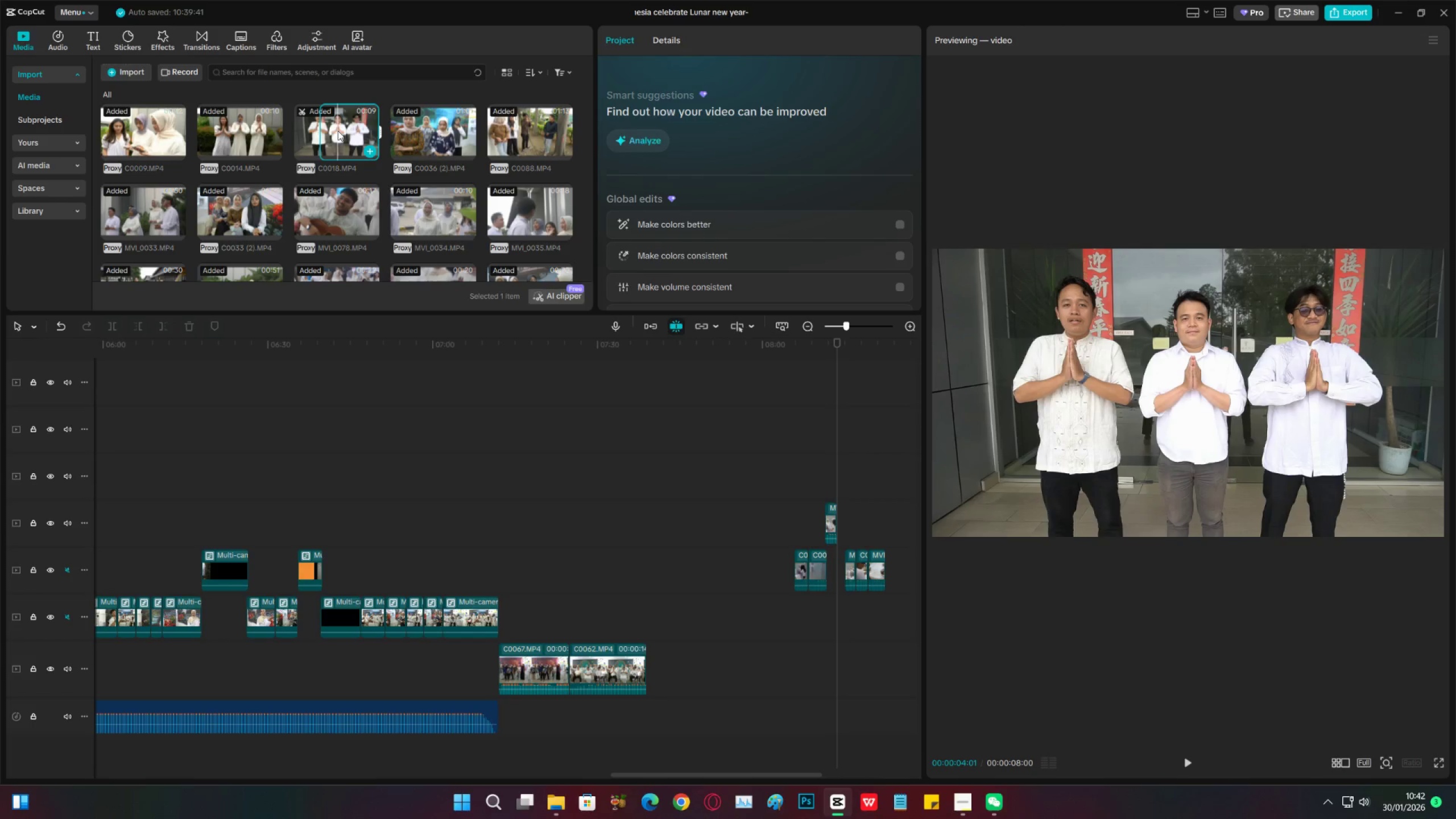 
key(I)
 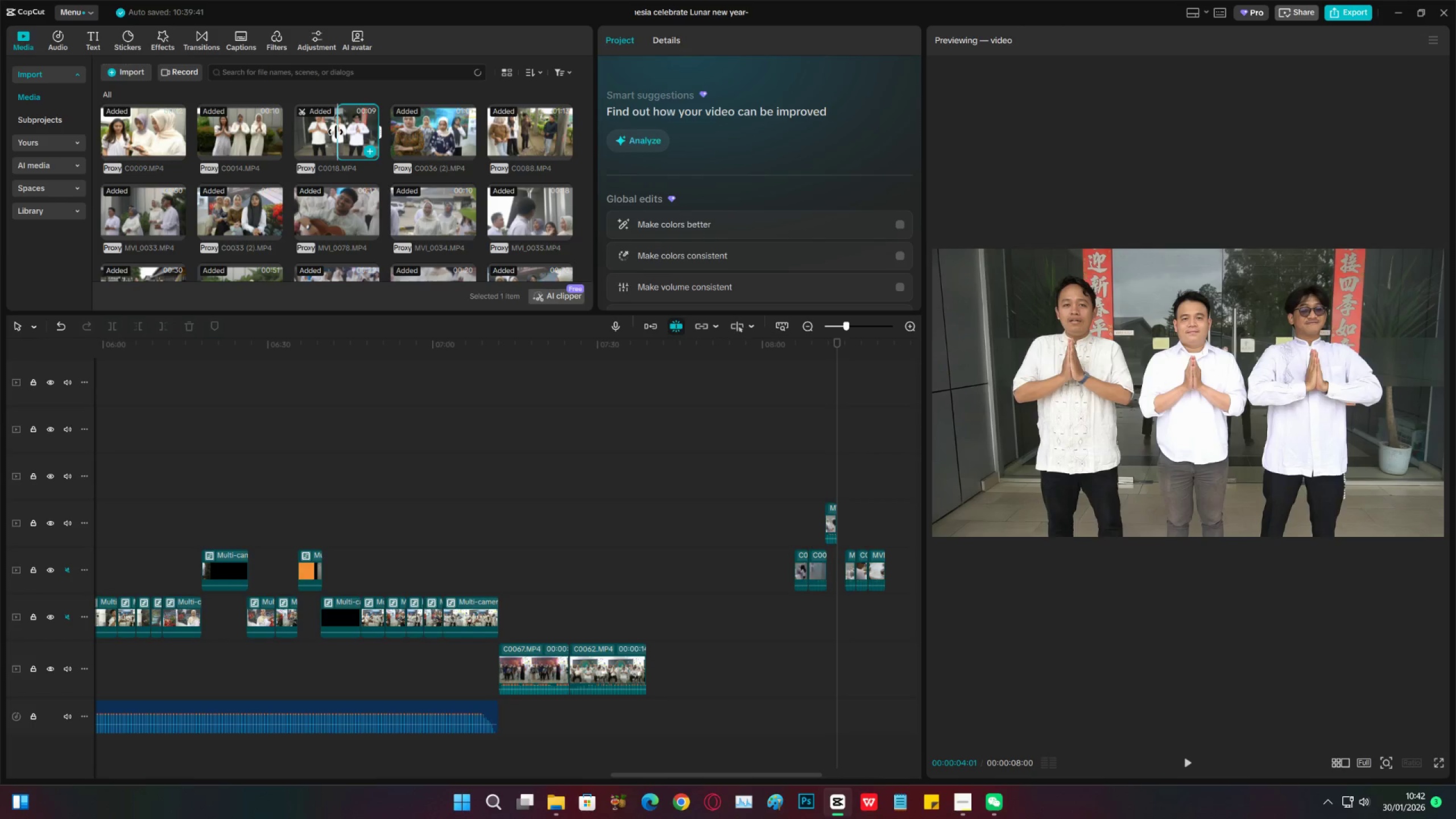 
key(Space)
 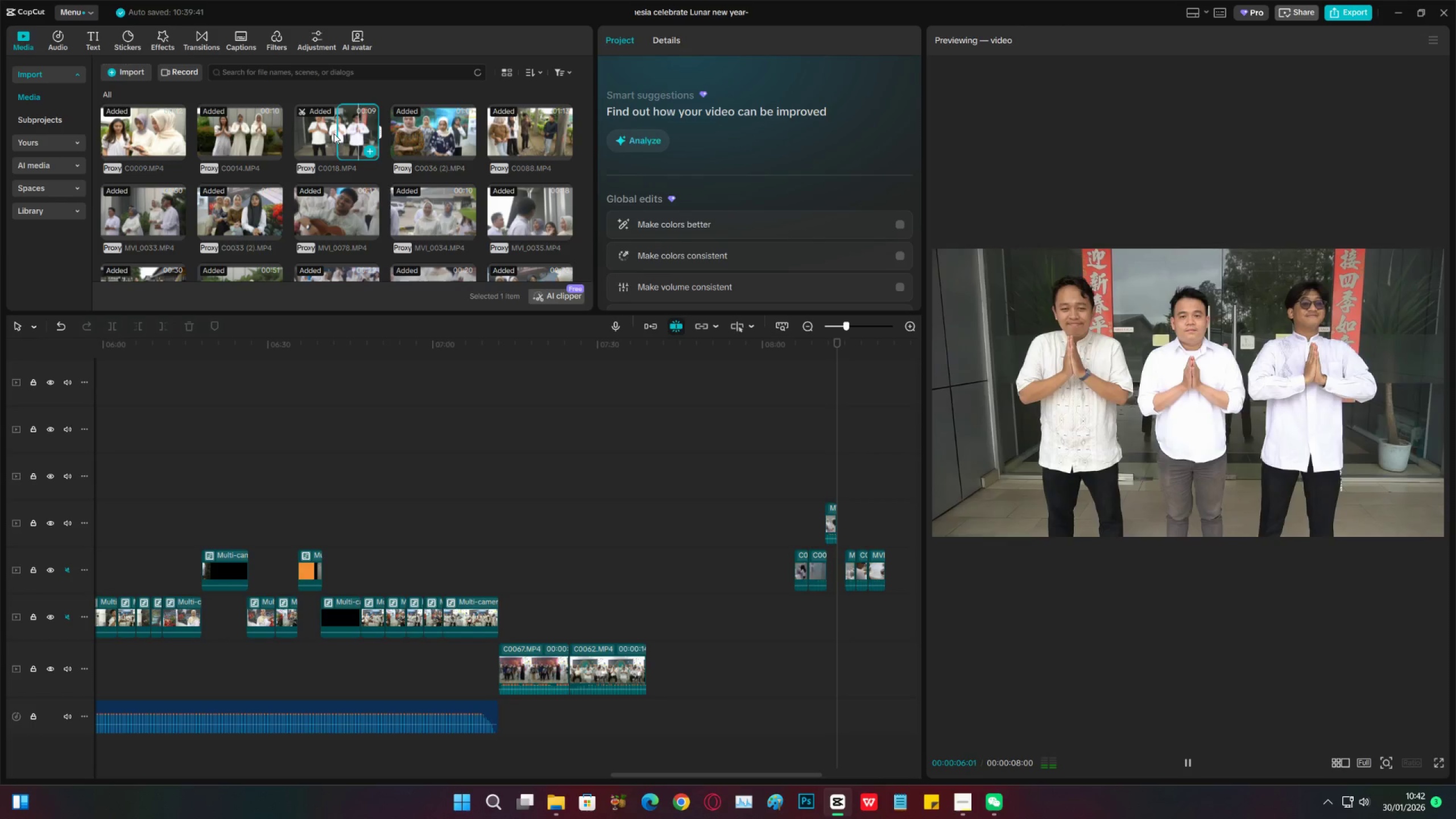 
key(Space)
 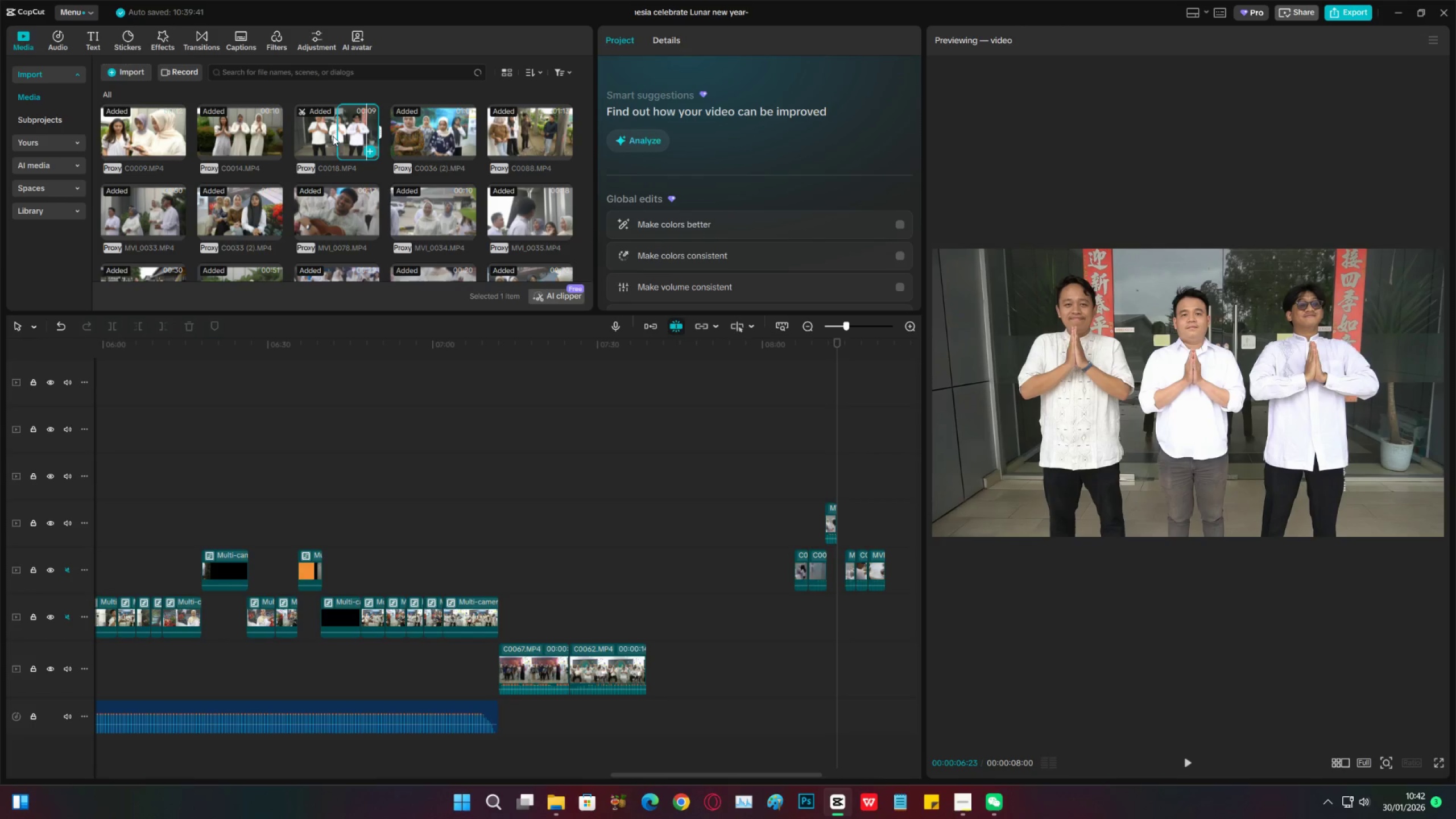 
key(O)
 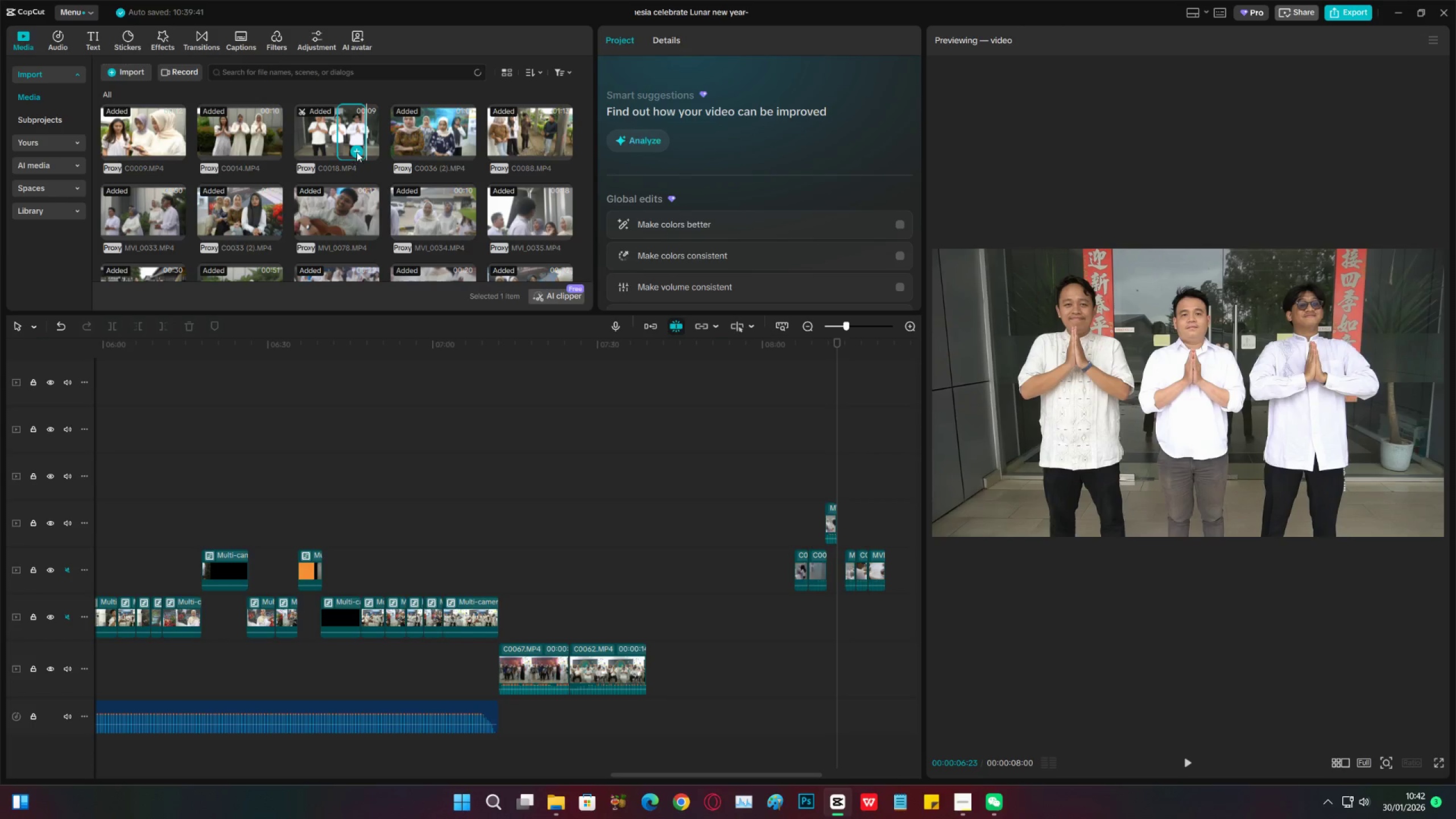 
left_click([357, 150])
 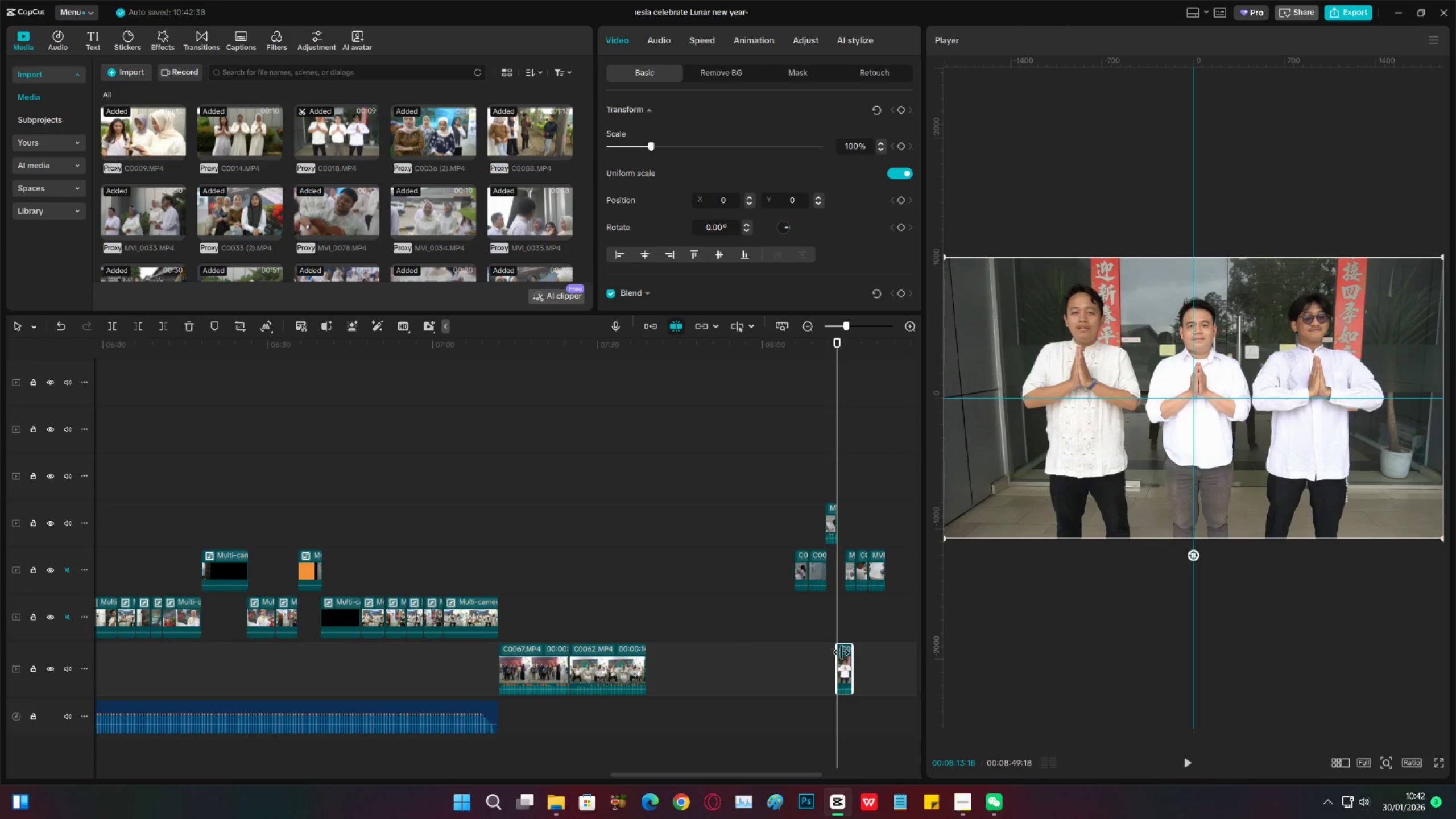 
left_click_drag(start_coordinate=[847, 656], to_coordinate=[704, 609])
 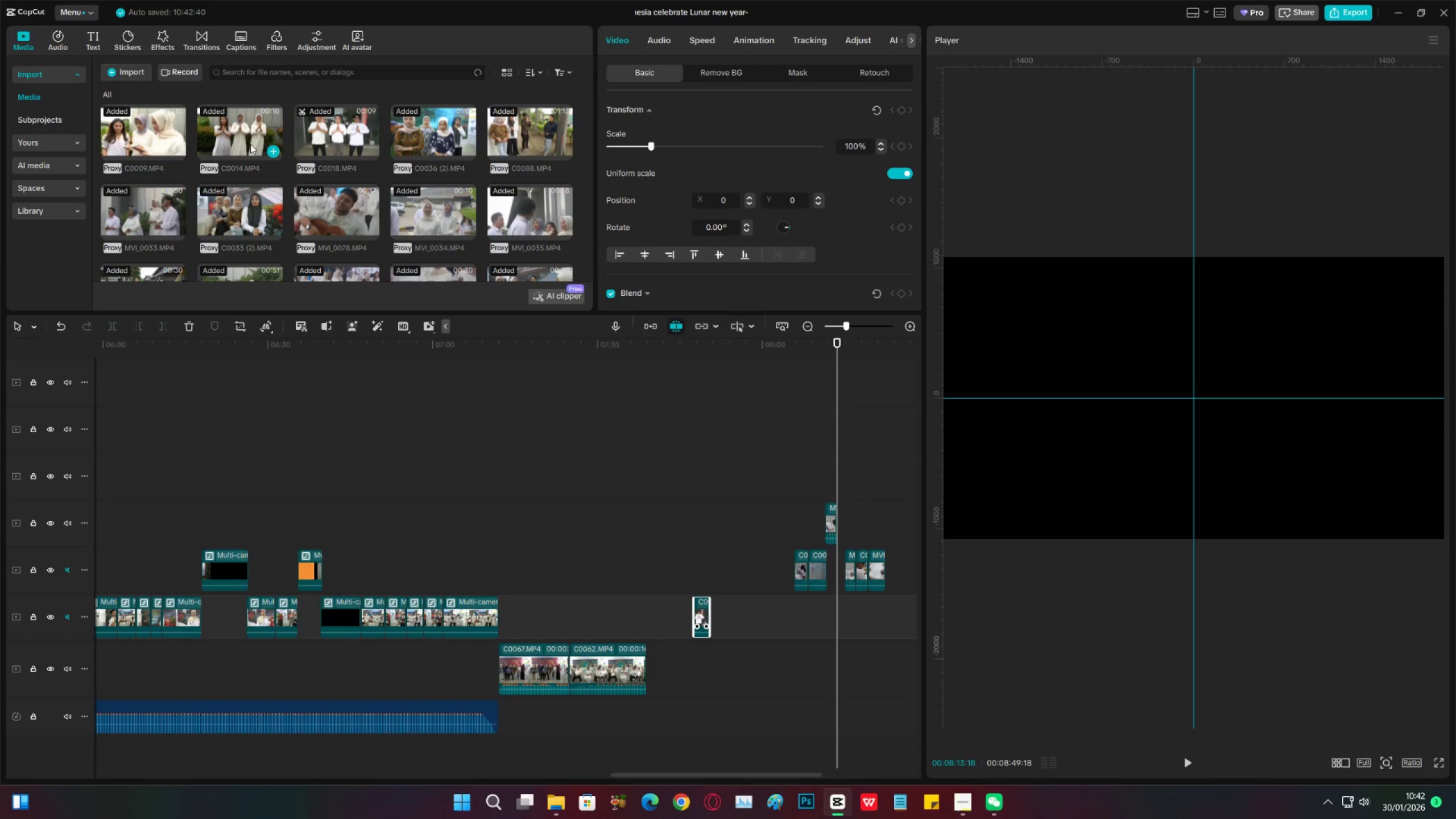 
left_click([248, 140])
 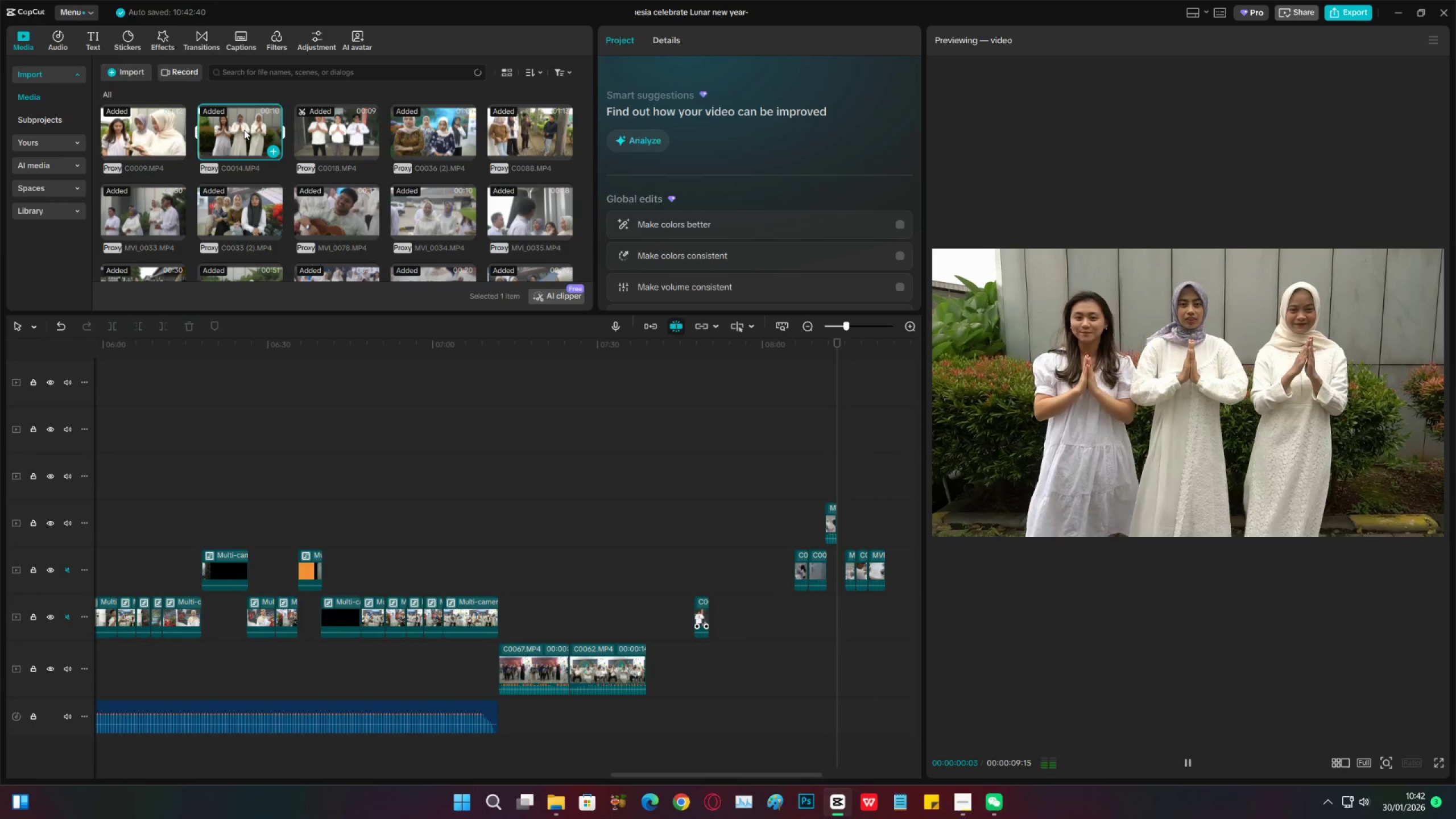 
left_click([244, 130])
 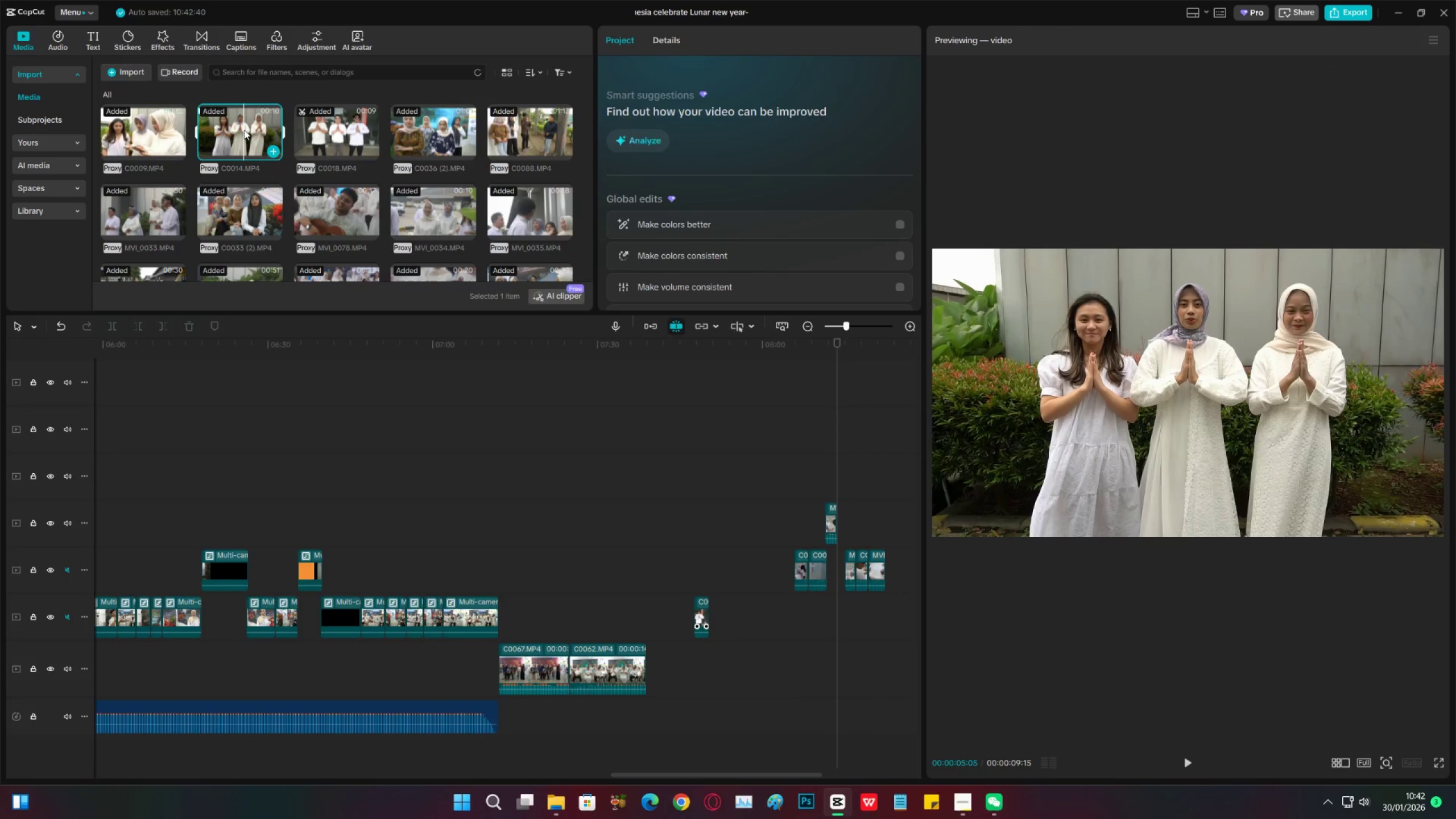 
key(Space)
 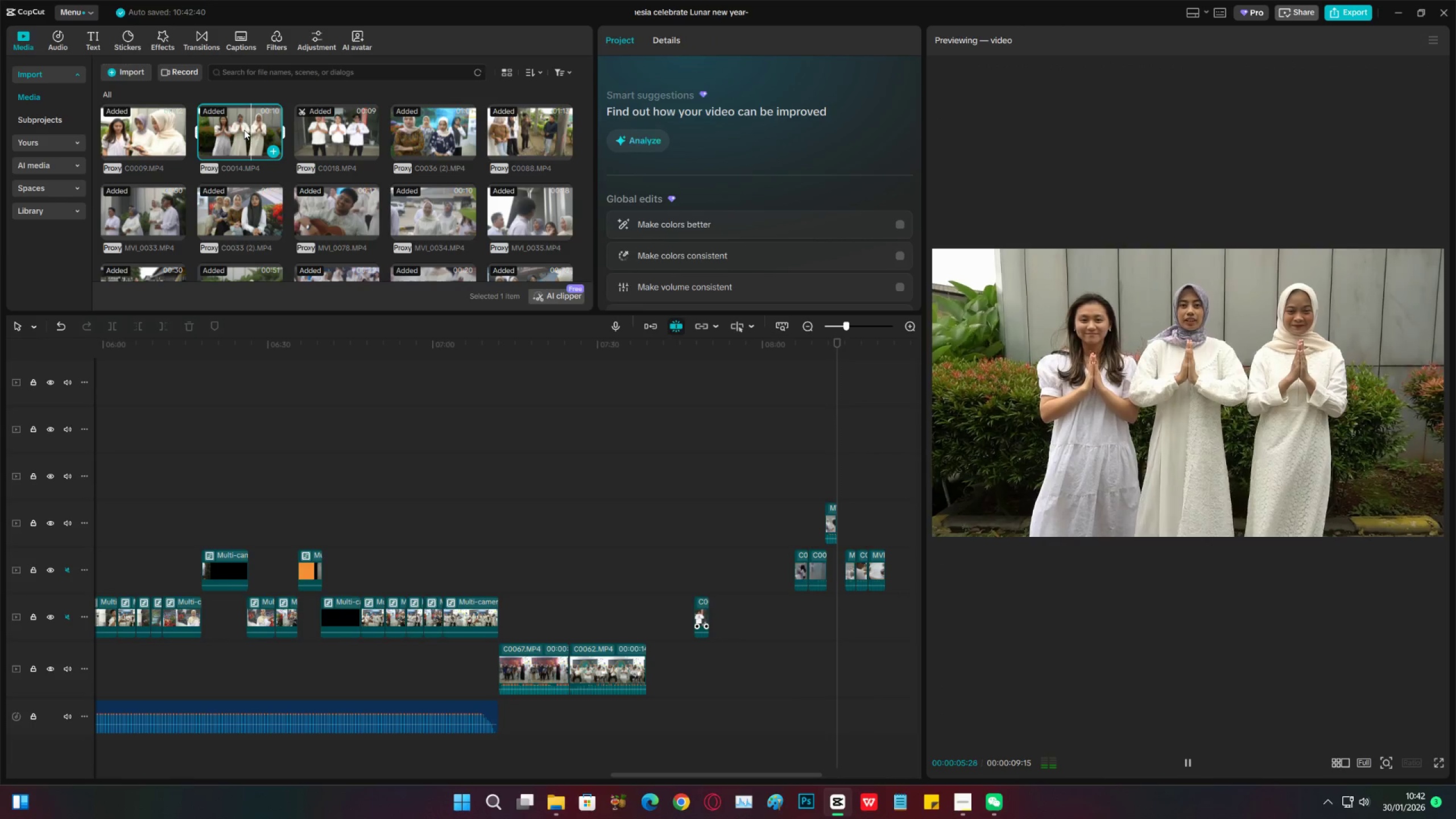 
key(Space)
 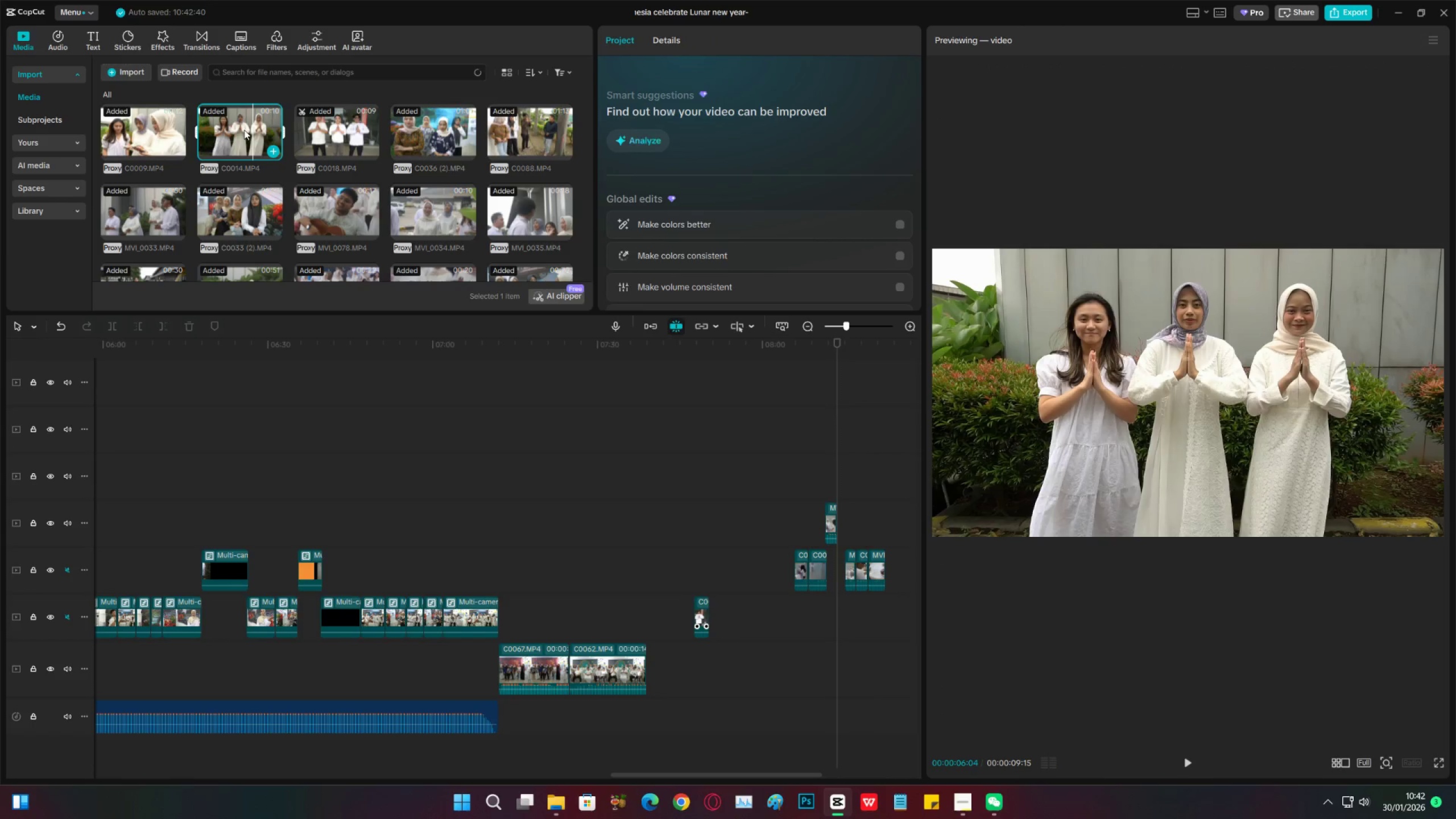 
key(I)
 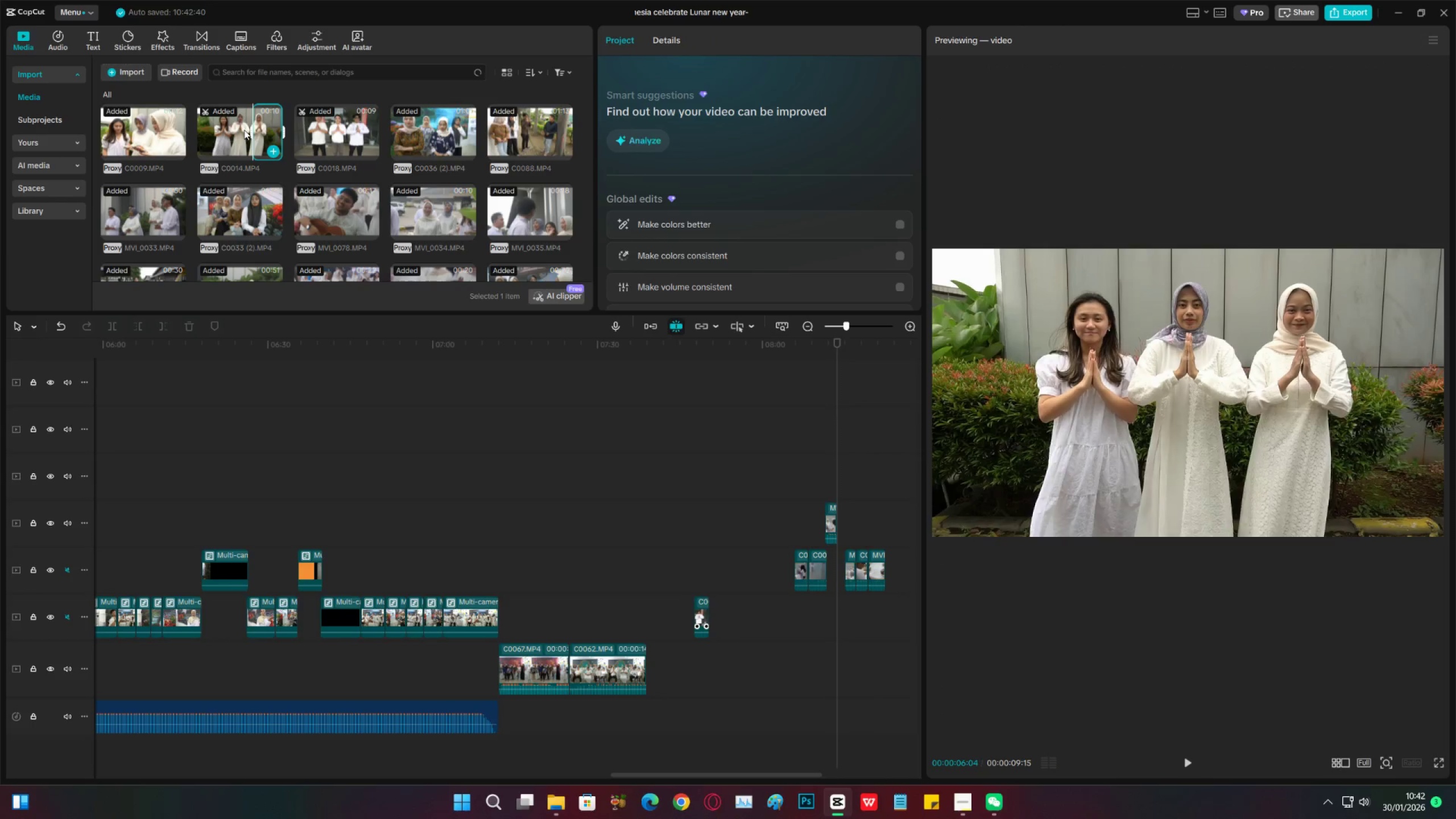 
key(Space)
 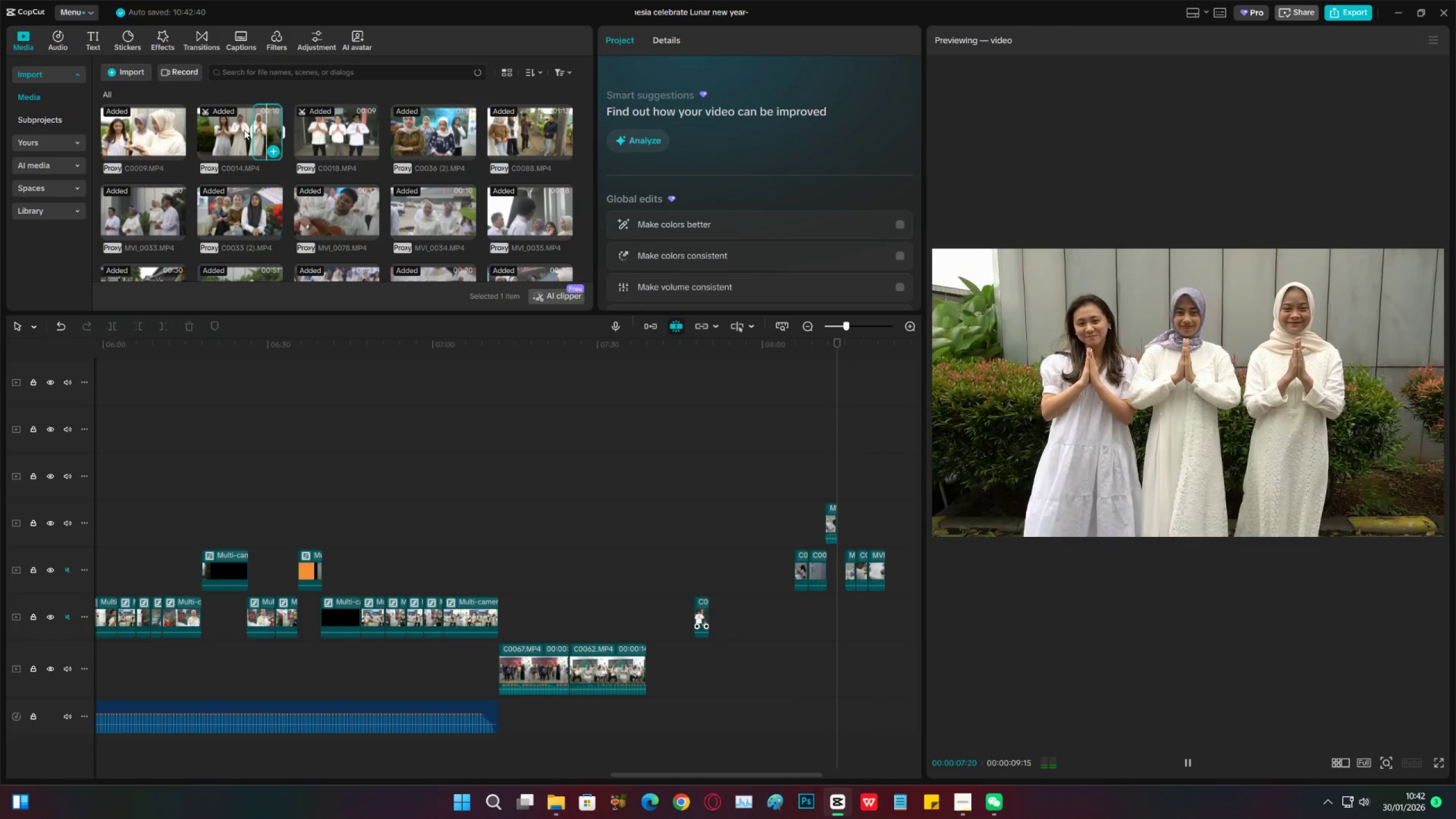 
key(Space)
 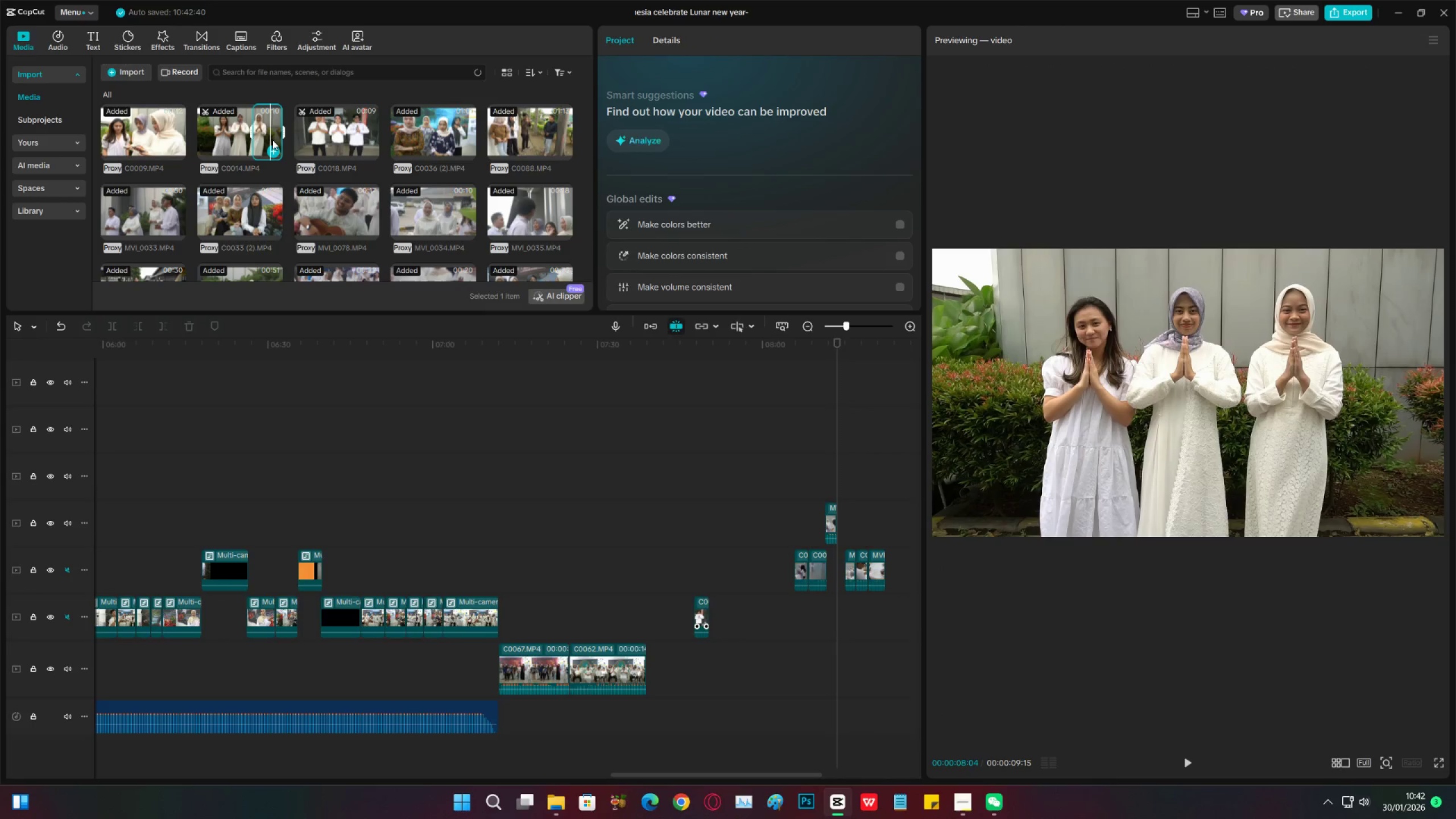 
key(O)
 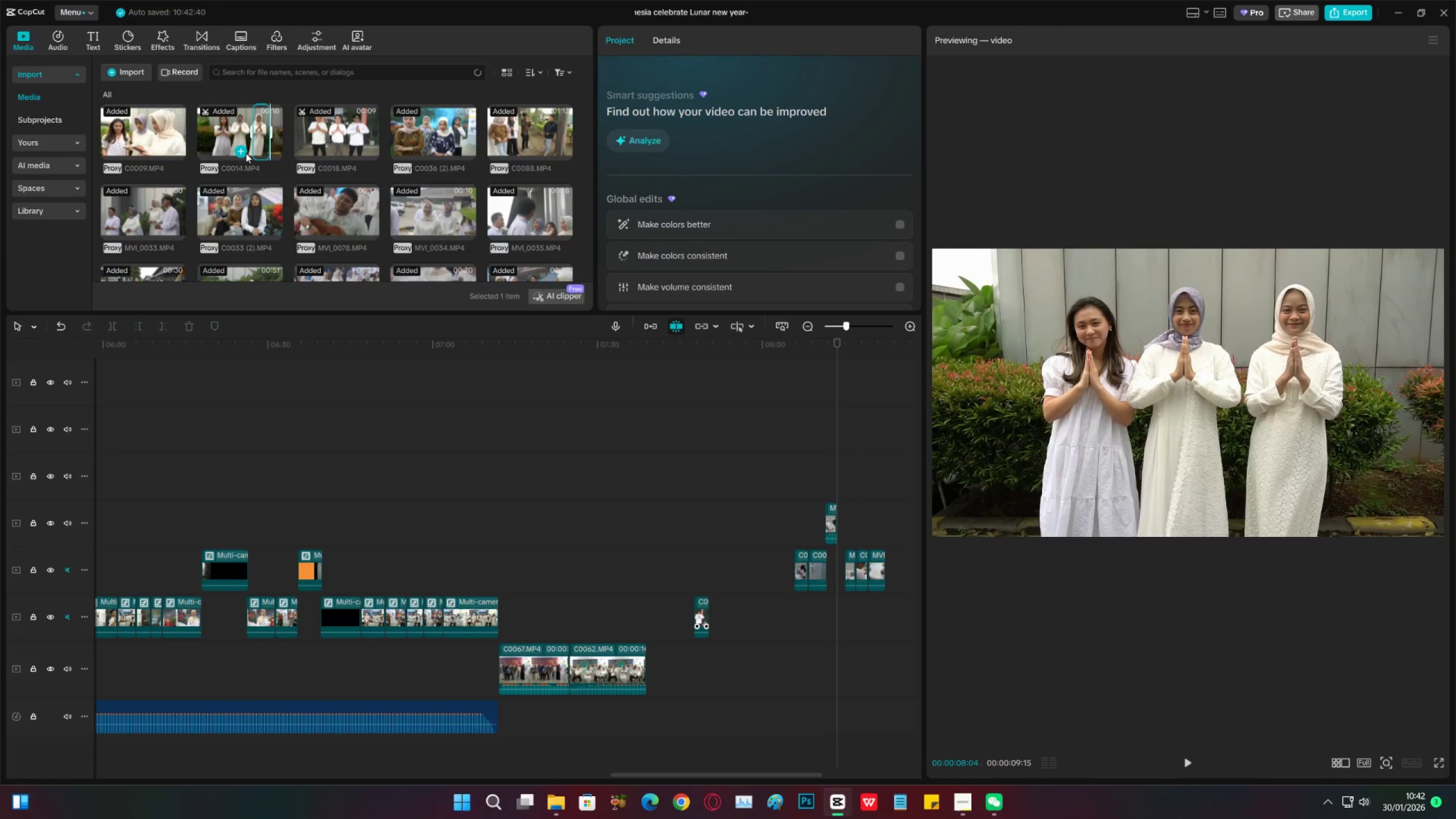 
left_click([245, 152])
 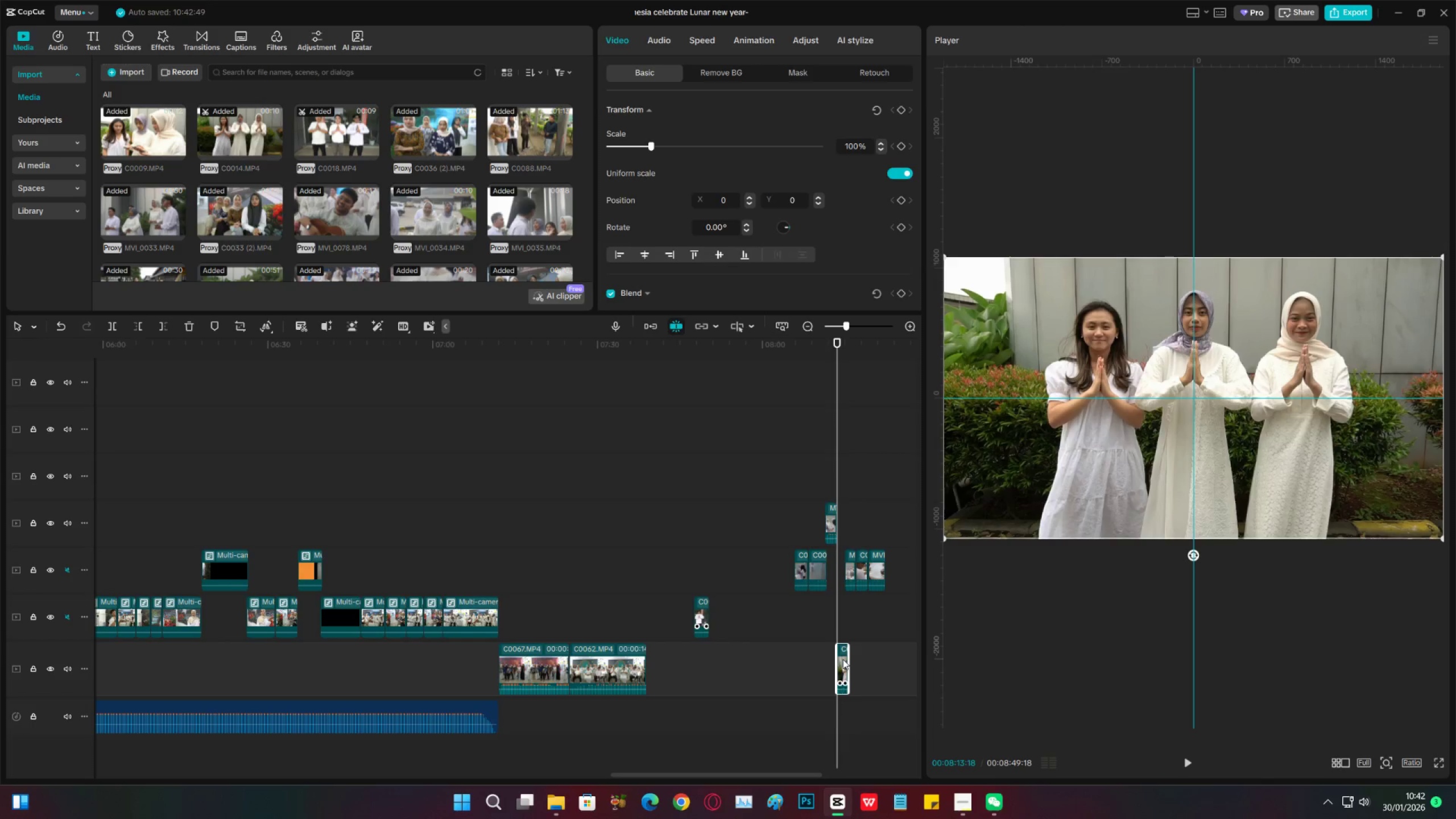 
left_click_drag(start_coordinate=[844, 661], to_coordinate=[724, 617])
 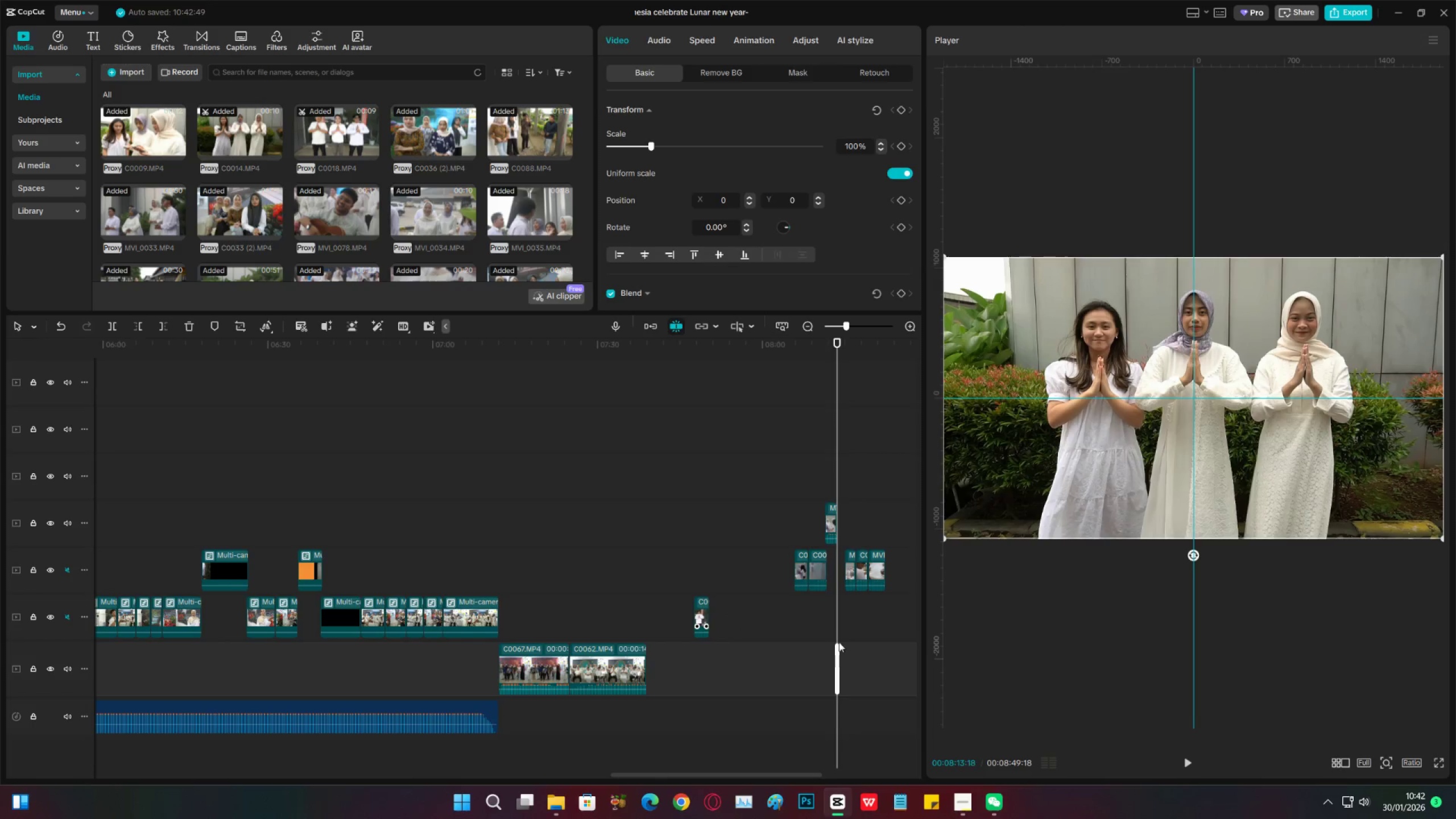 
key(Control+Z)
 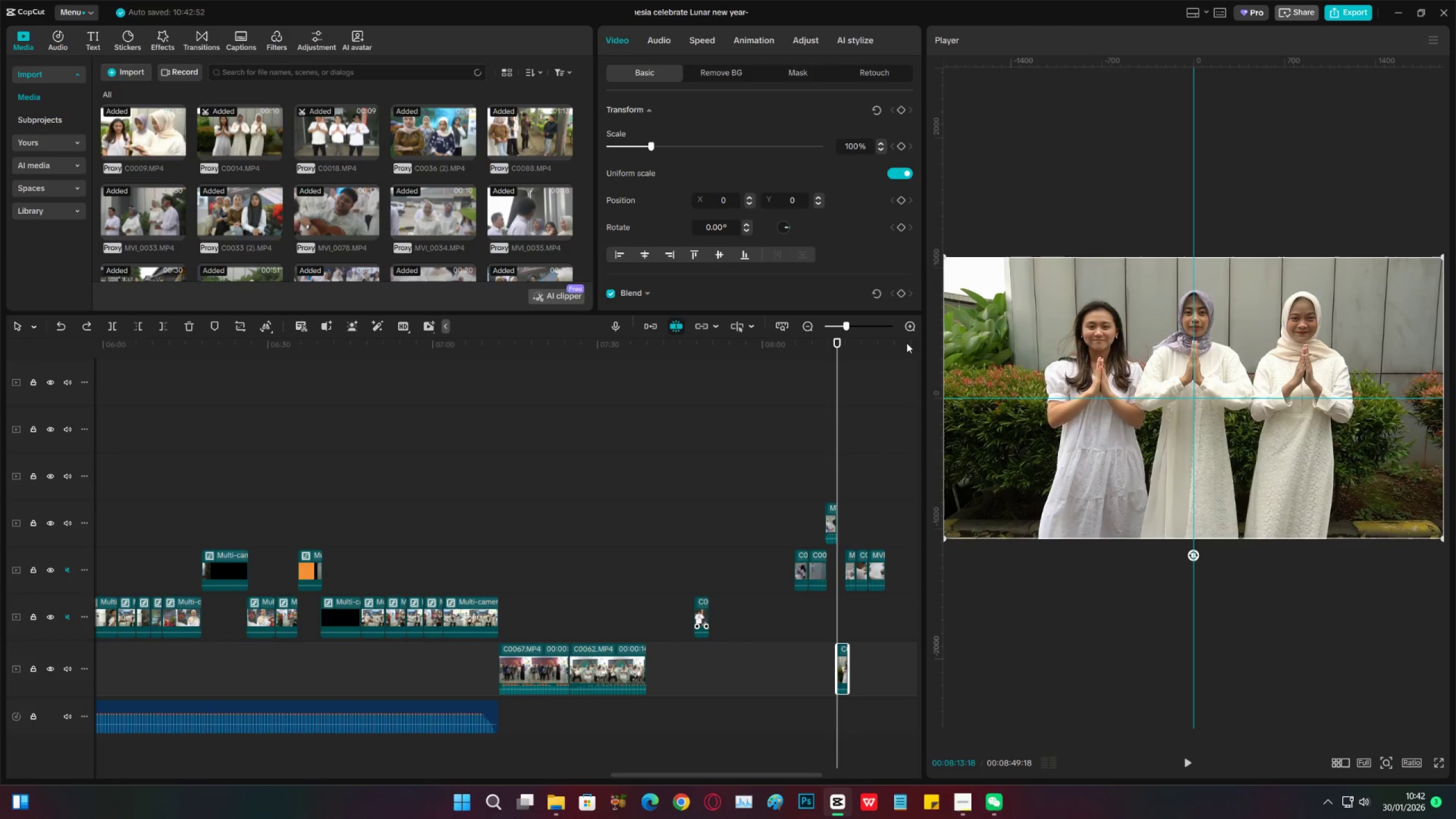 
left_click([908, 334])
 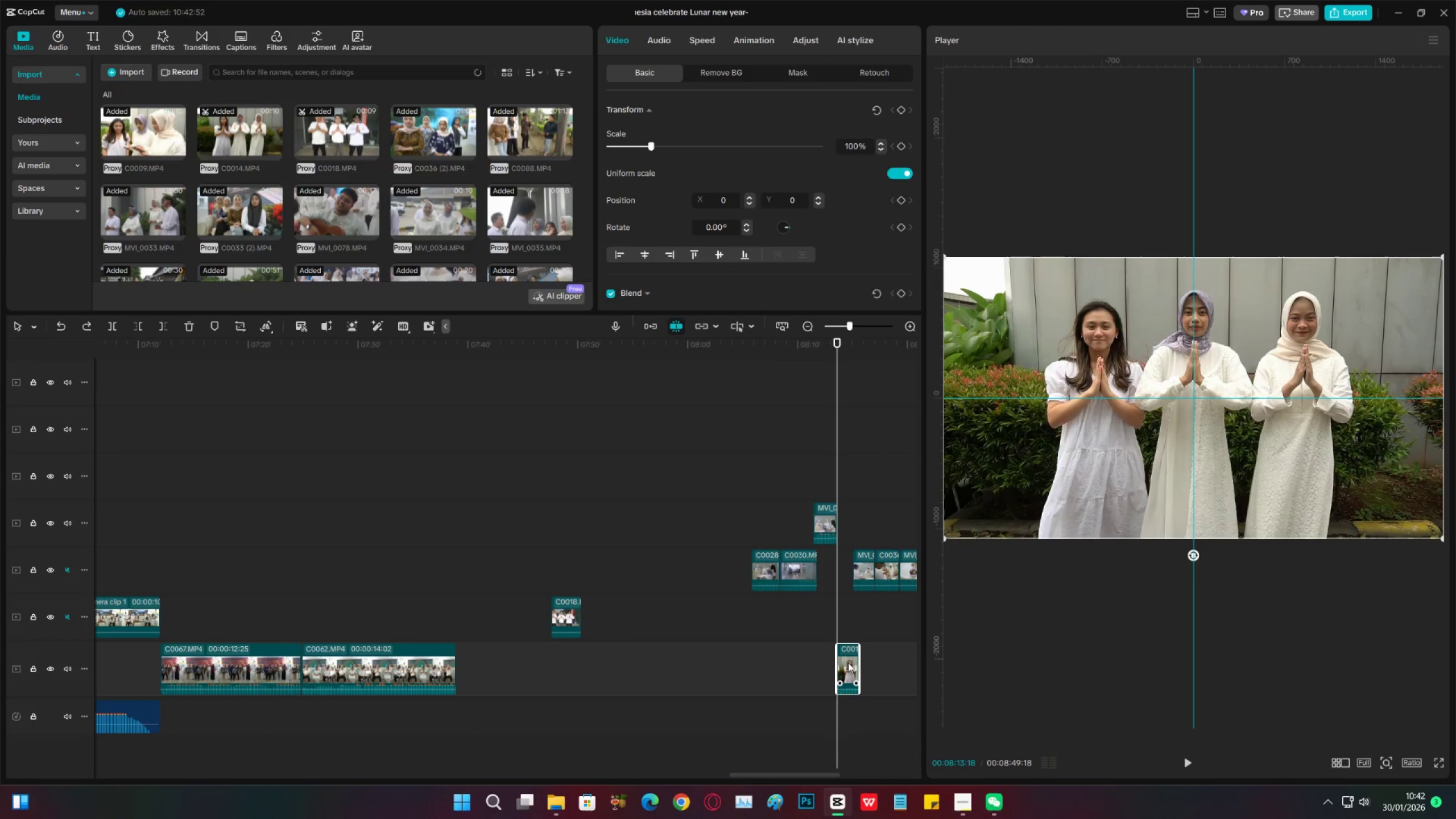 
left_click_drag(start_coordinate=[847, 663], to_coordinate=[596, 610])
 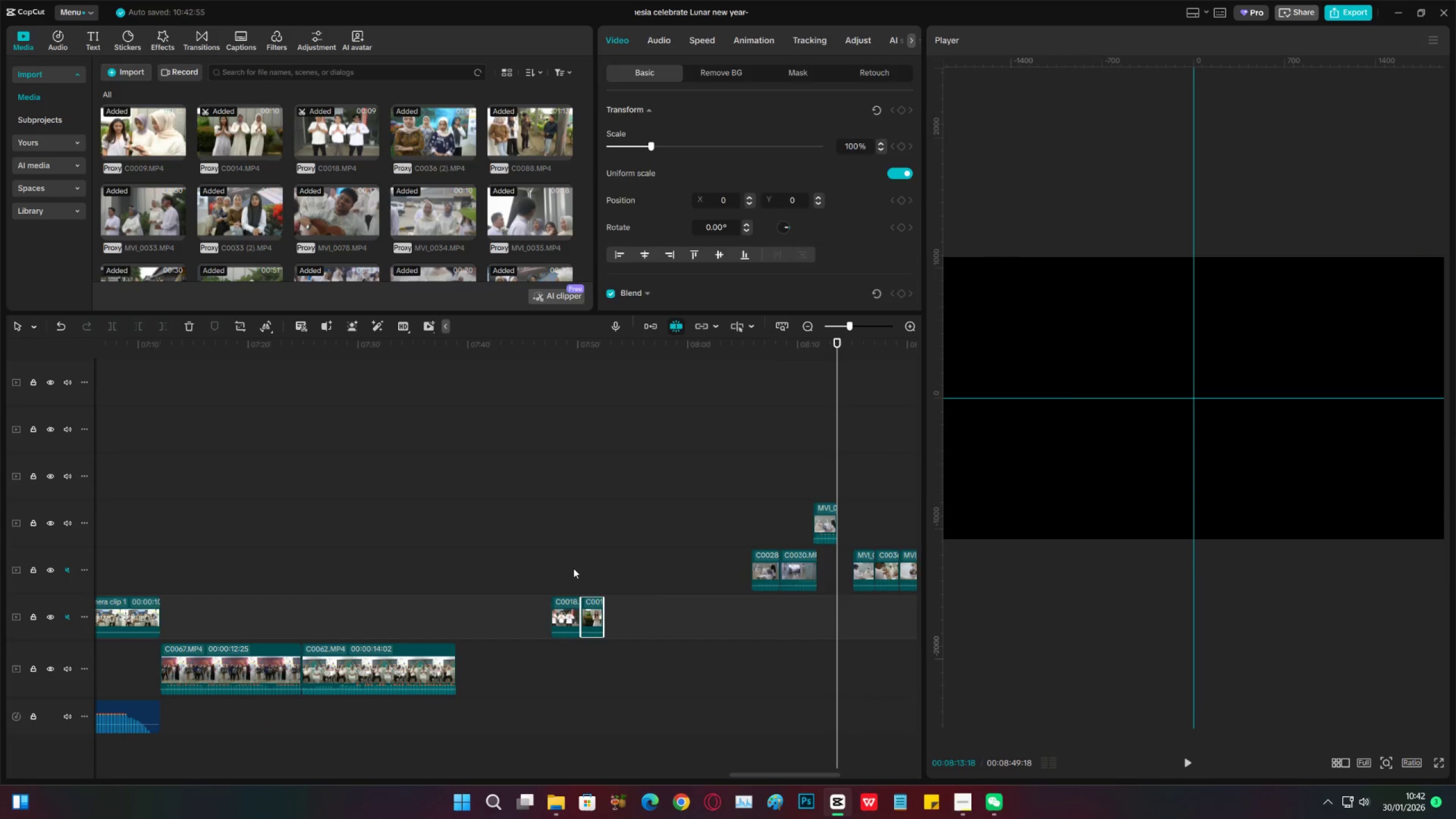 
left_click([573, 568])
 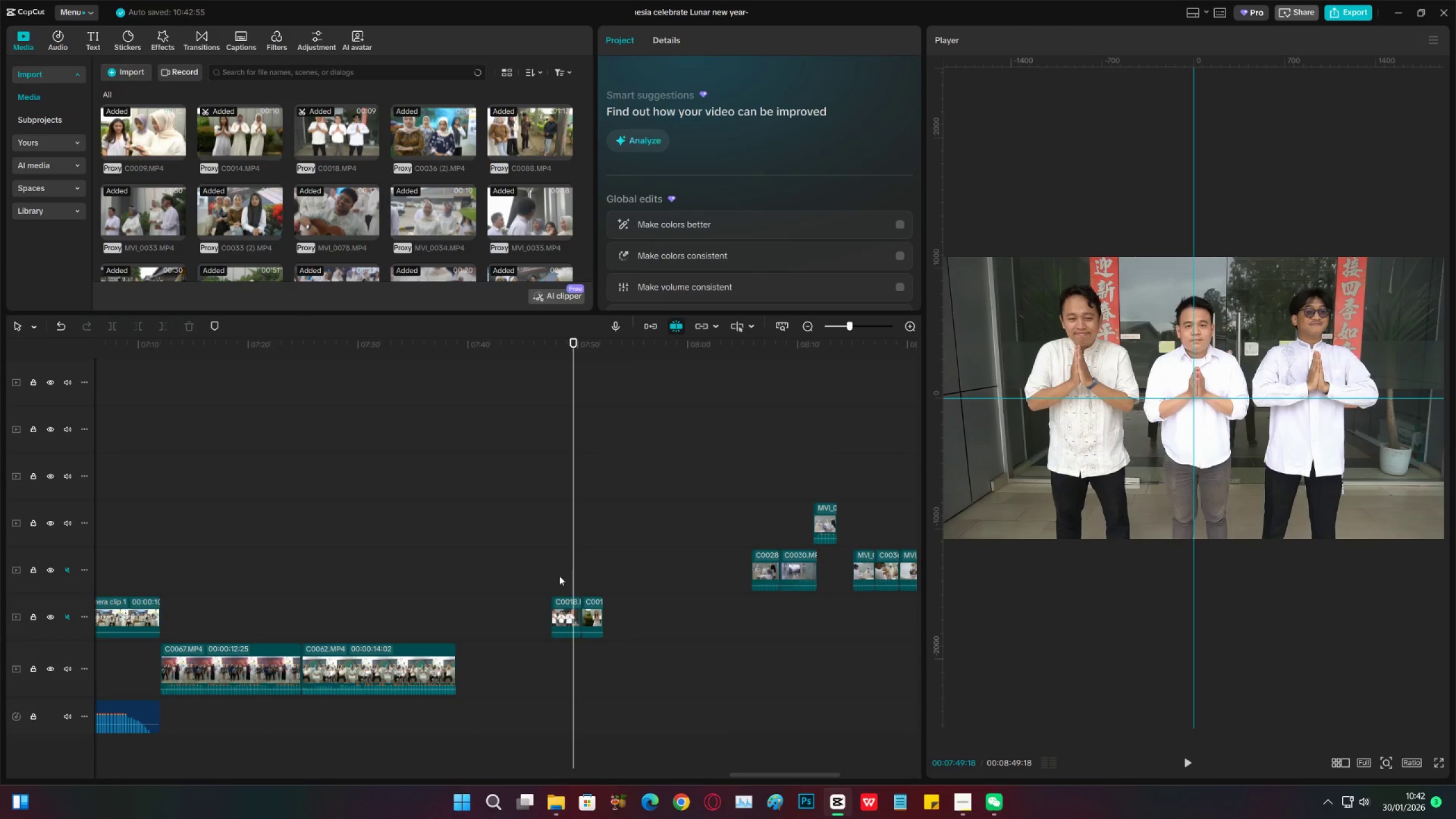 
left_click([559, 575])
 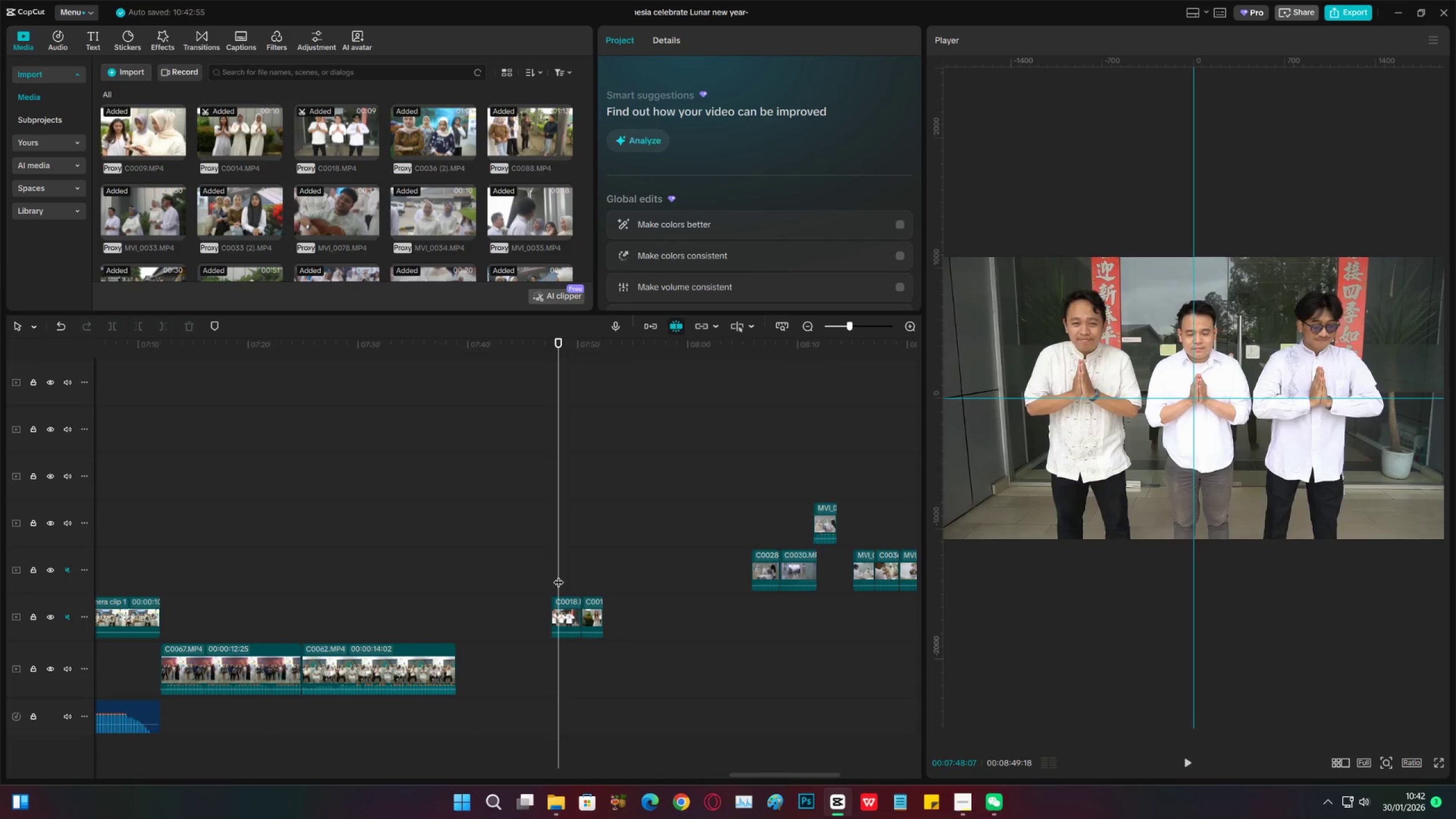 
key(Space)
 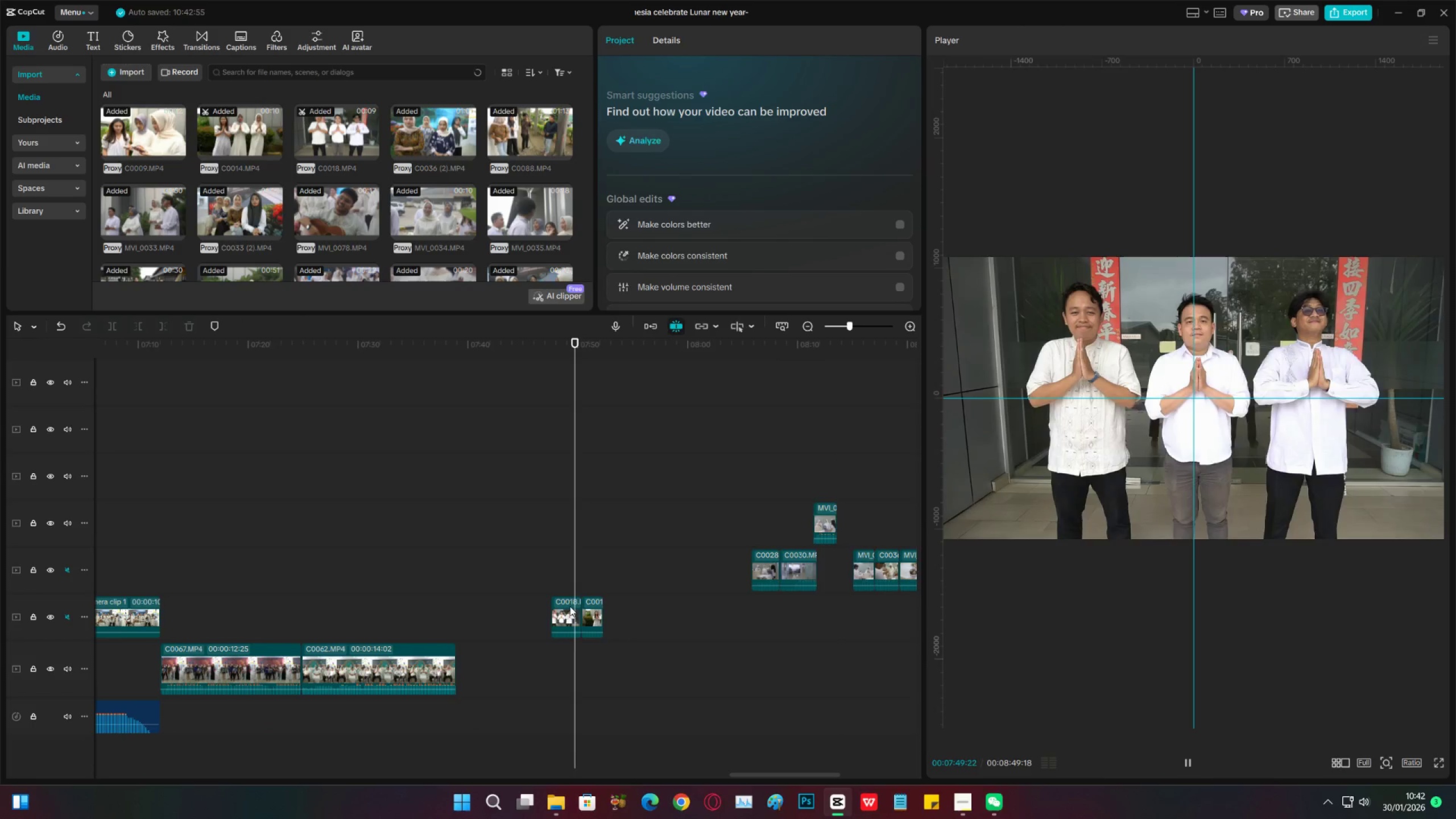 
key(Space)
 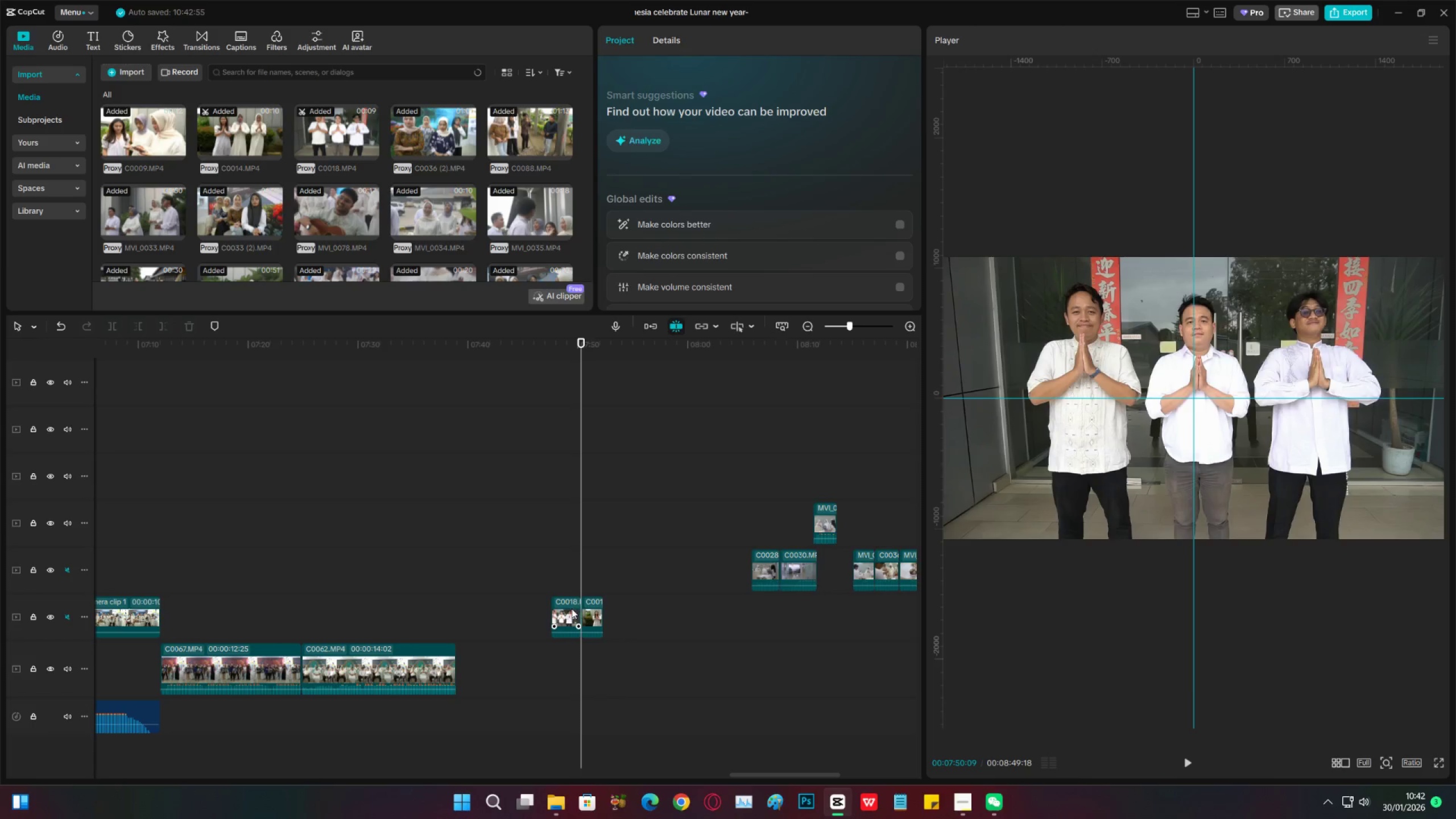 
key(Space)
 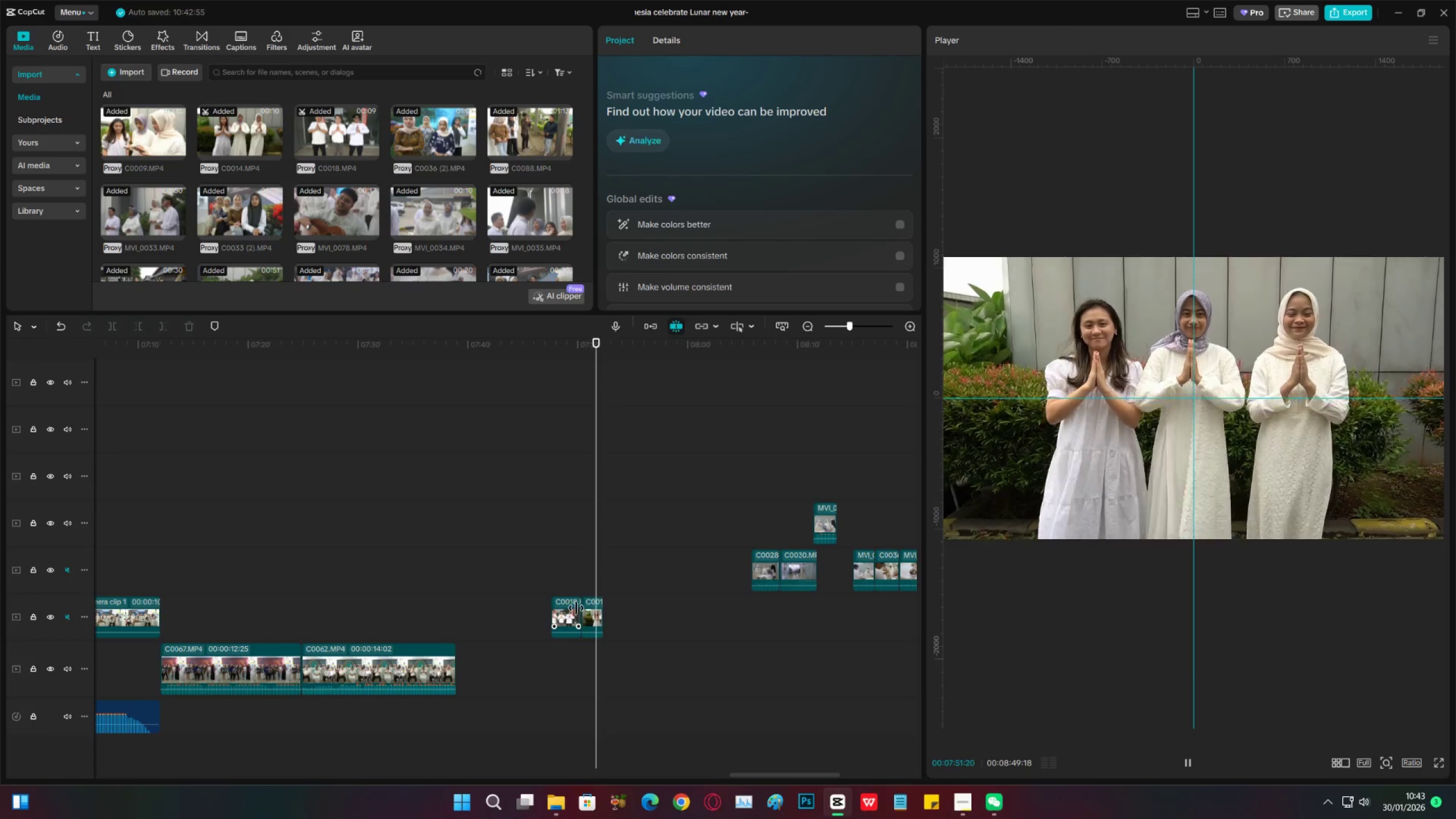 
key(Space)
 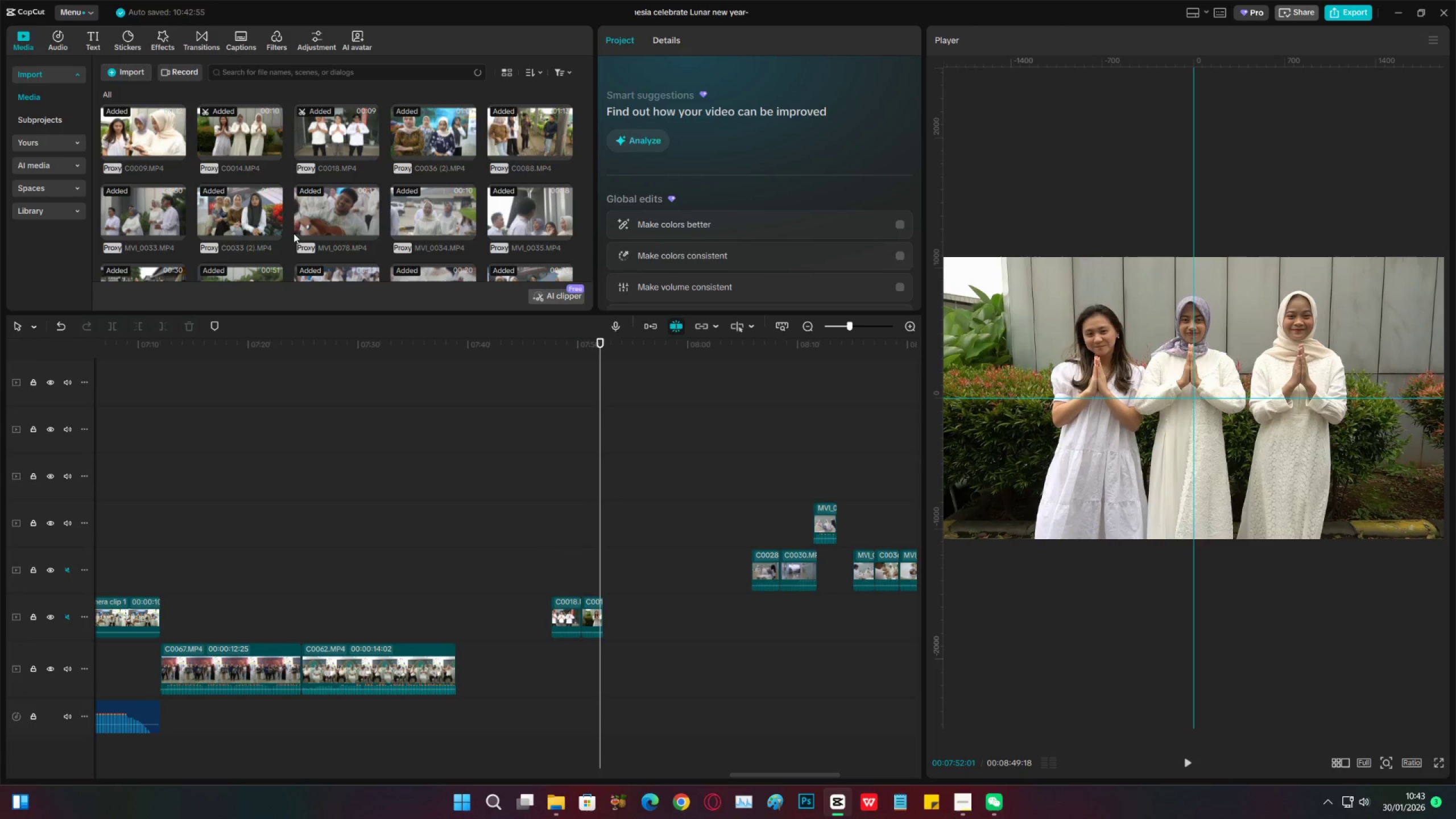 
scroll: coordinate [298, 229], scroll_direction: up, amount: 1.0
 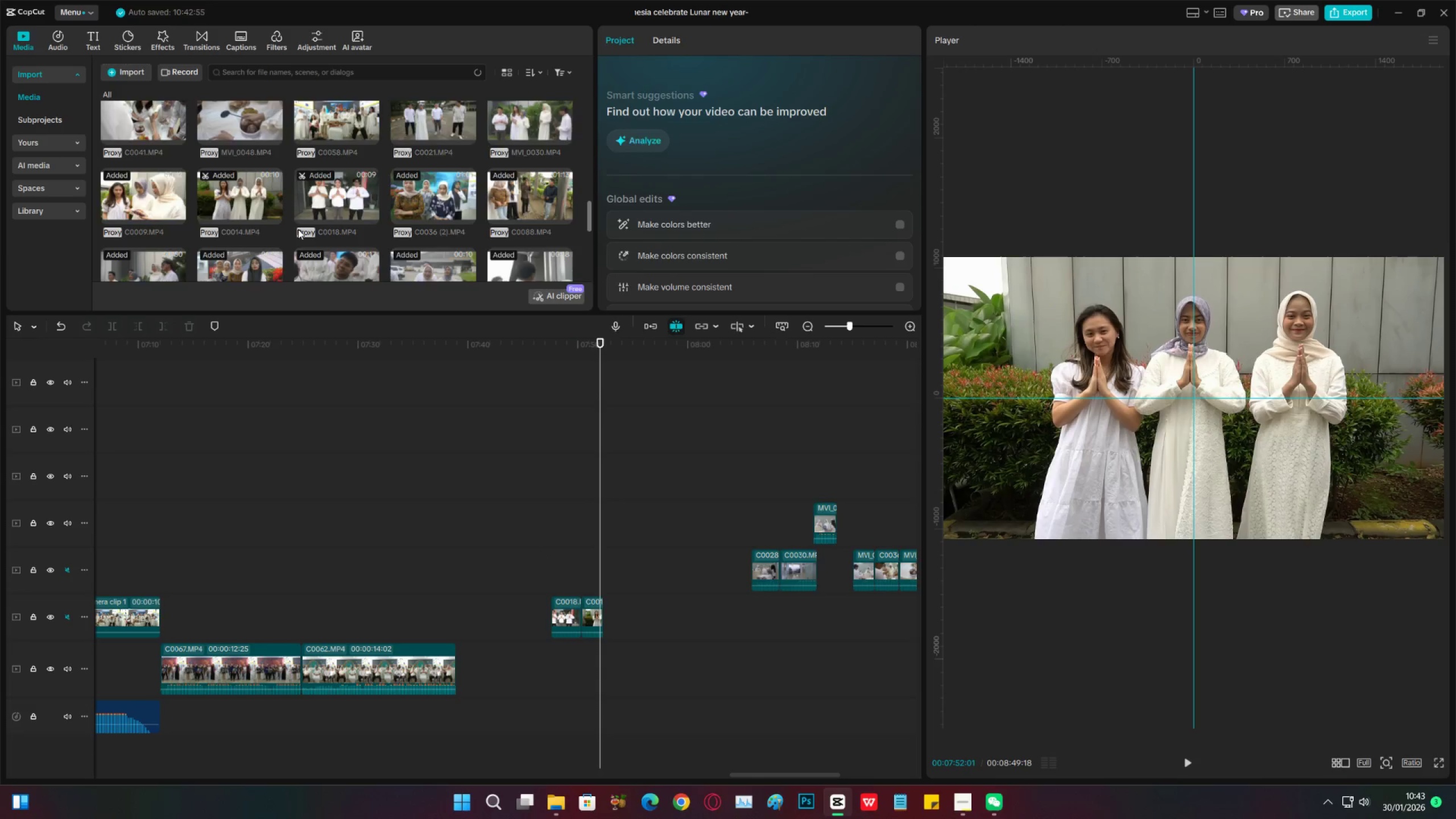 
scroll: coordinate [298, 229], scroll_direction: down, amount: 4.0
 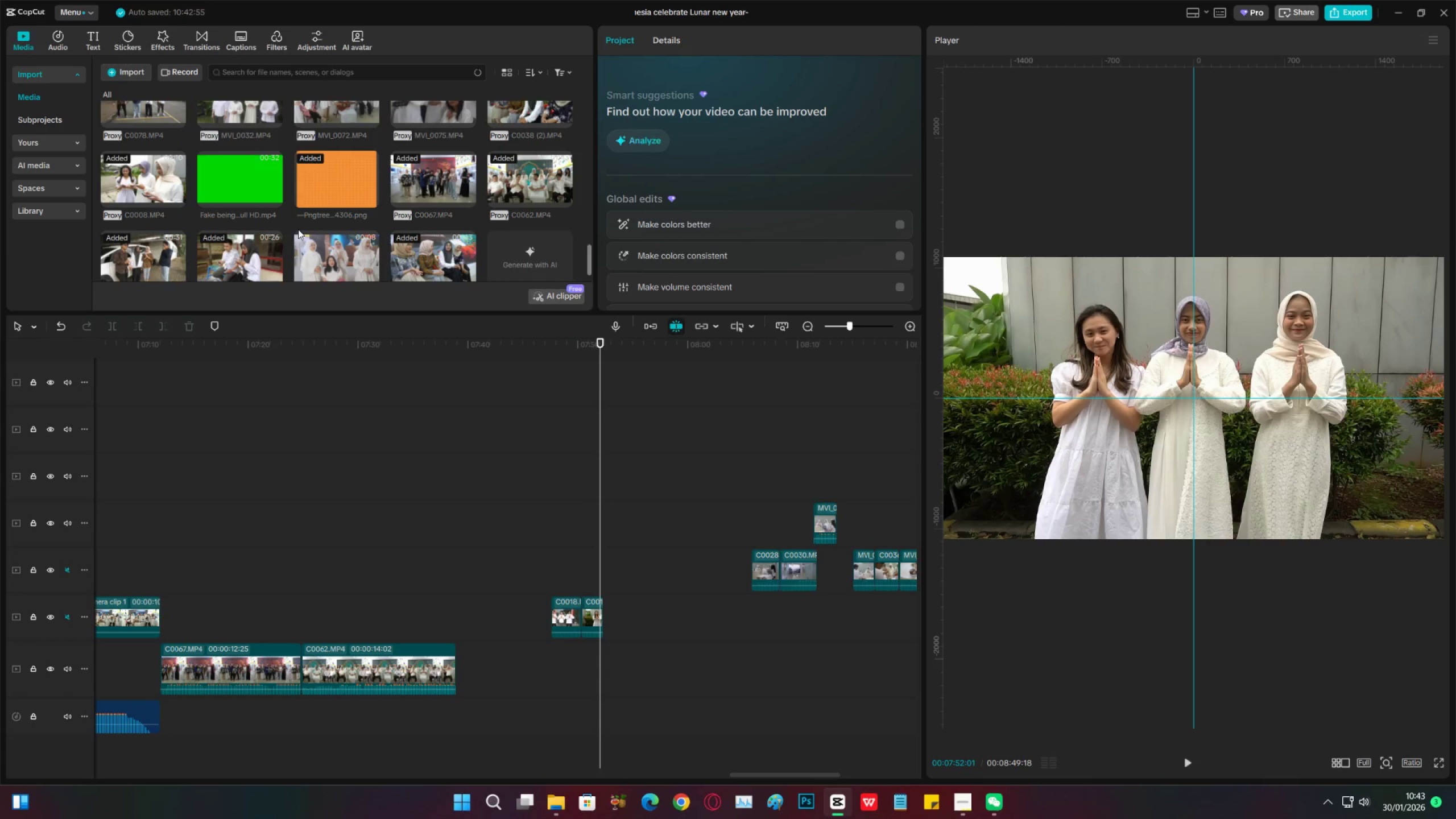 
scroll: coordinate [296, 230], scroll_direction: up, amount: 1.0
 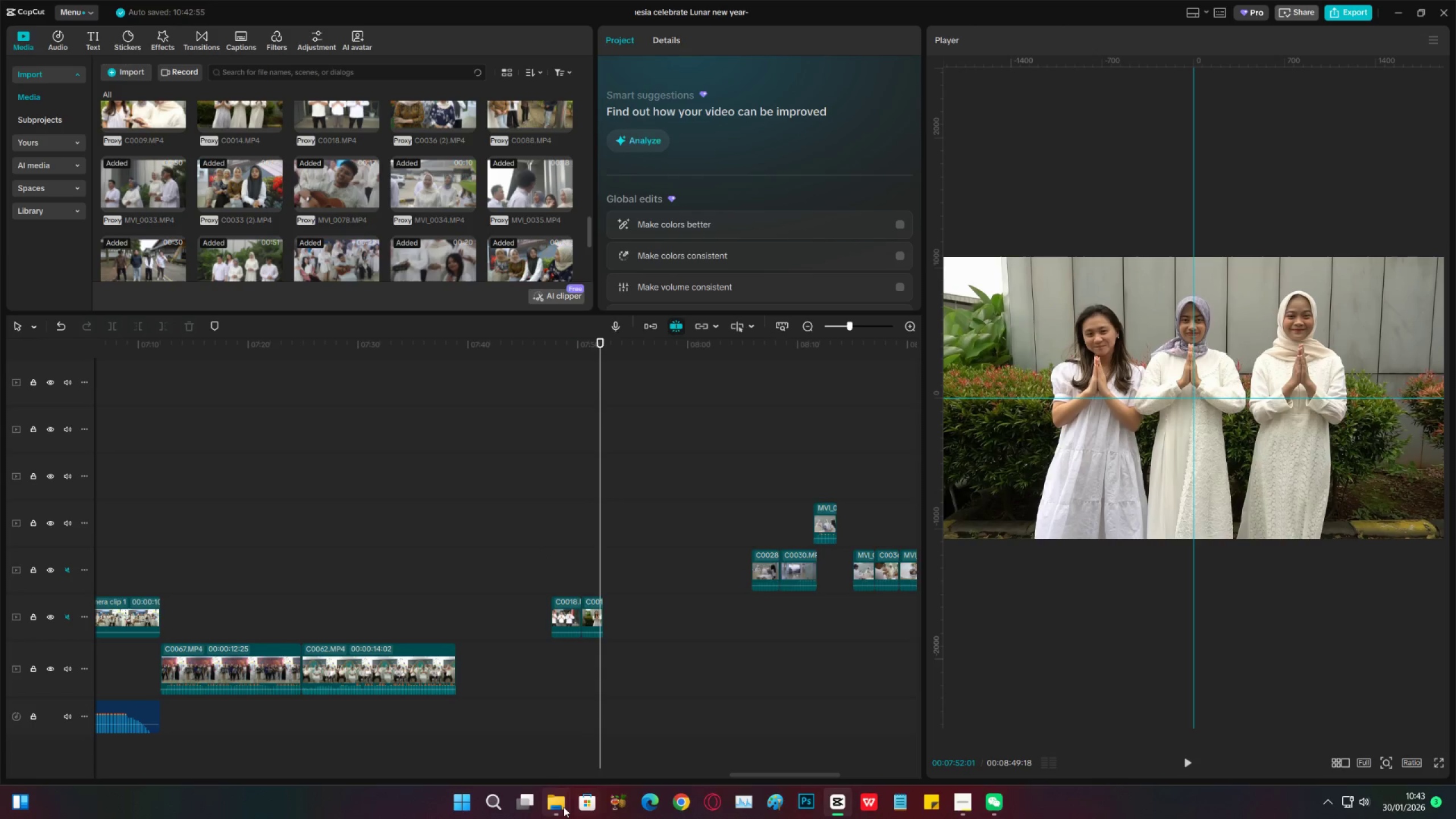 
left_click([562, 807])
 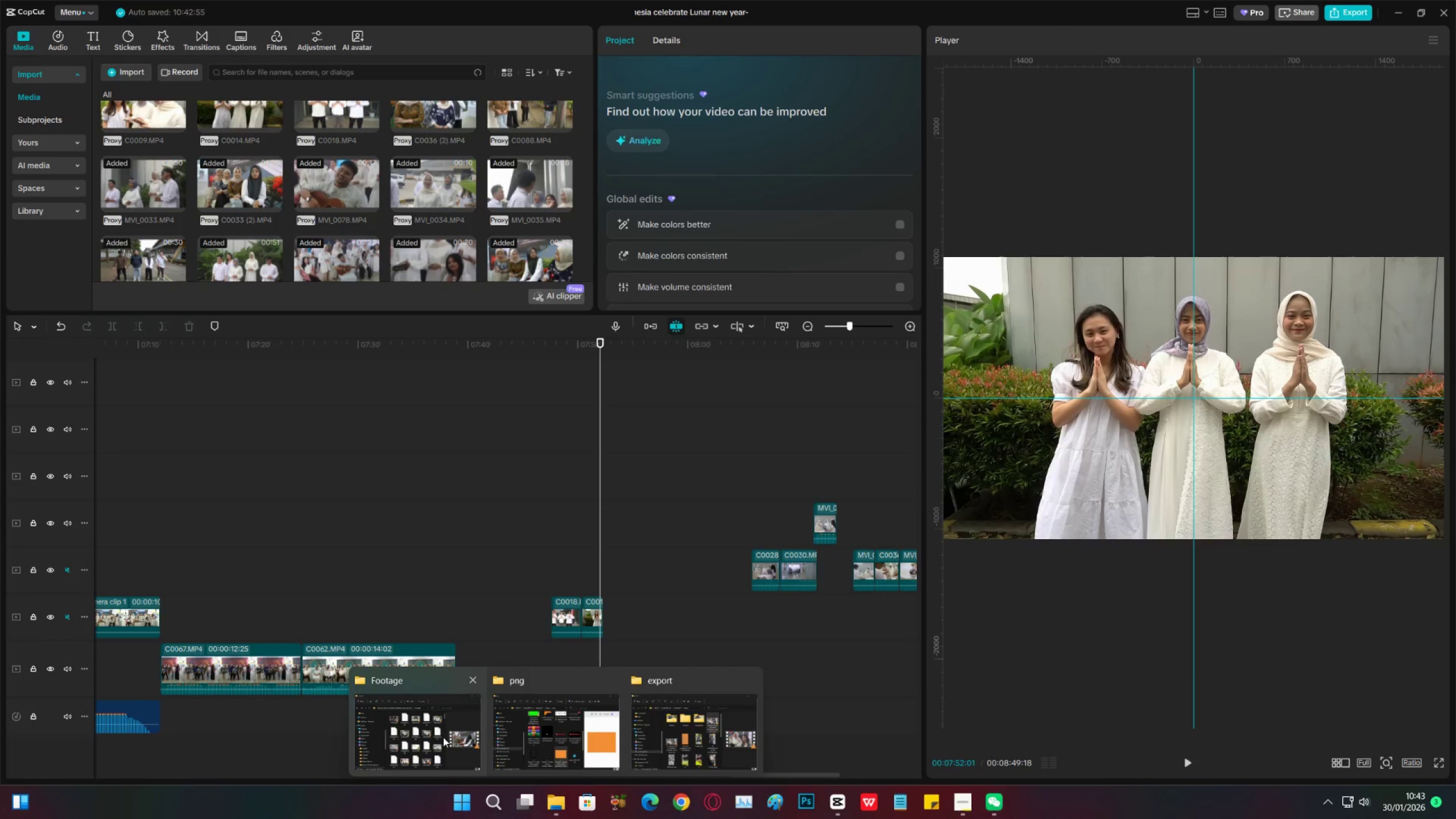 
left_click([443, 737])
 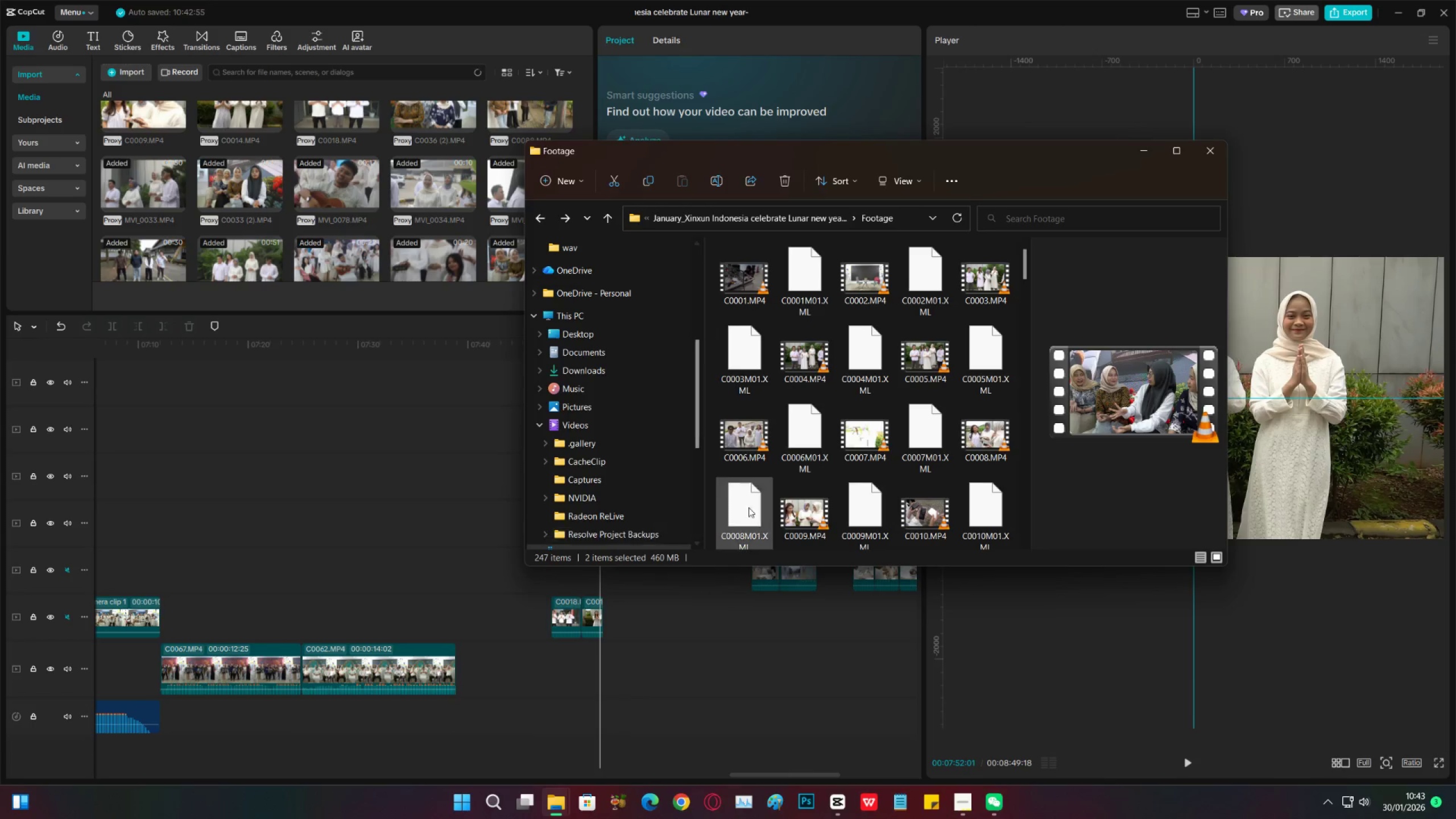 
scroll: coordinate [738, 436], scroll_direction: down, amount: 8.0
 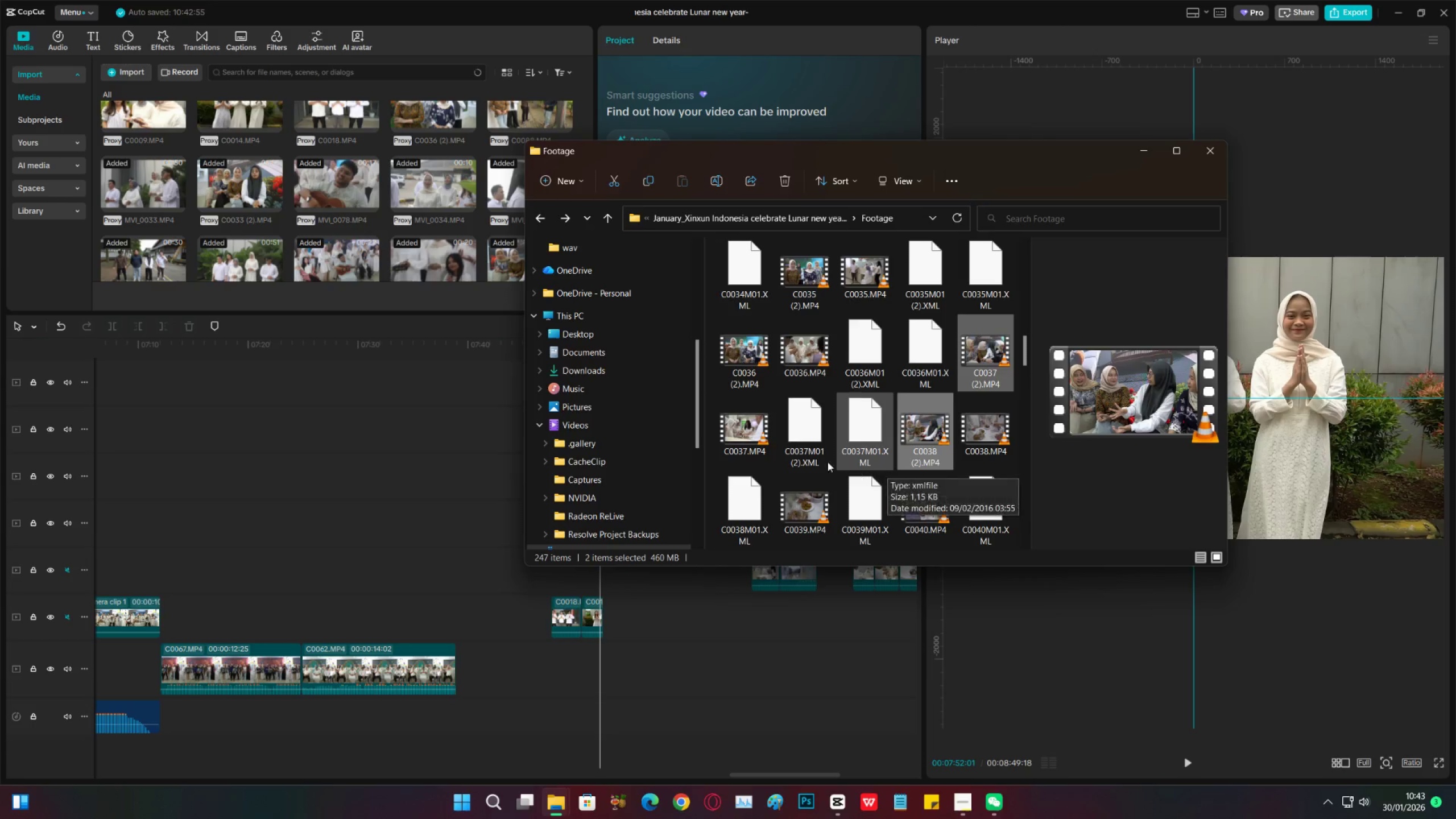 
scroll: coordinate [755, 445], scroll_direction: up, amount: 1.0
 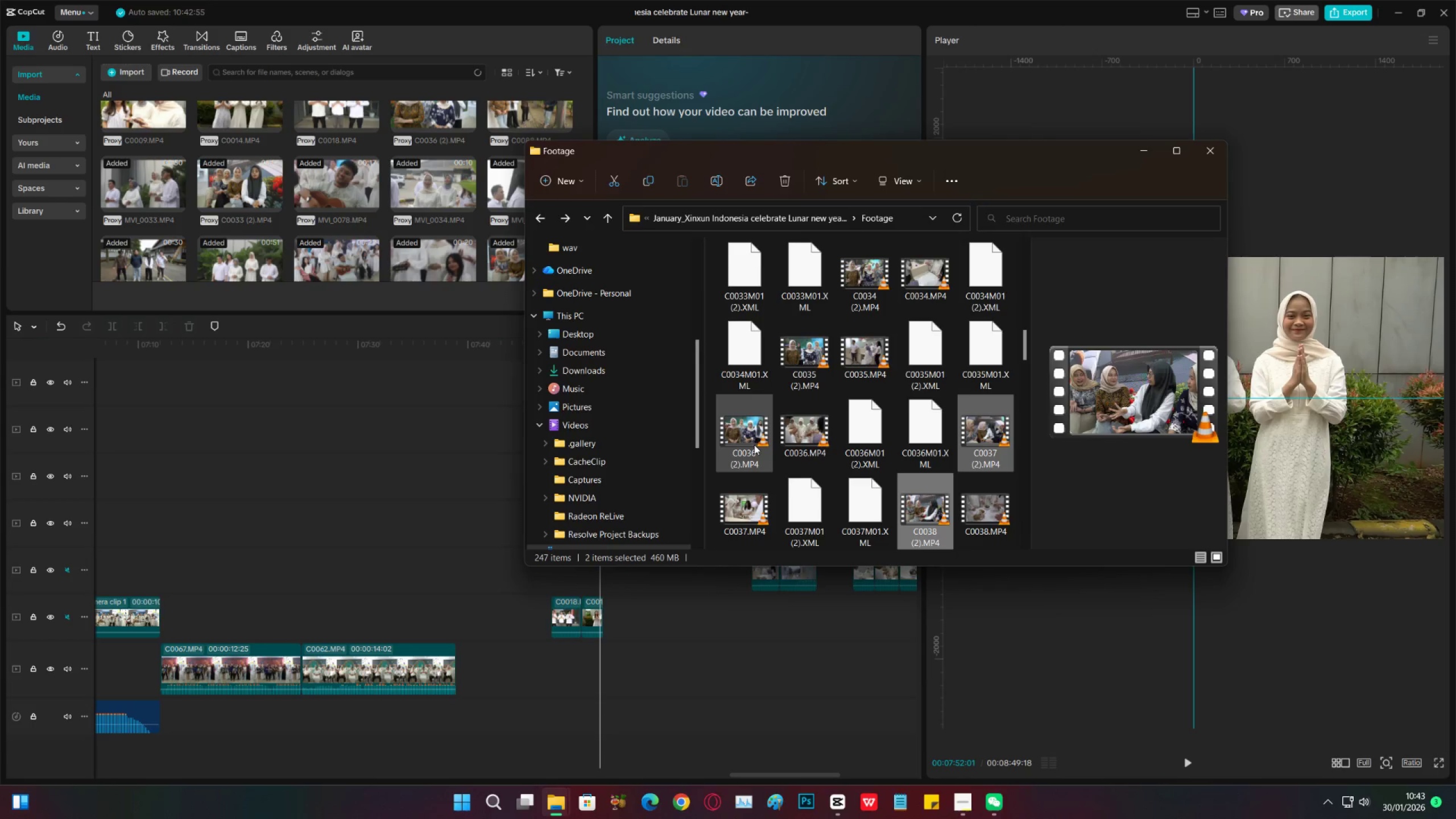 
scroll: coordinate [752, 445], scroll_direction: down, amount: 3.0
 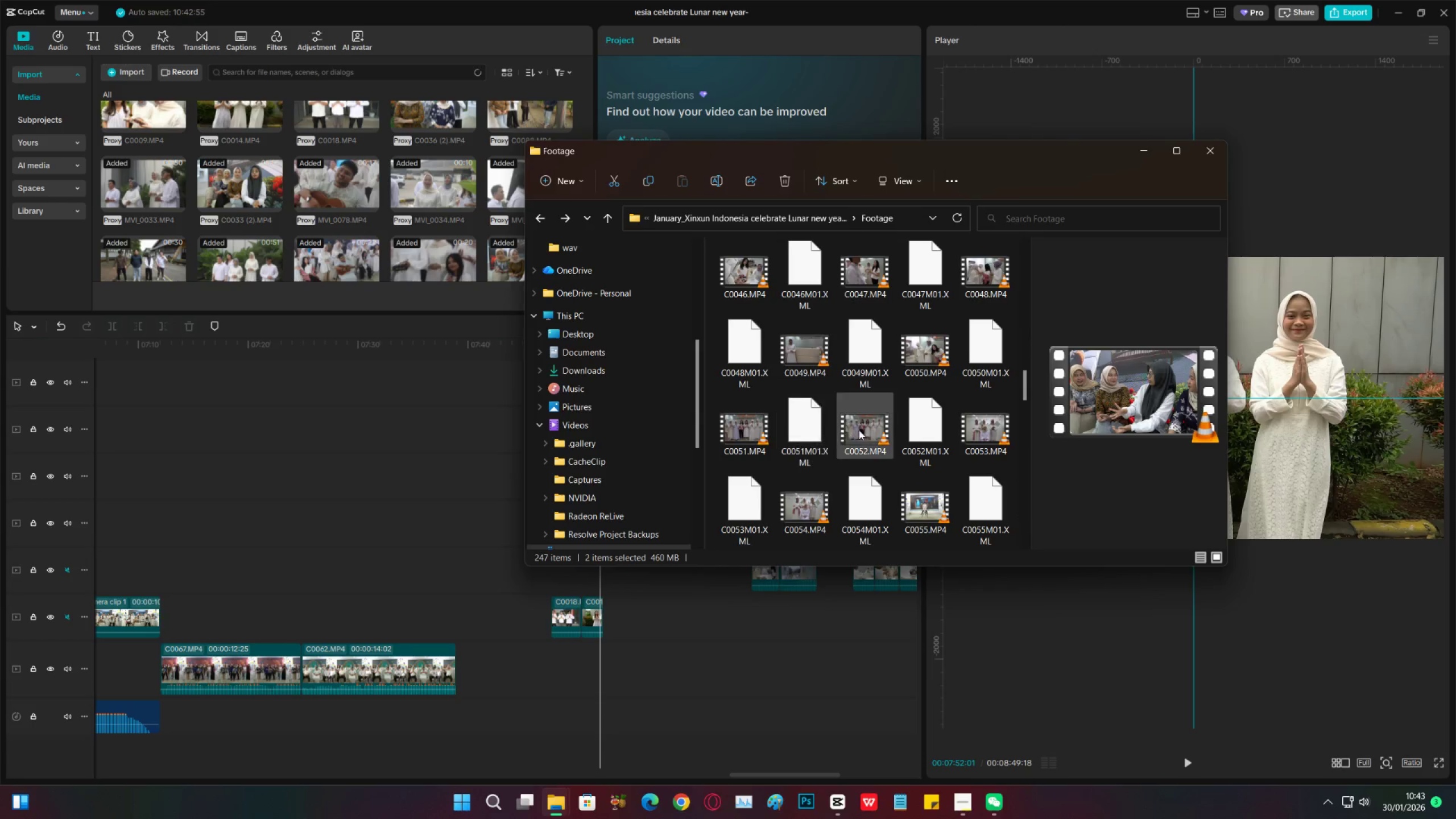 
left_click([859, 430])
 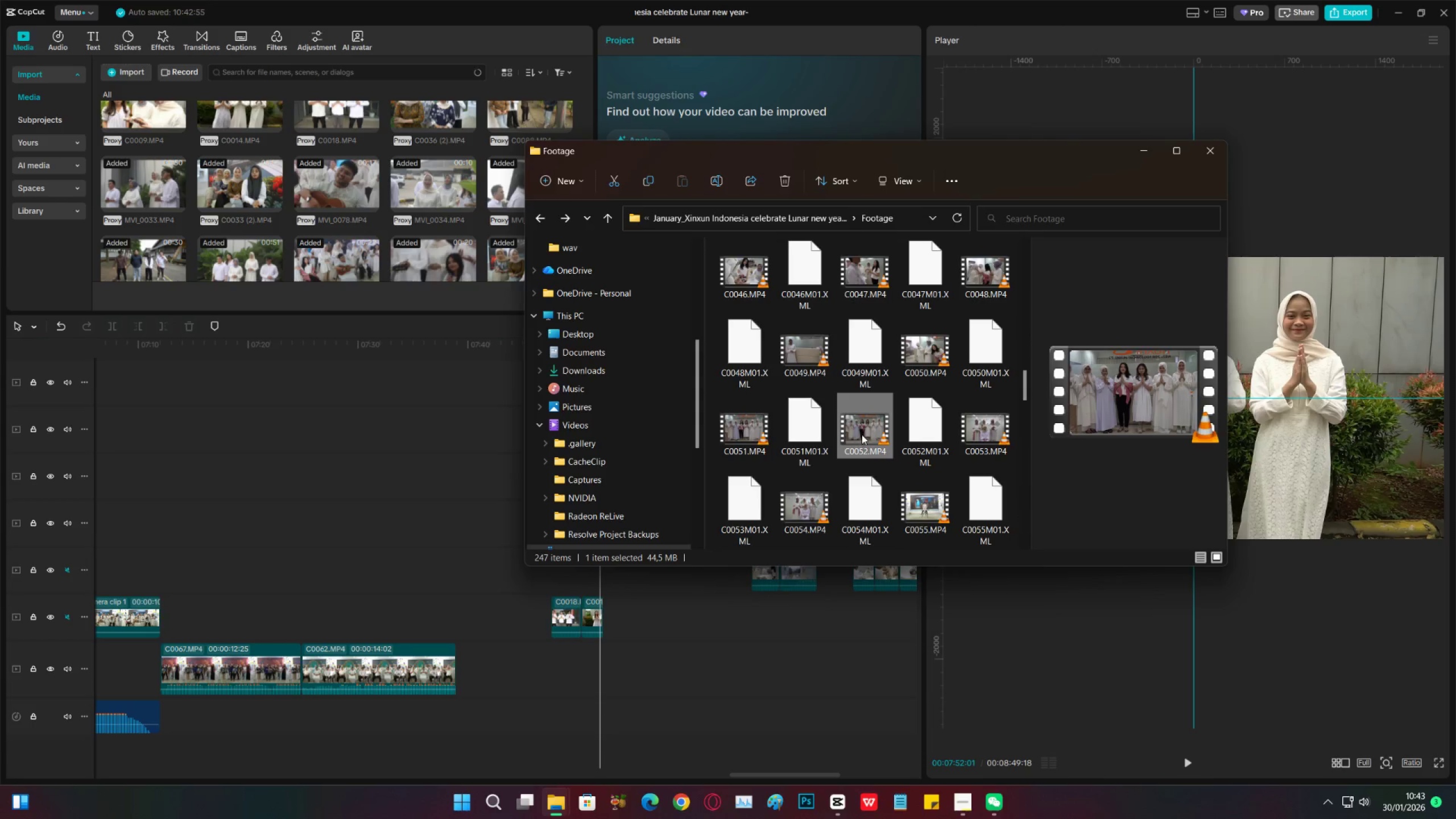 
left_click_drag(start_coordinate=[862, 435], to_coordinate=[626, 618])
 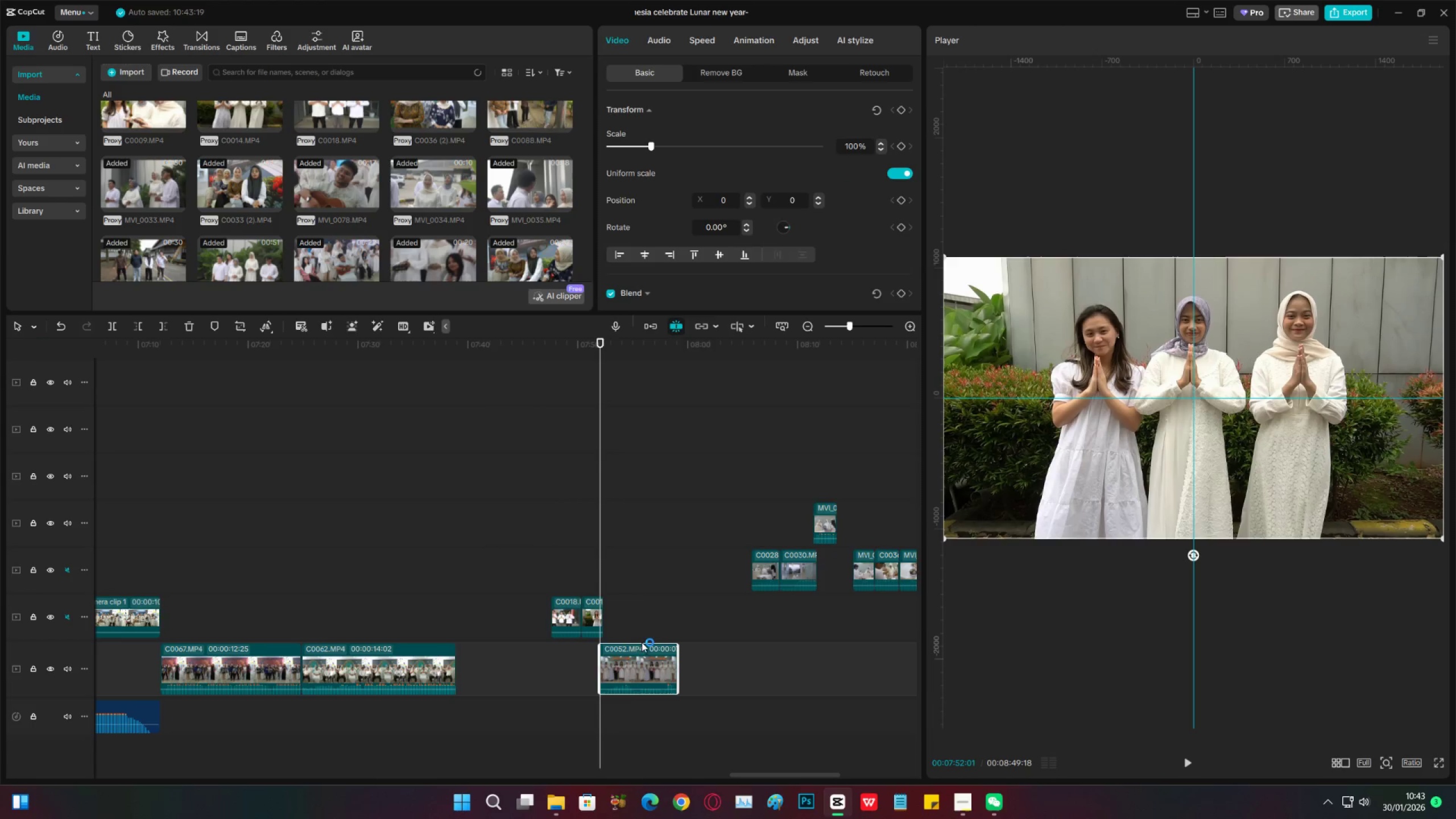 
left_click_drag(start_coordinate=[637, 659], to_coordinate=[643, 617])
 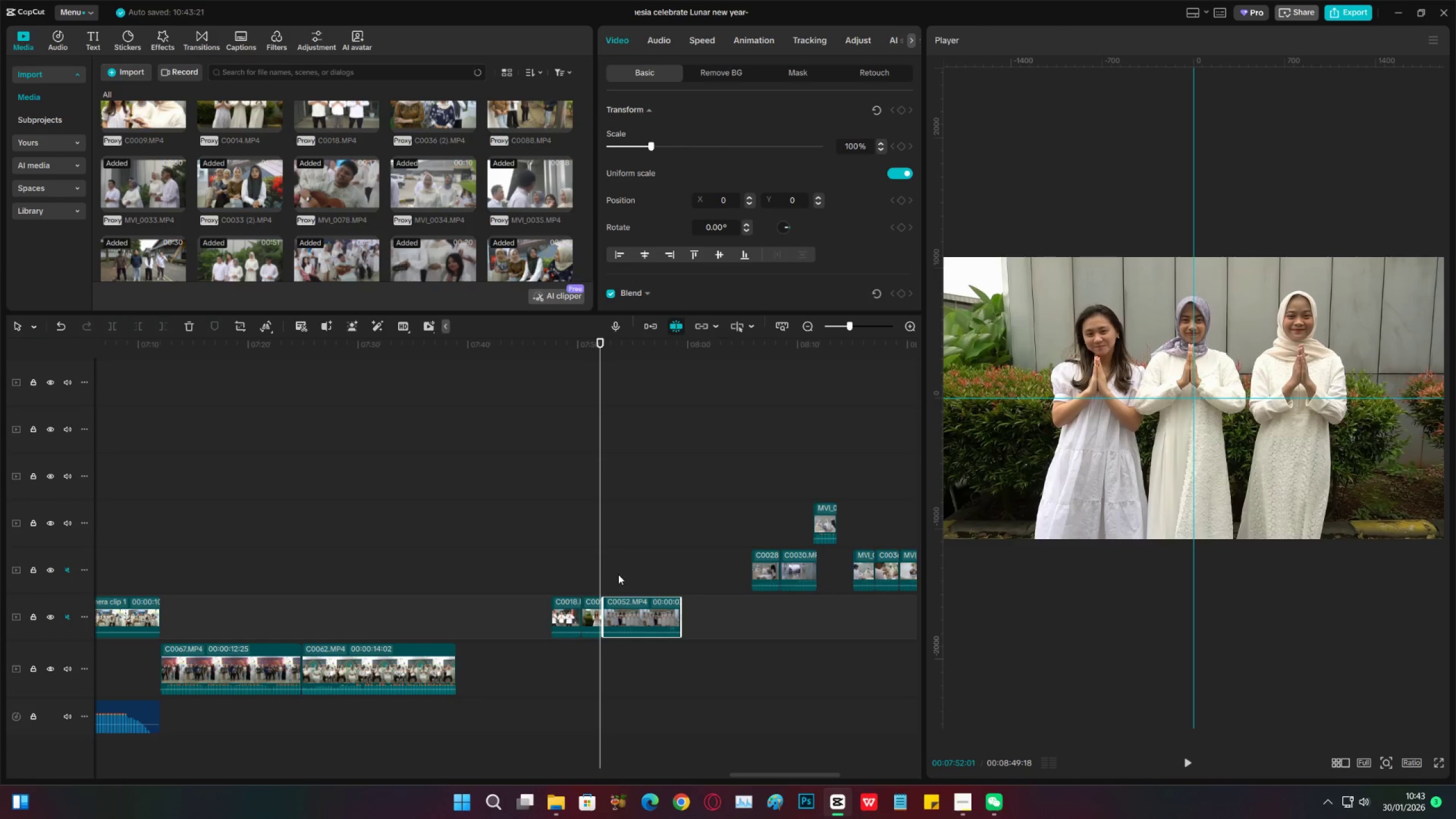 
left_click([618, 574])
 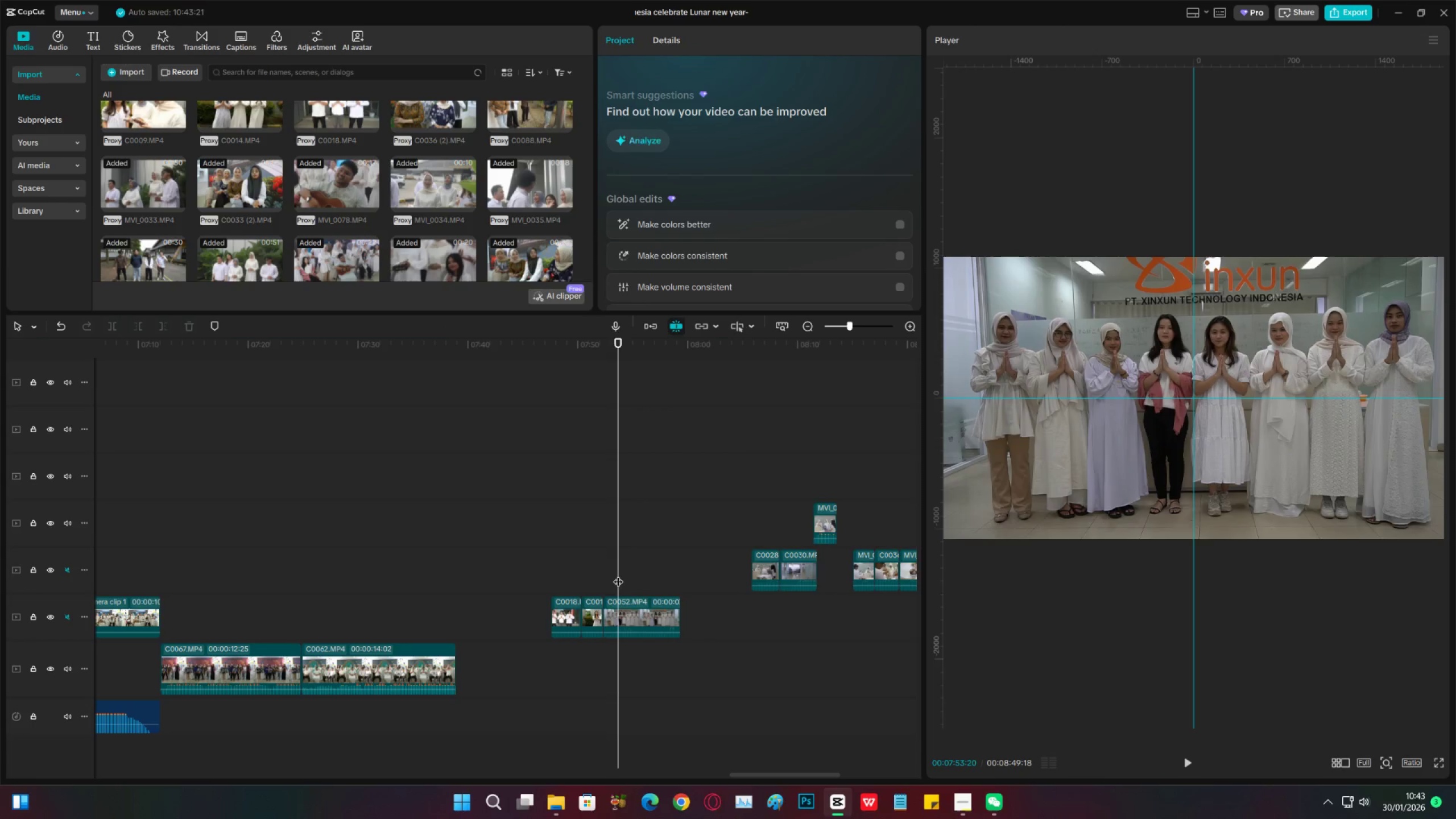 
left_click_drag(start_coordinate=[618, 574], to_coordinate=[630, 590])
 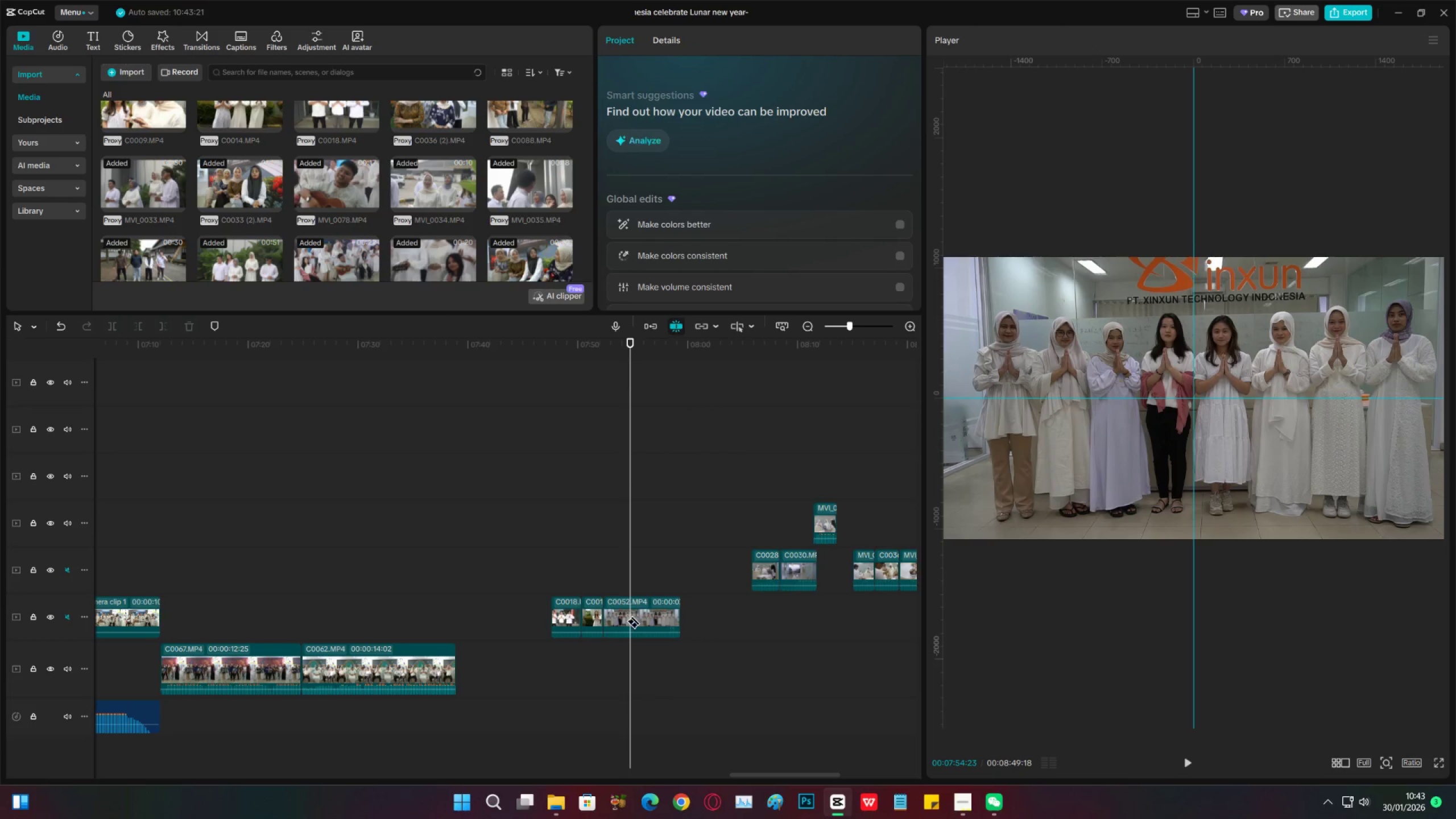 
key(C)
 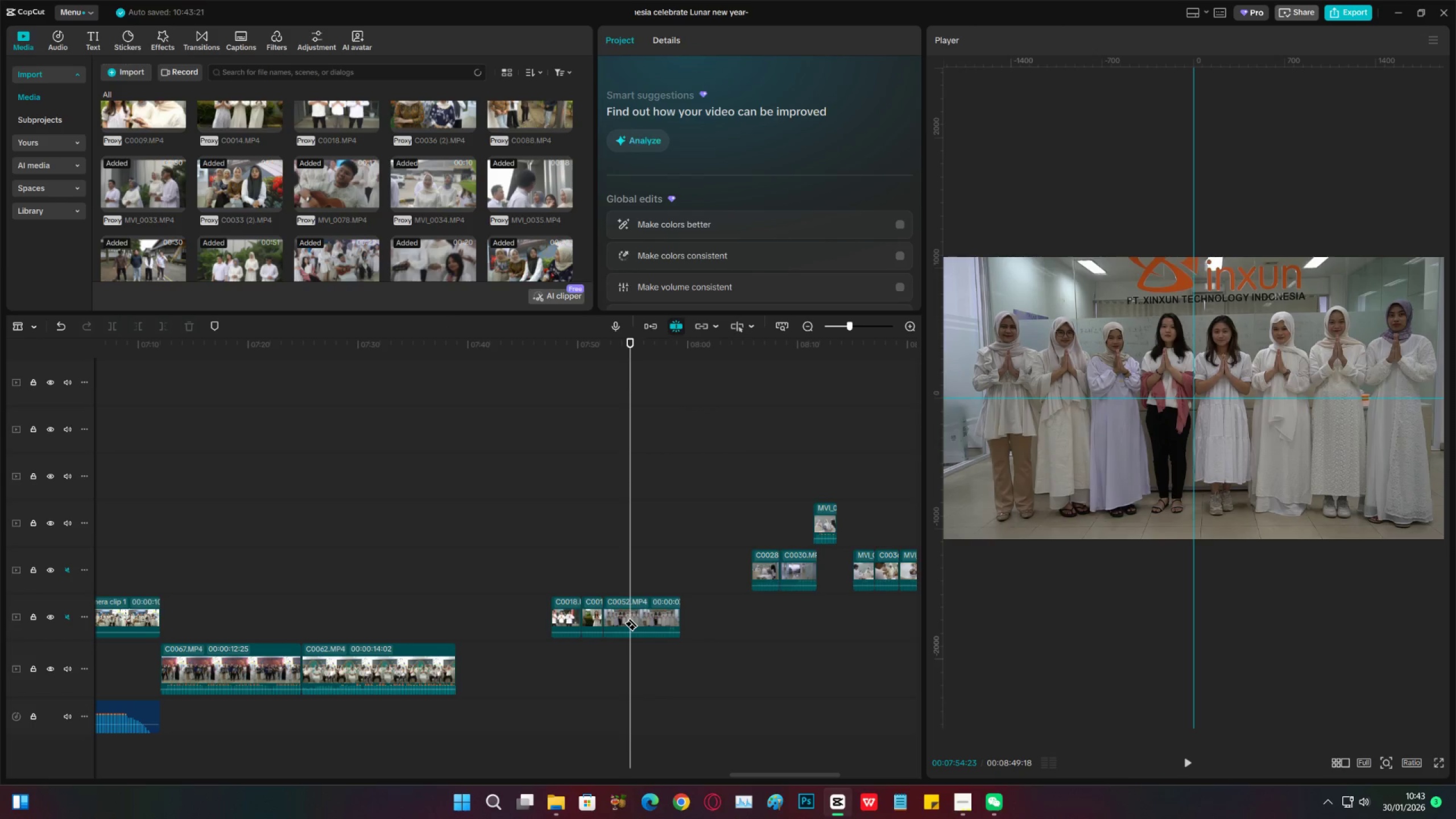 
left_click([631, 618])
 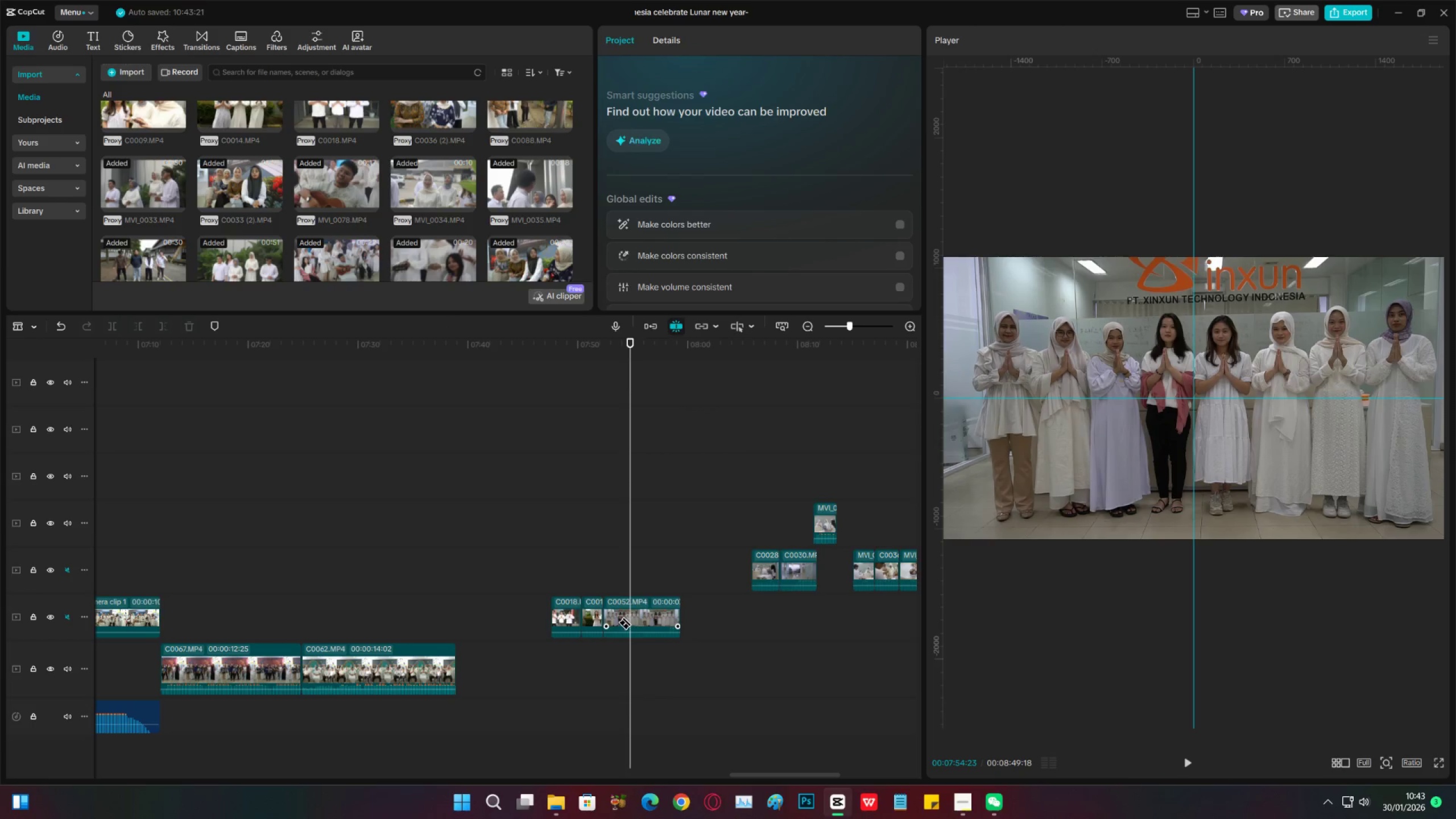 
key(V)
 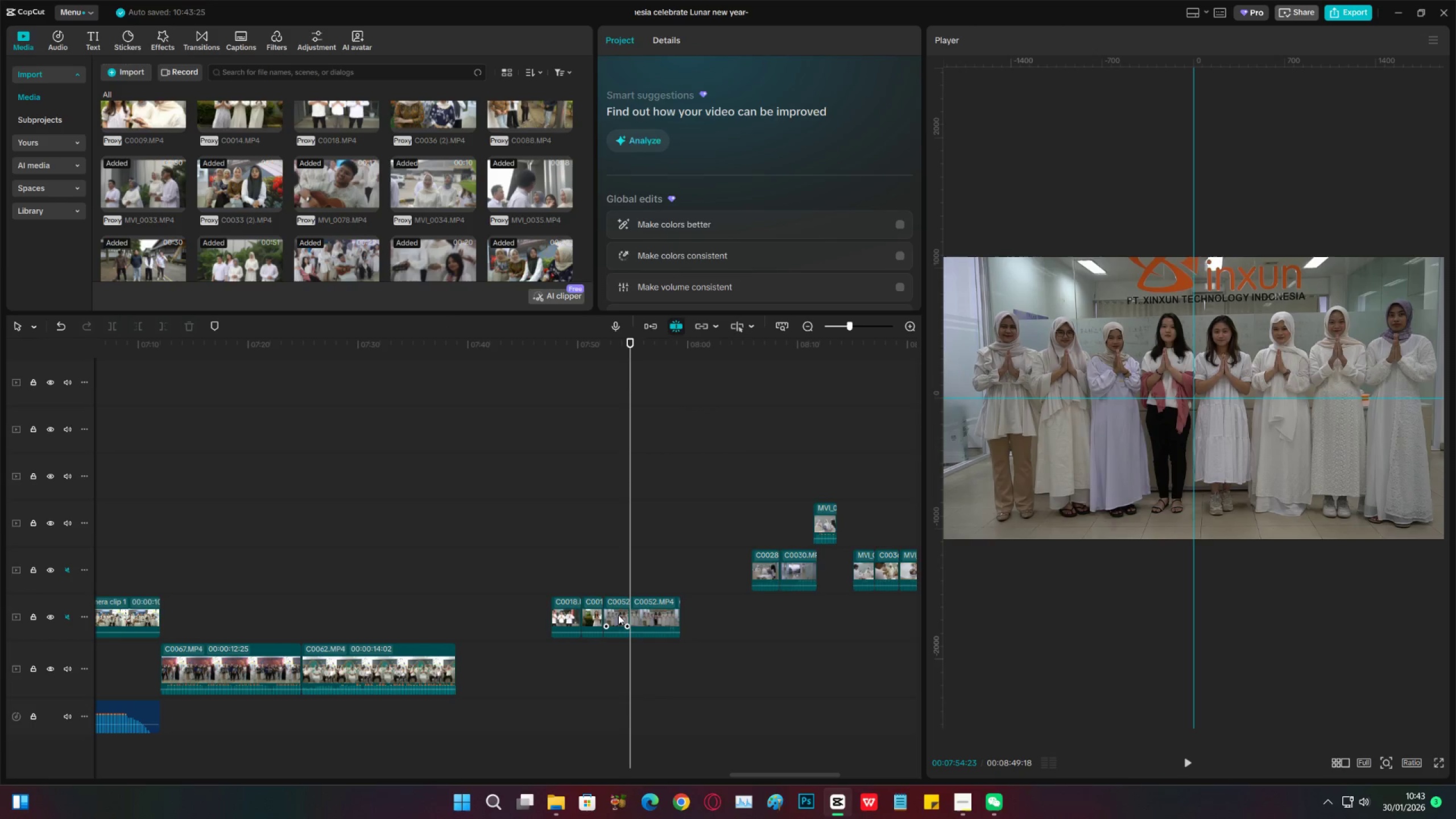 
double_click([618, 615])
 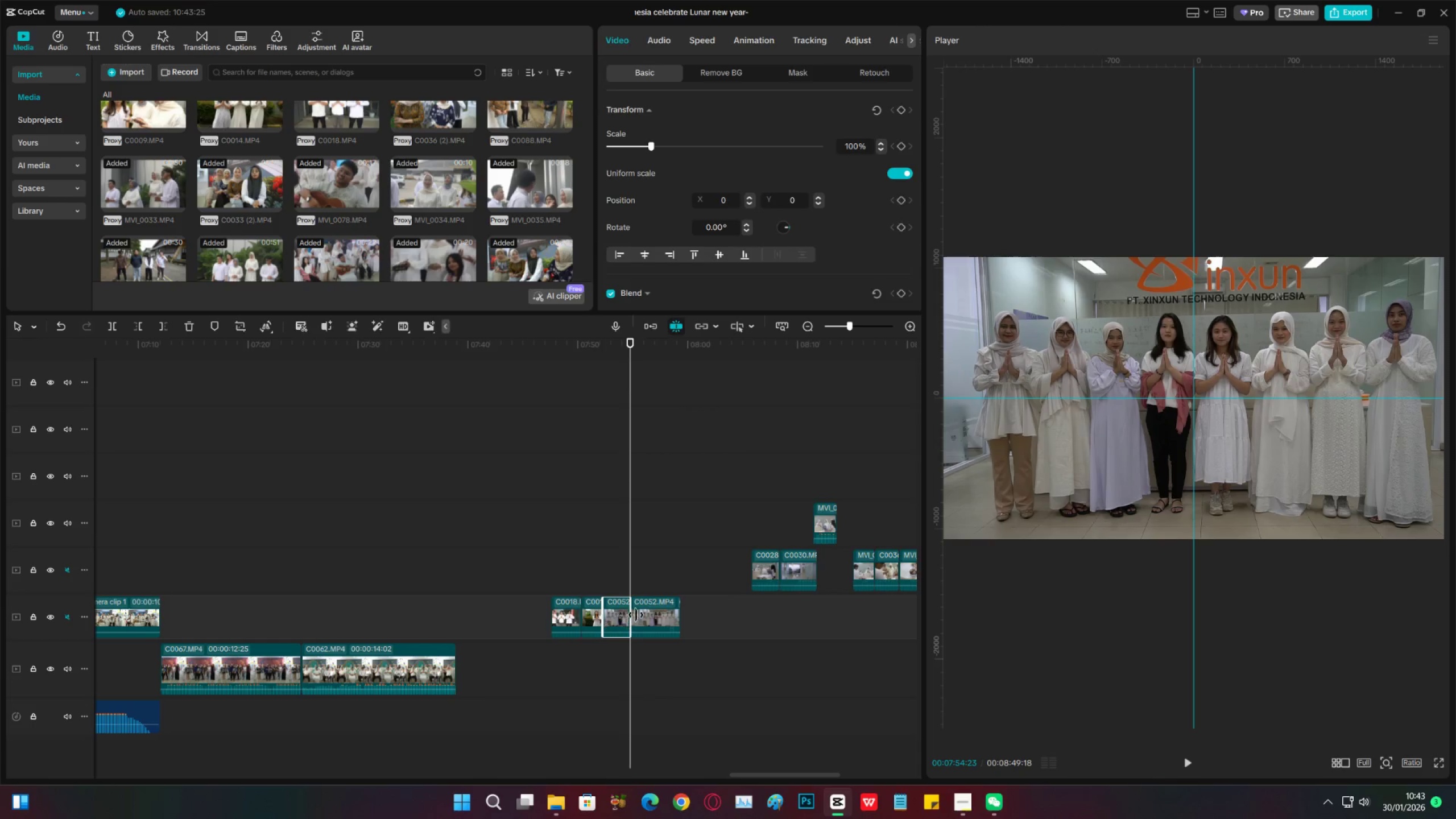 
key(X)
 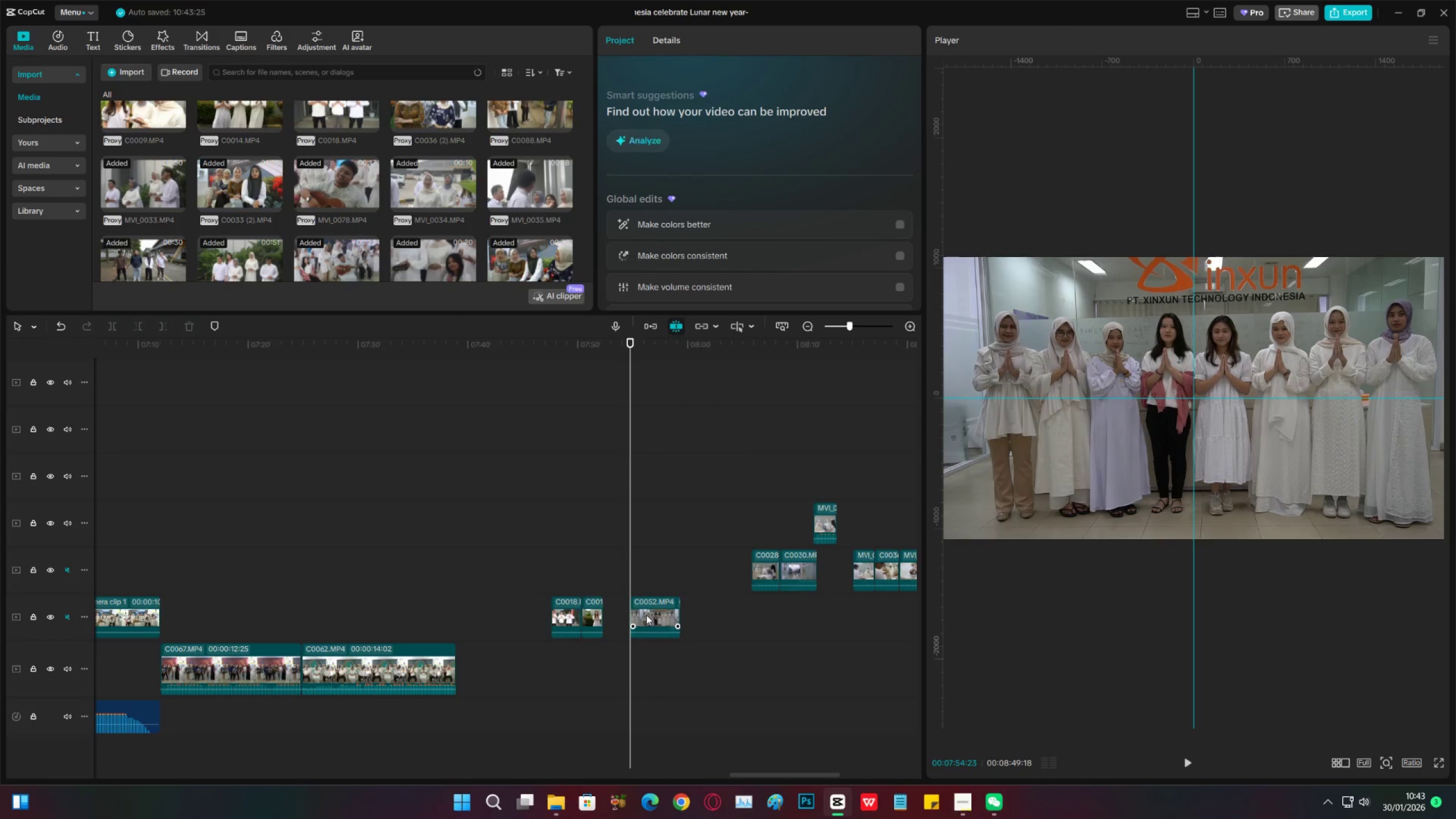 
left_click_drag(start_coordinate=[646, 615], to_coordinate=[622, 618])
 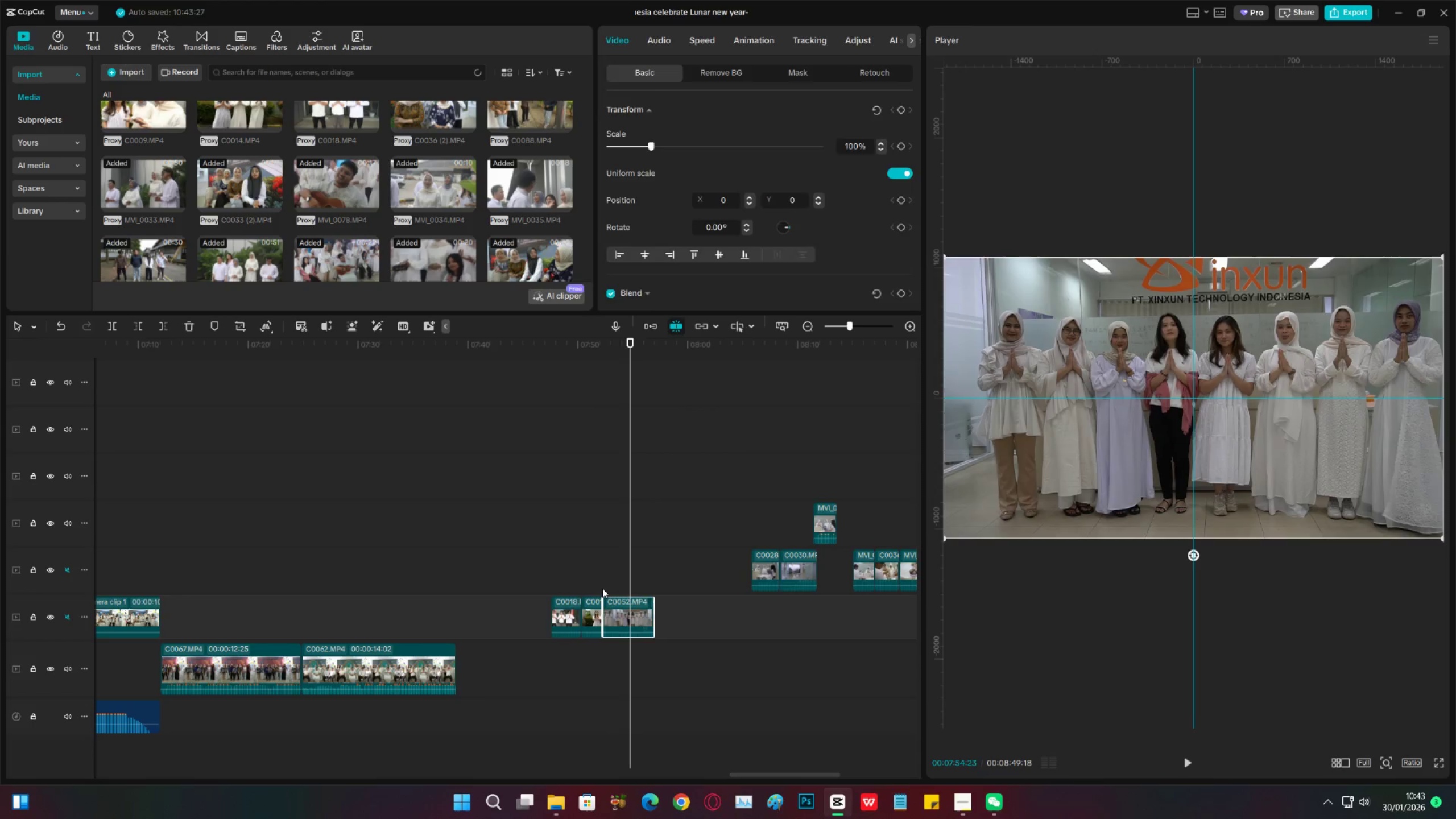 
left_click([602, 588])
 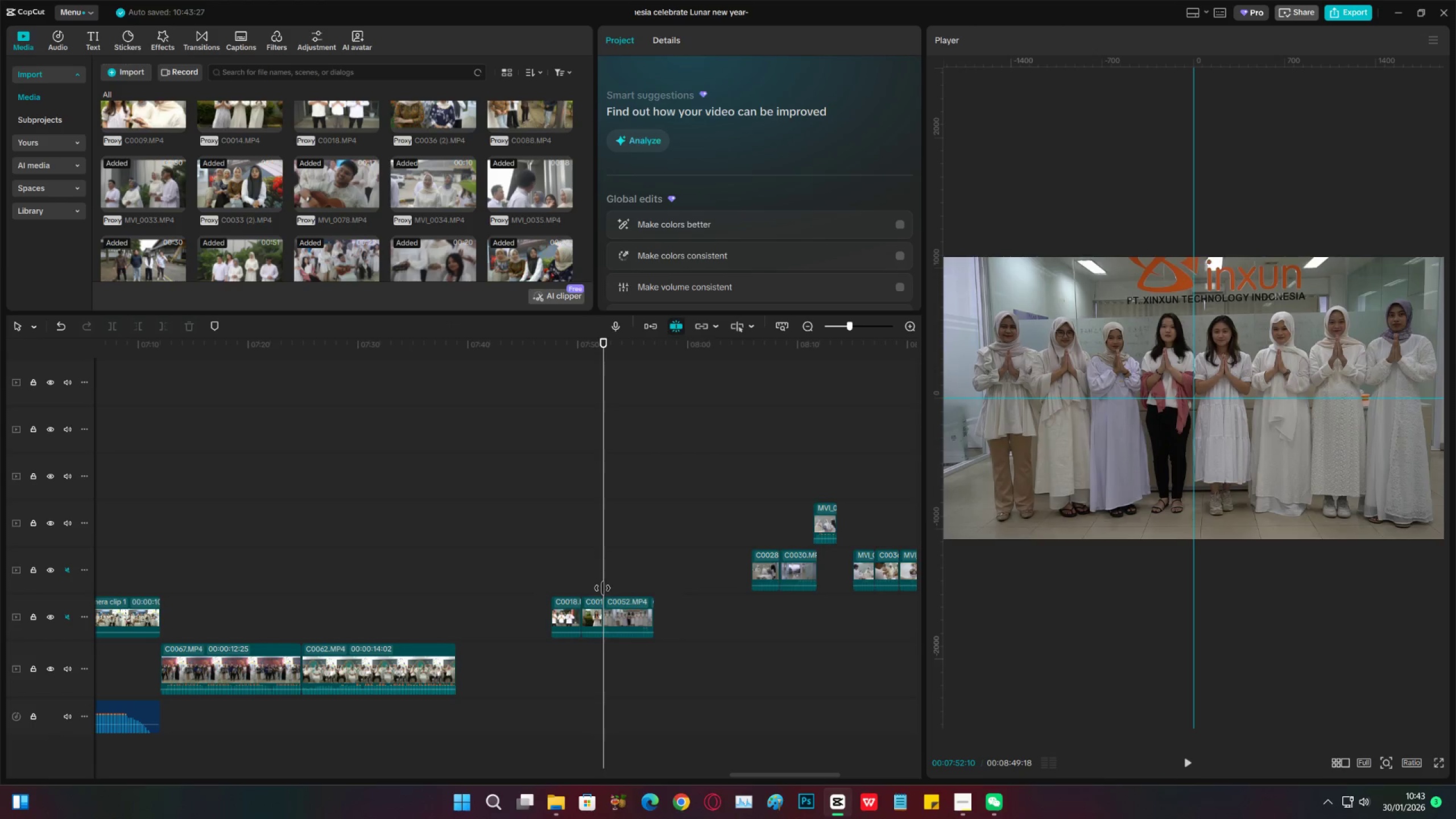 
key(Space)
 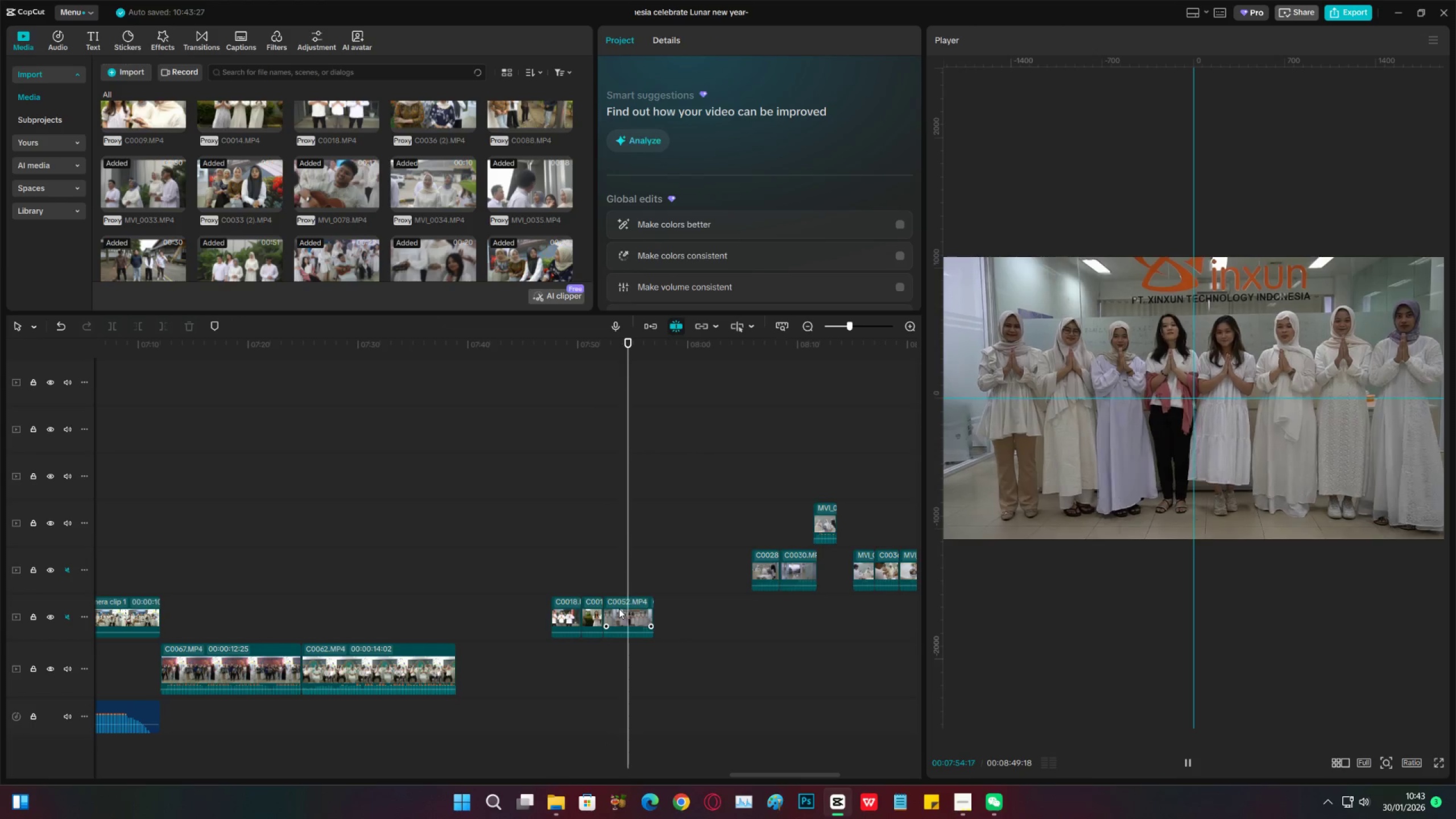 
key(Space)
 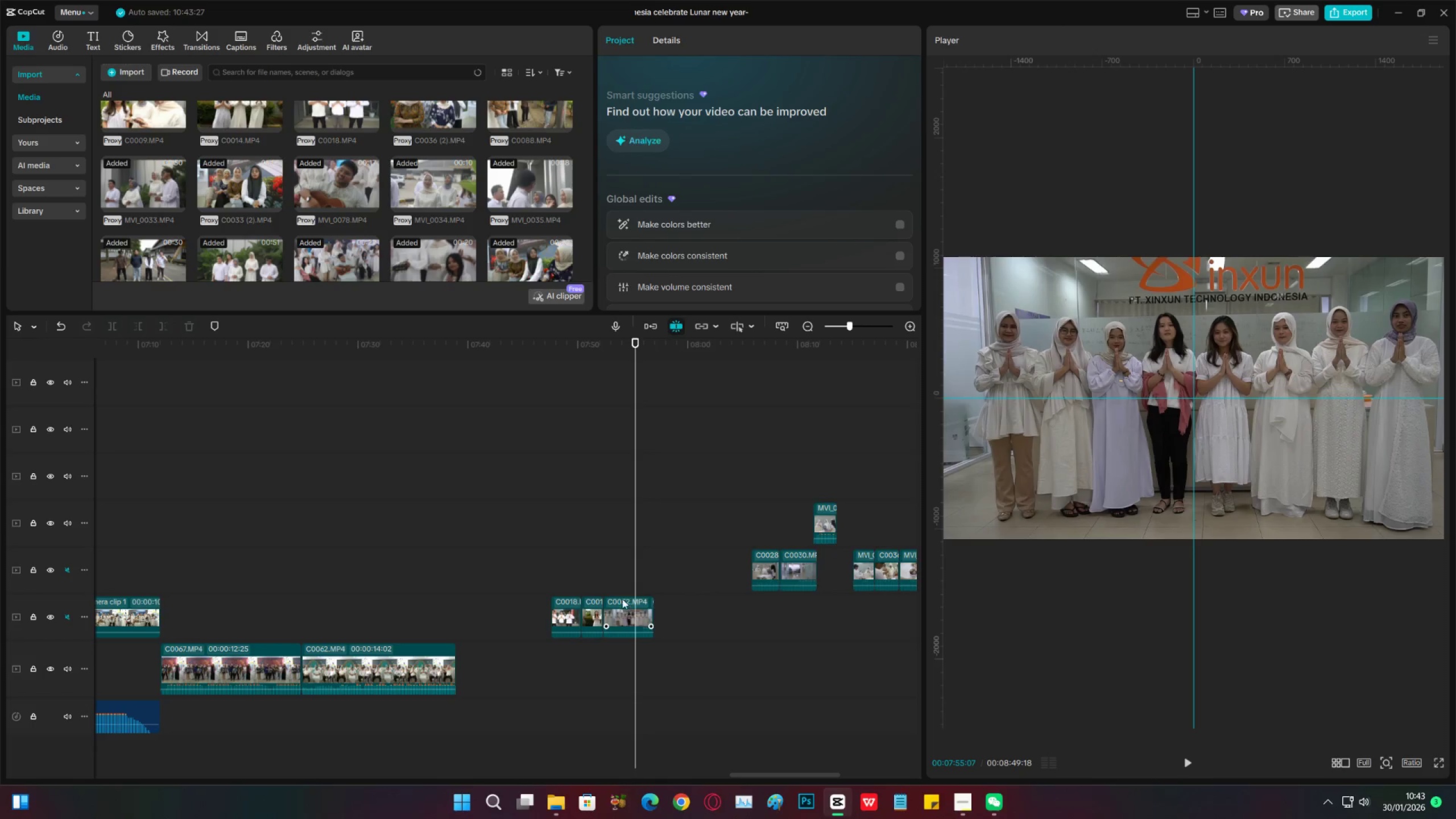 
left_click([618, 593])
 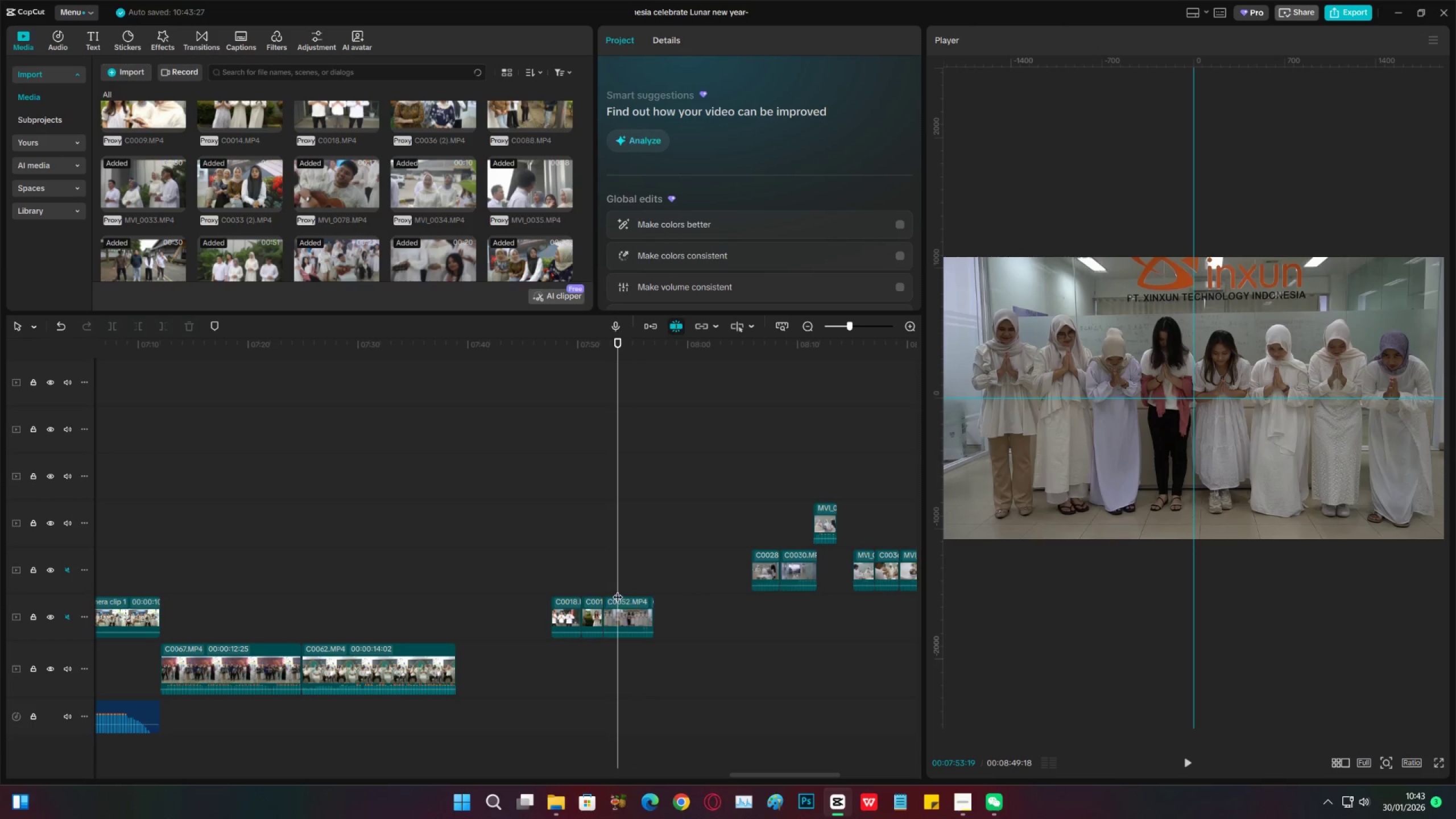 
left_click_drag(start_coordinate=[618, 589], to_coordinate=[631, 590])
 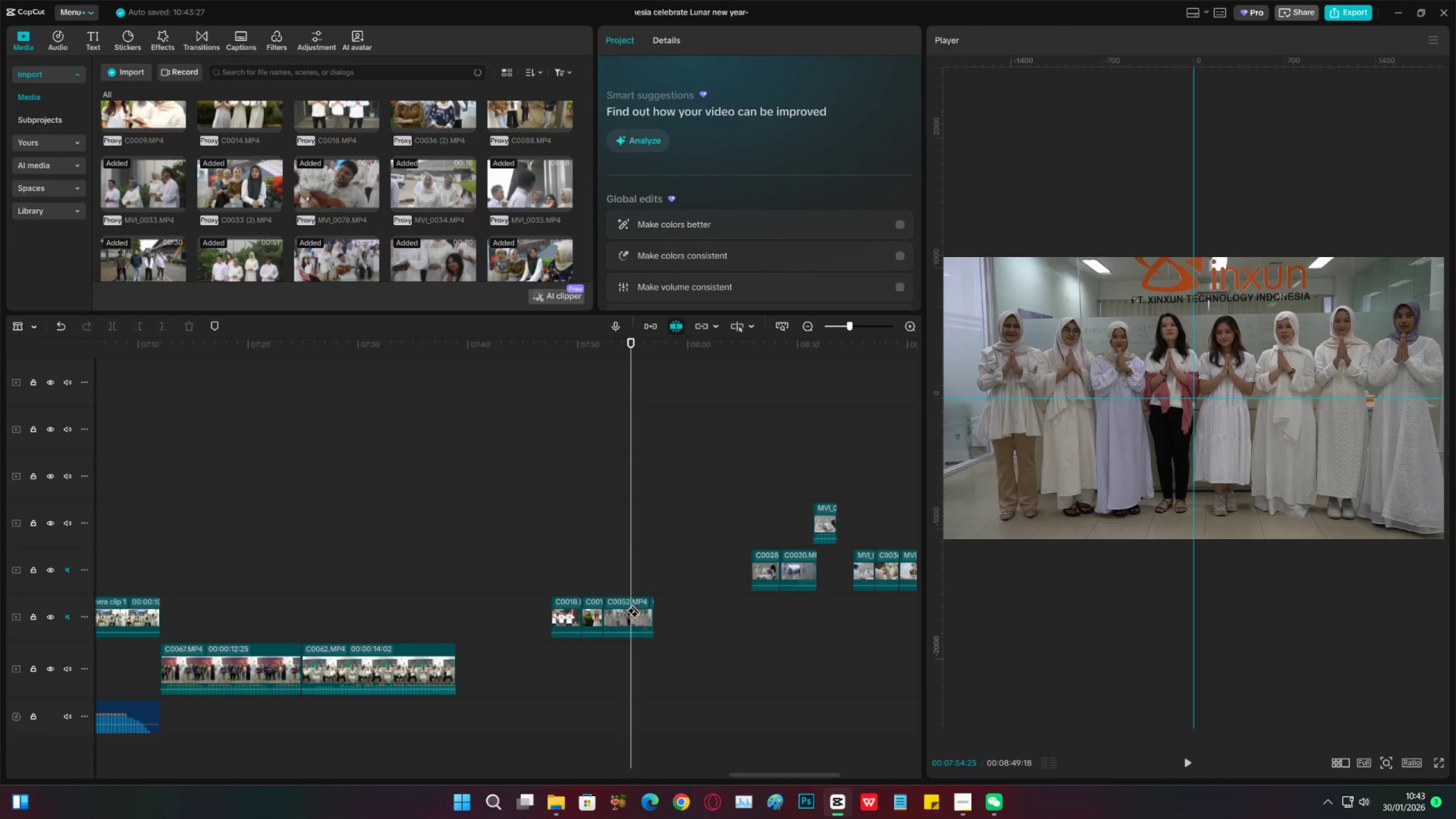 
key(C)
 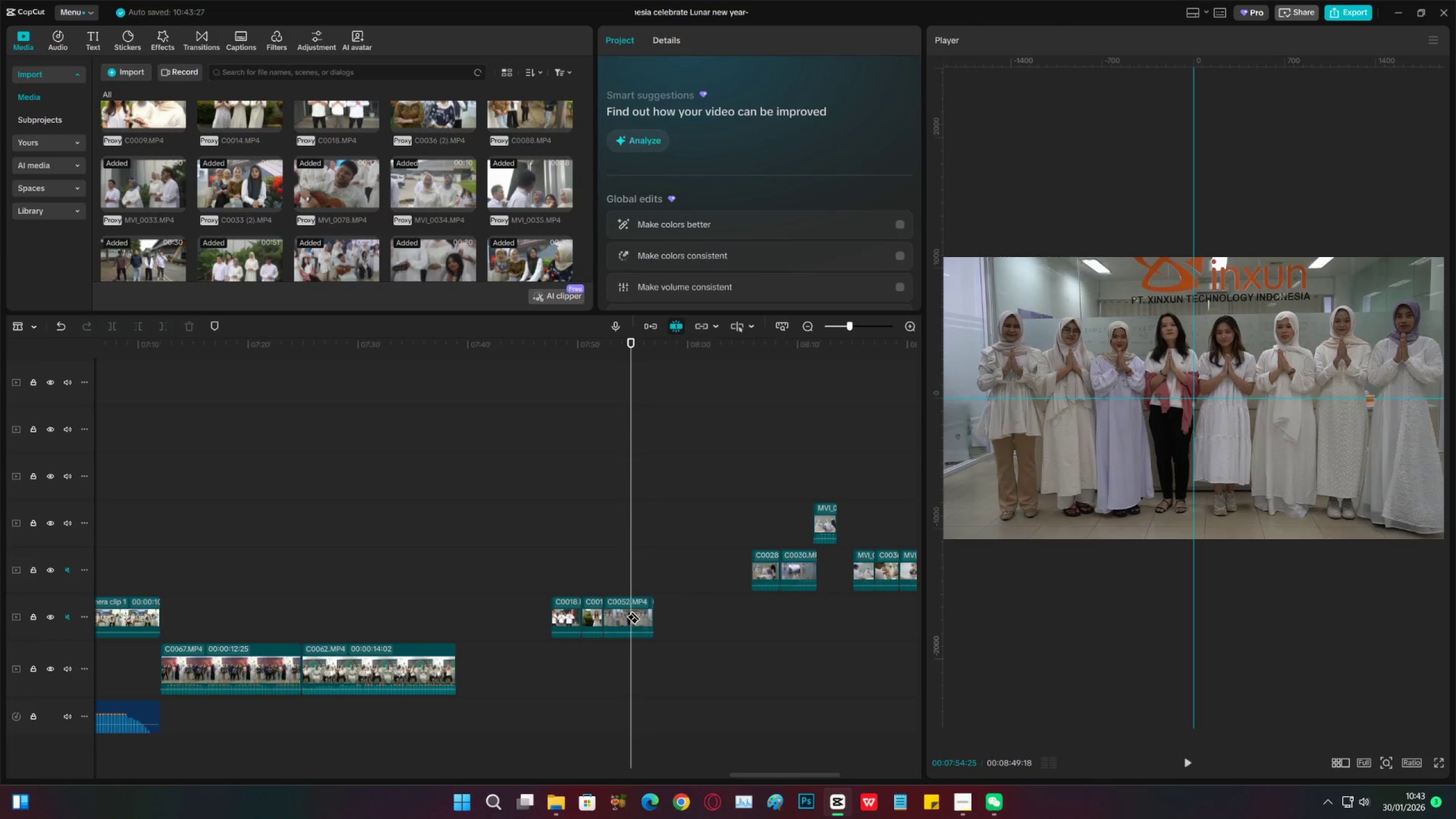 
key(Space)
 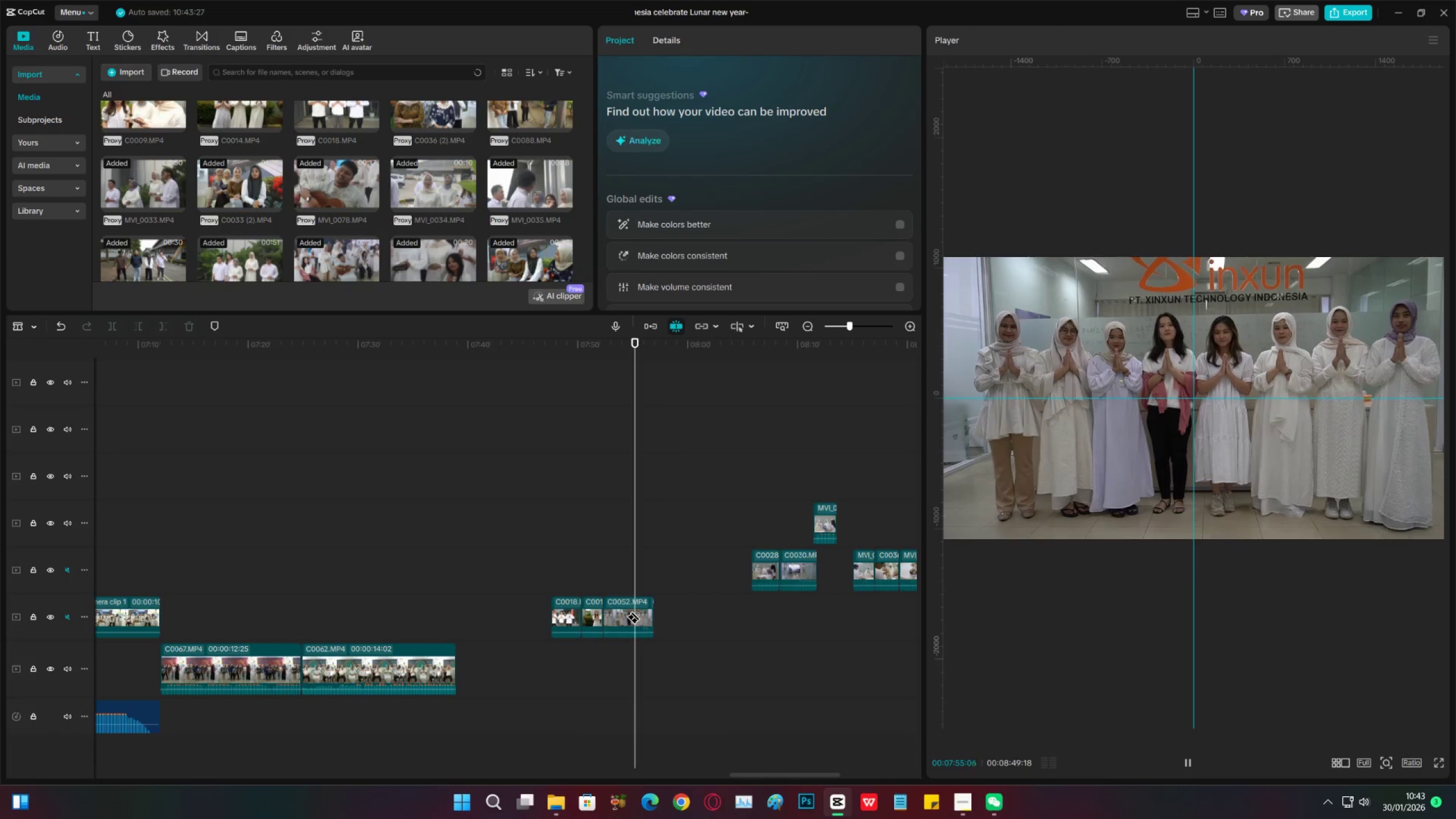 
key(Space)
 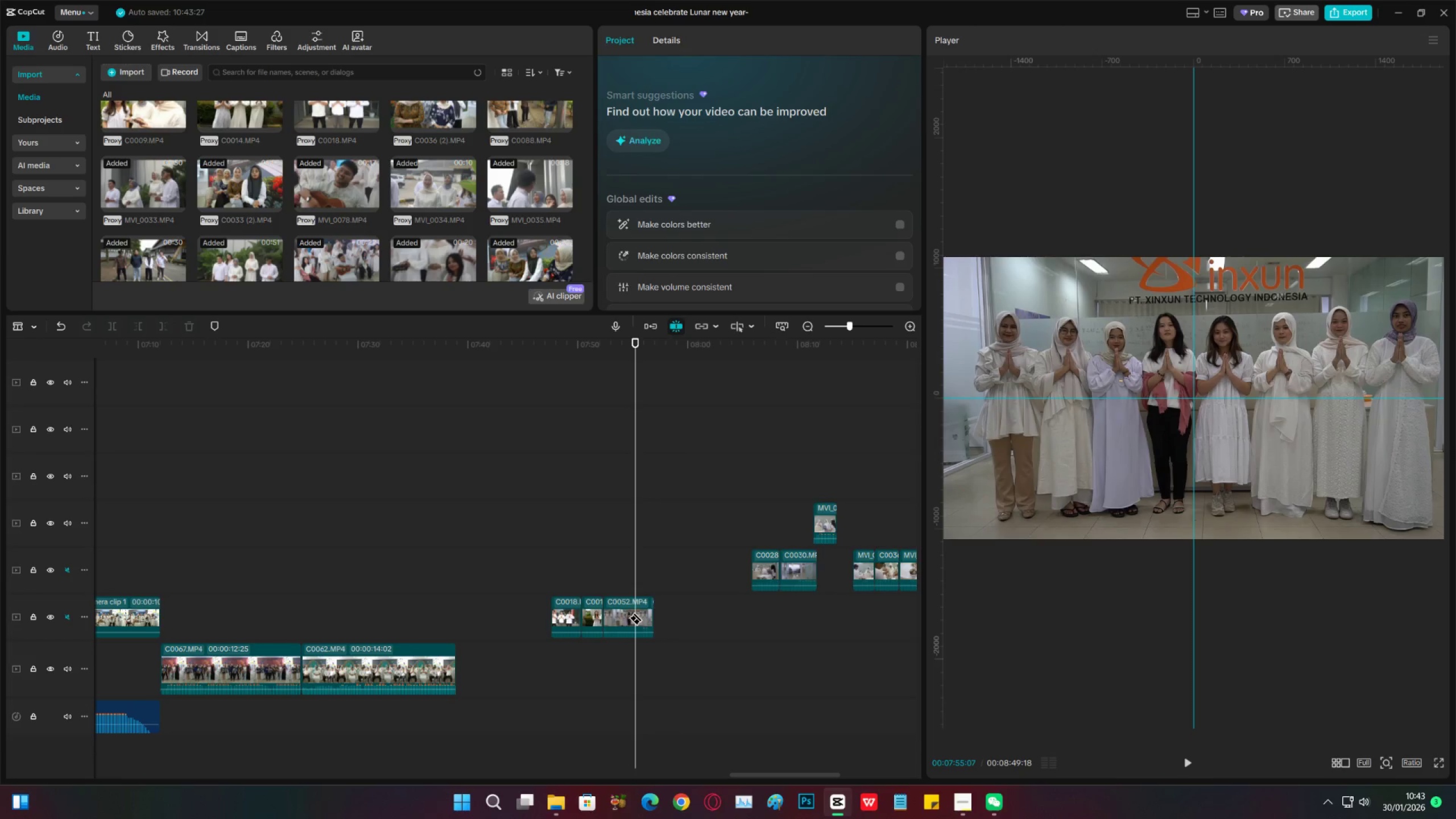 
left_click([636, 611])
 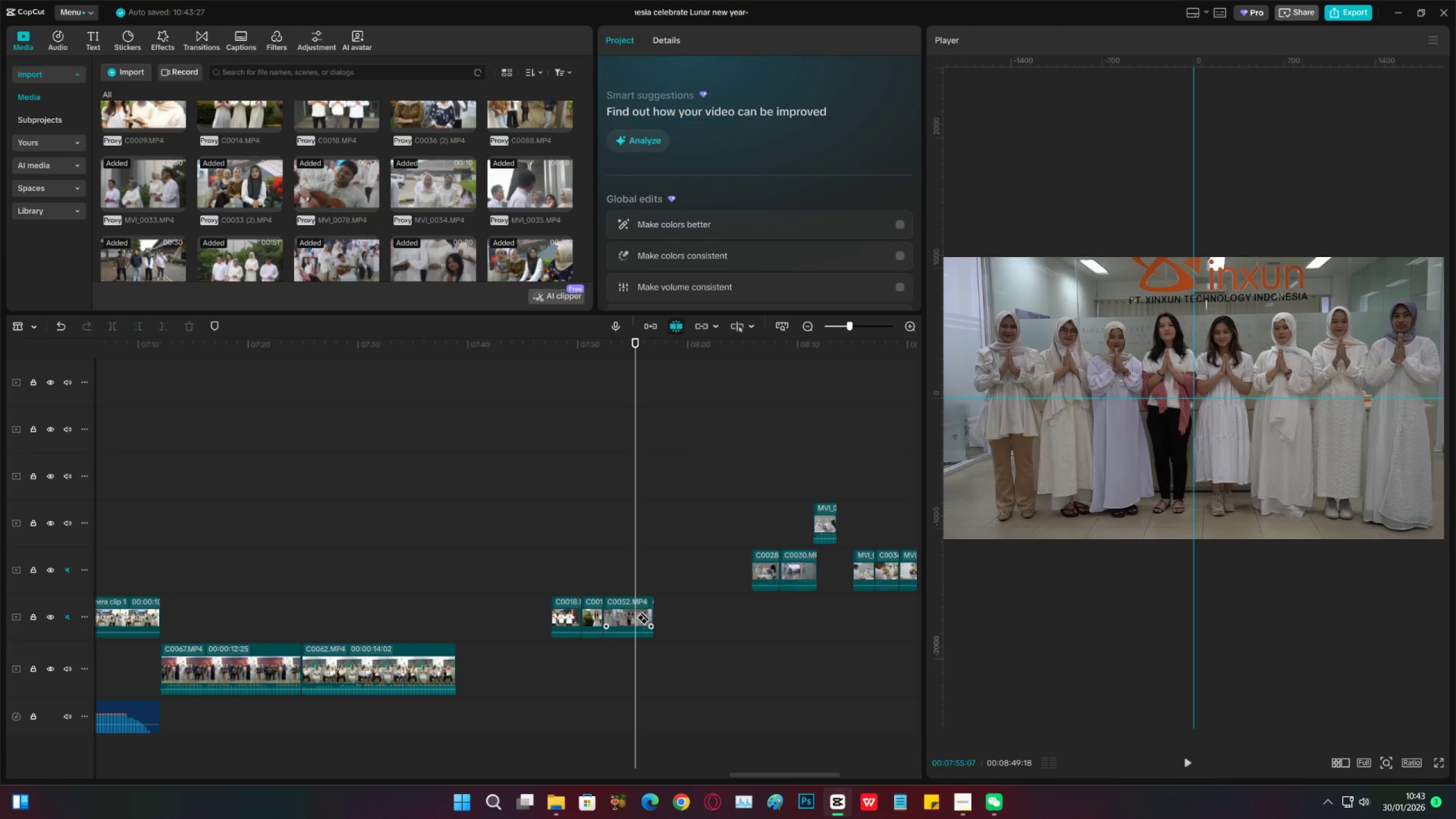 
key(V)
 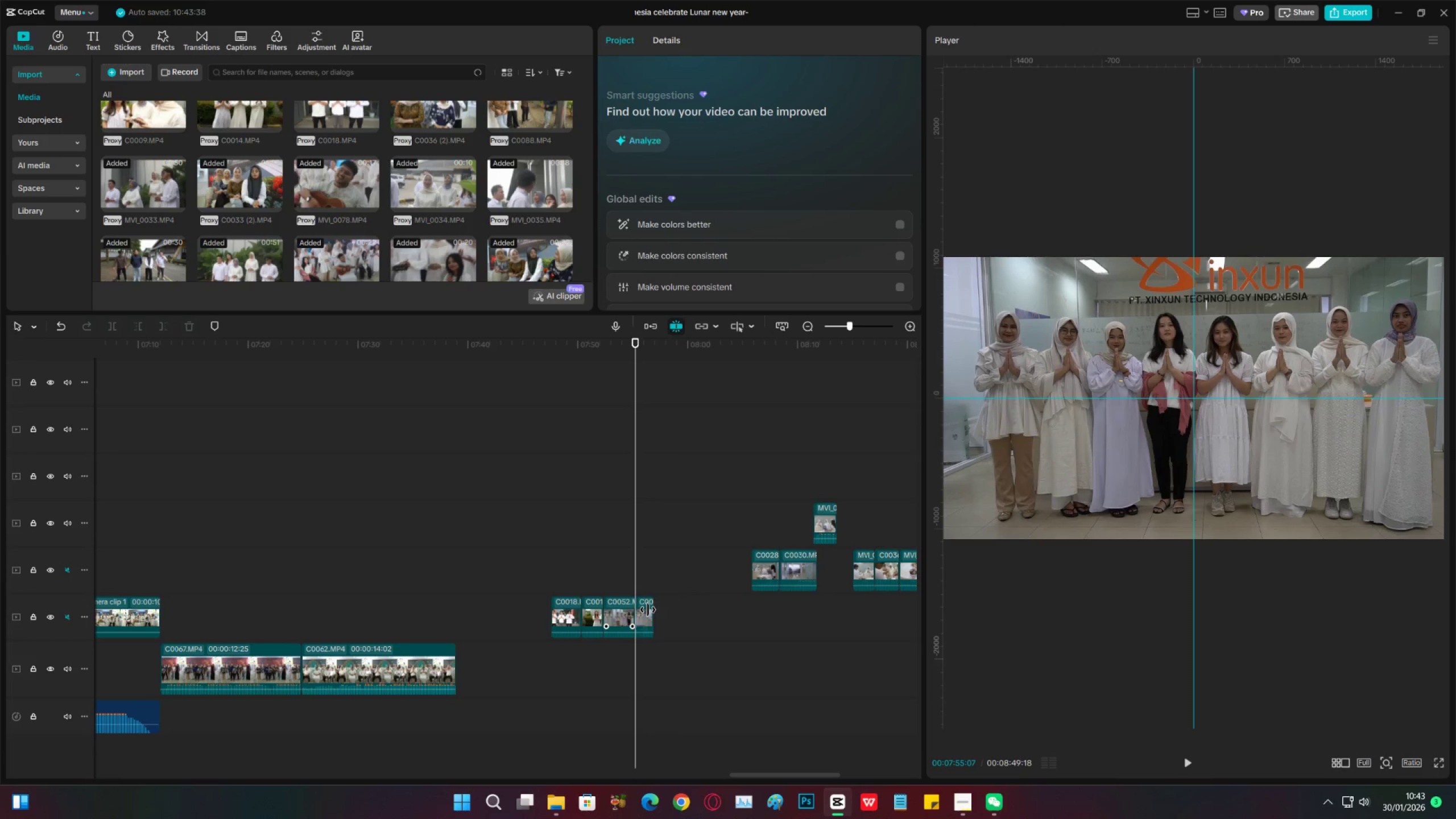 
double_click([648, 610])
 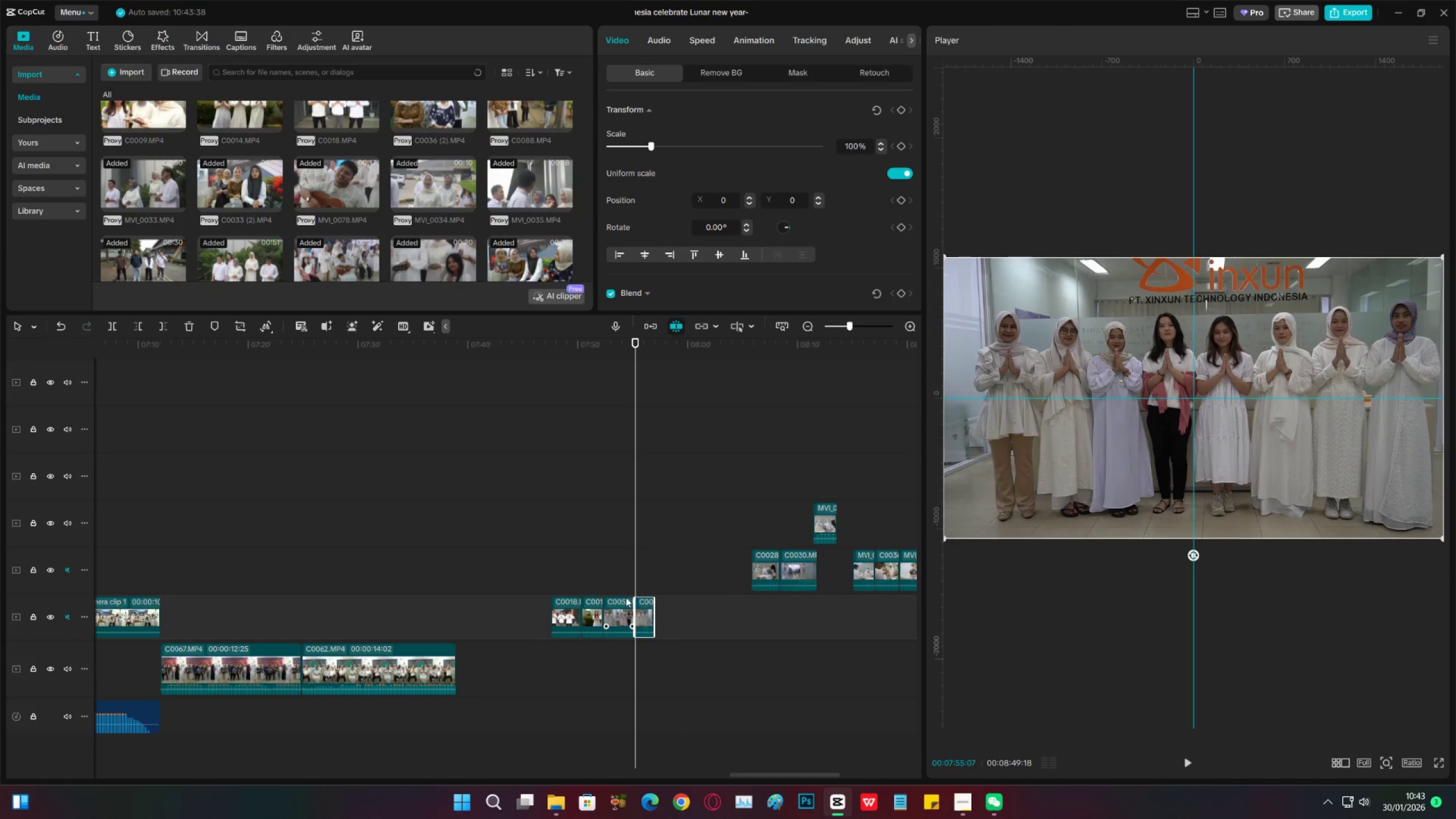 
key(X)
 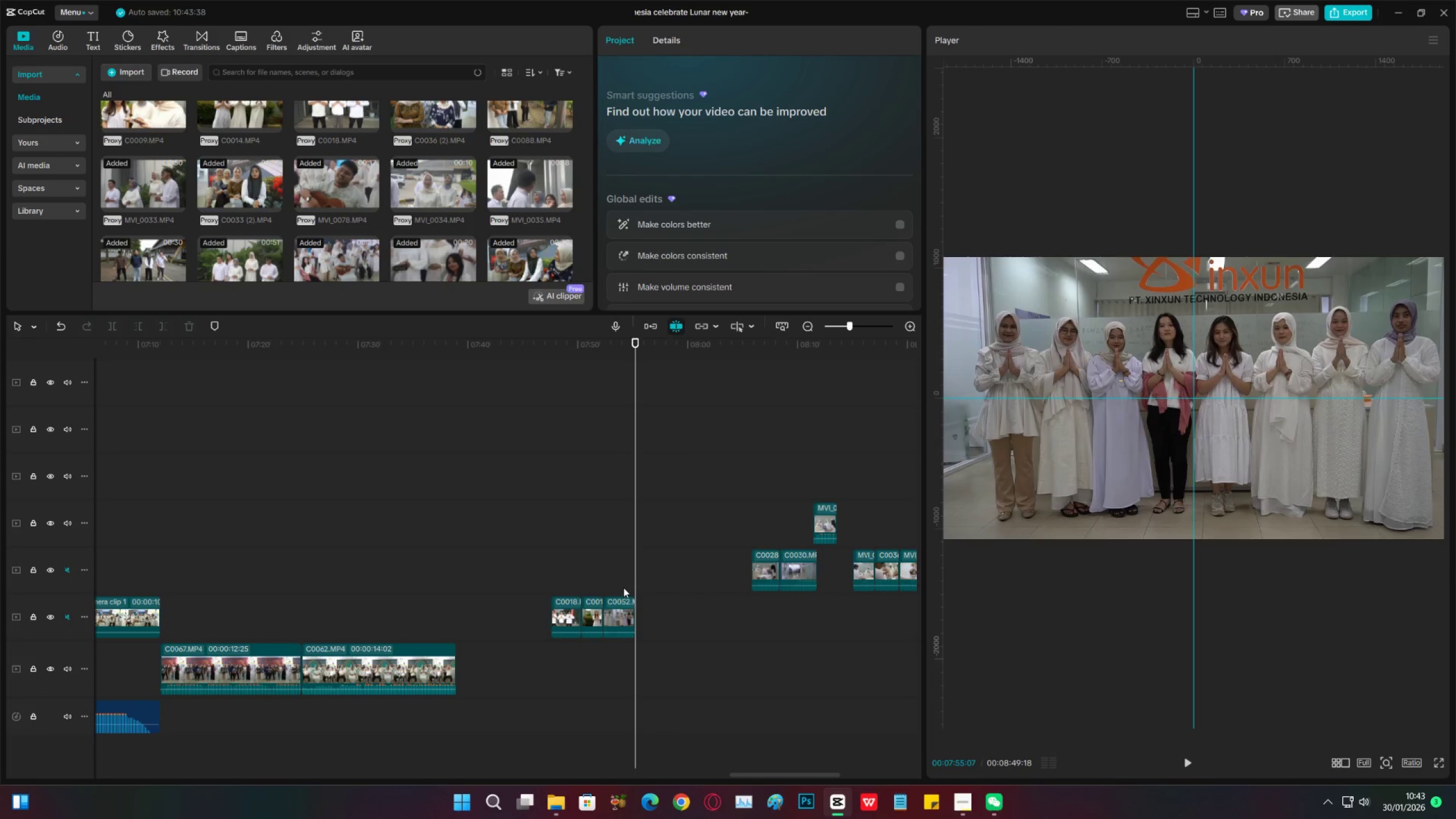 
left_click([623, 588])
 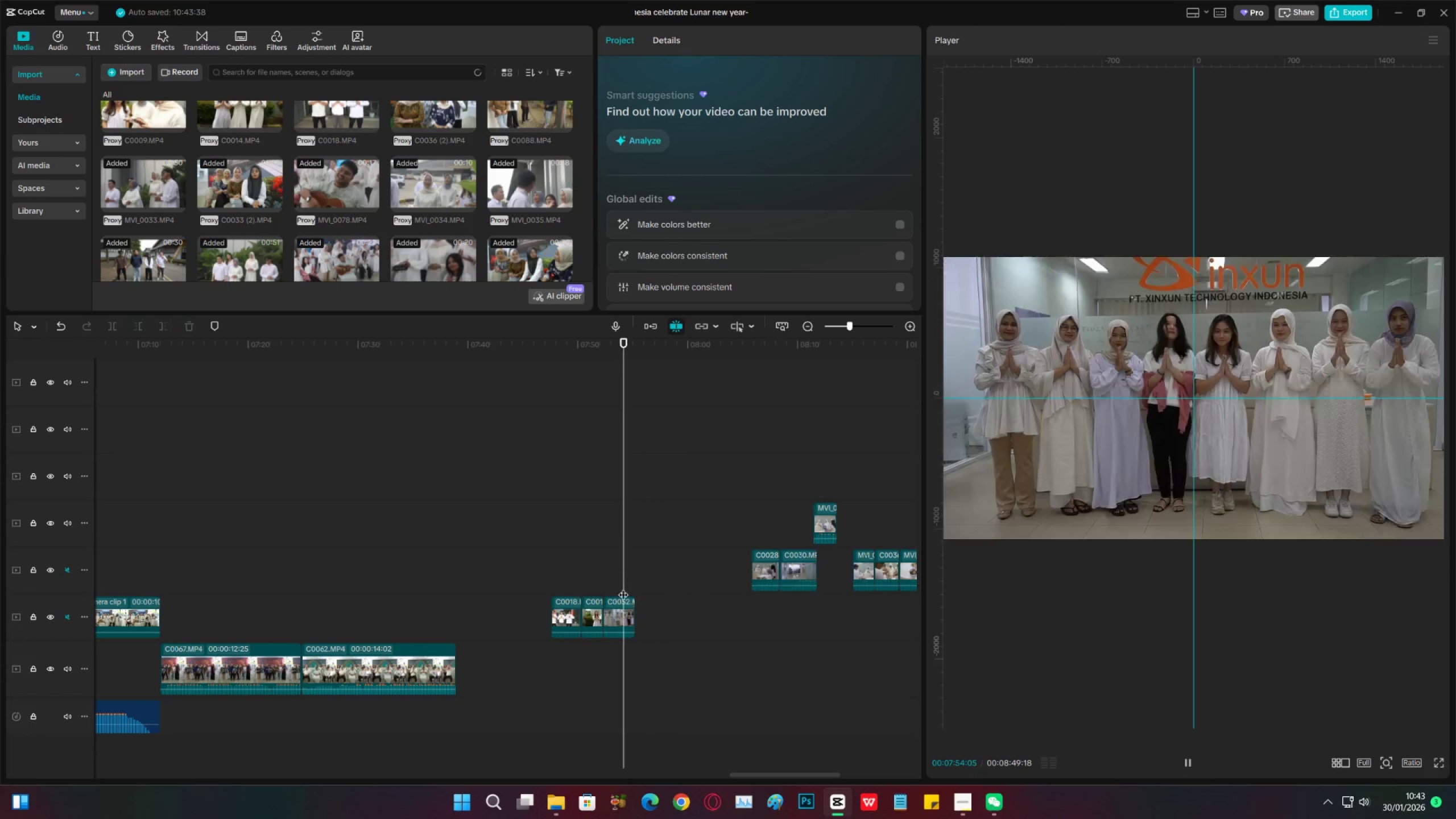 
key(Space)
 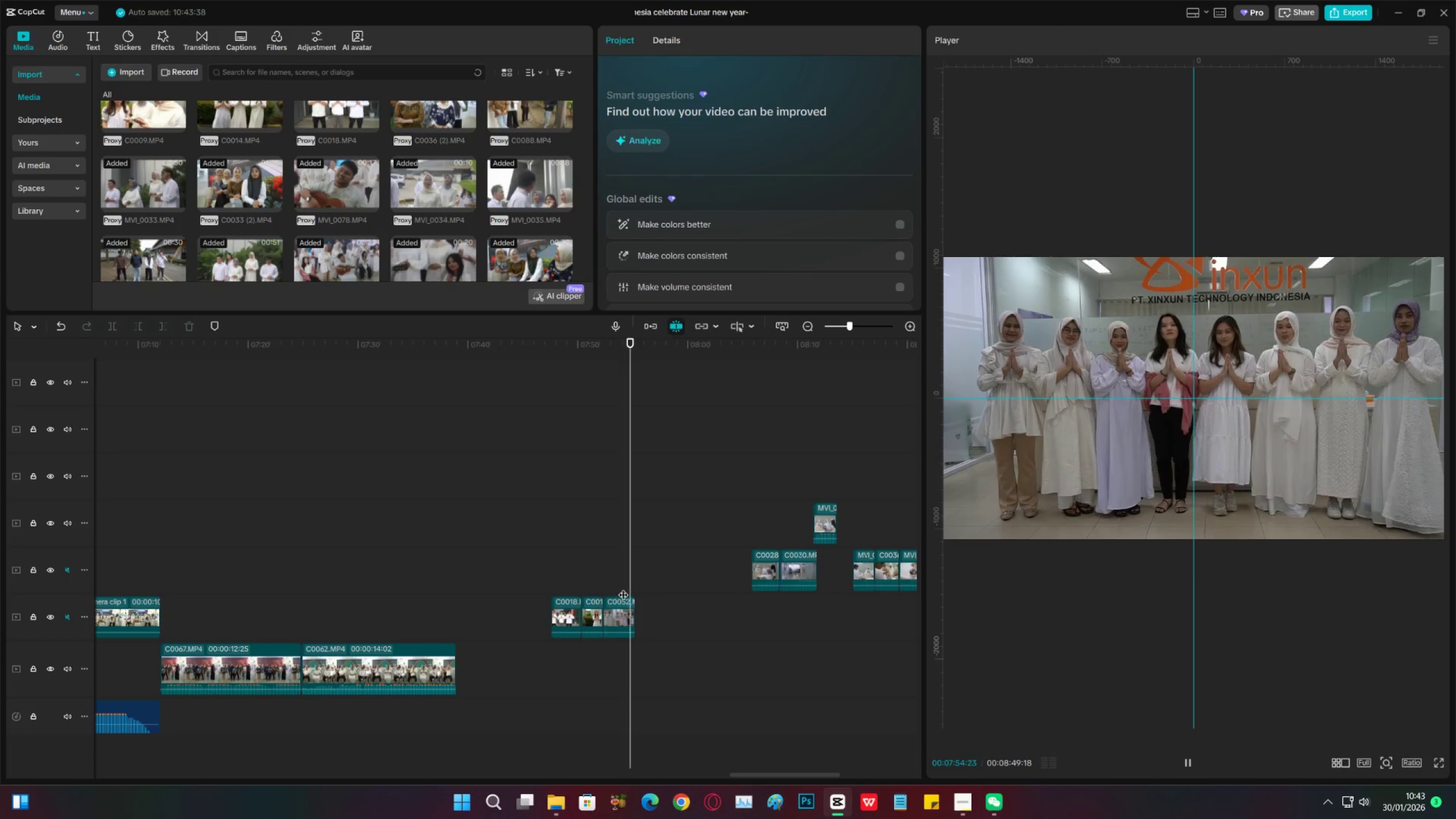 
key(Space)
 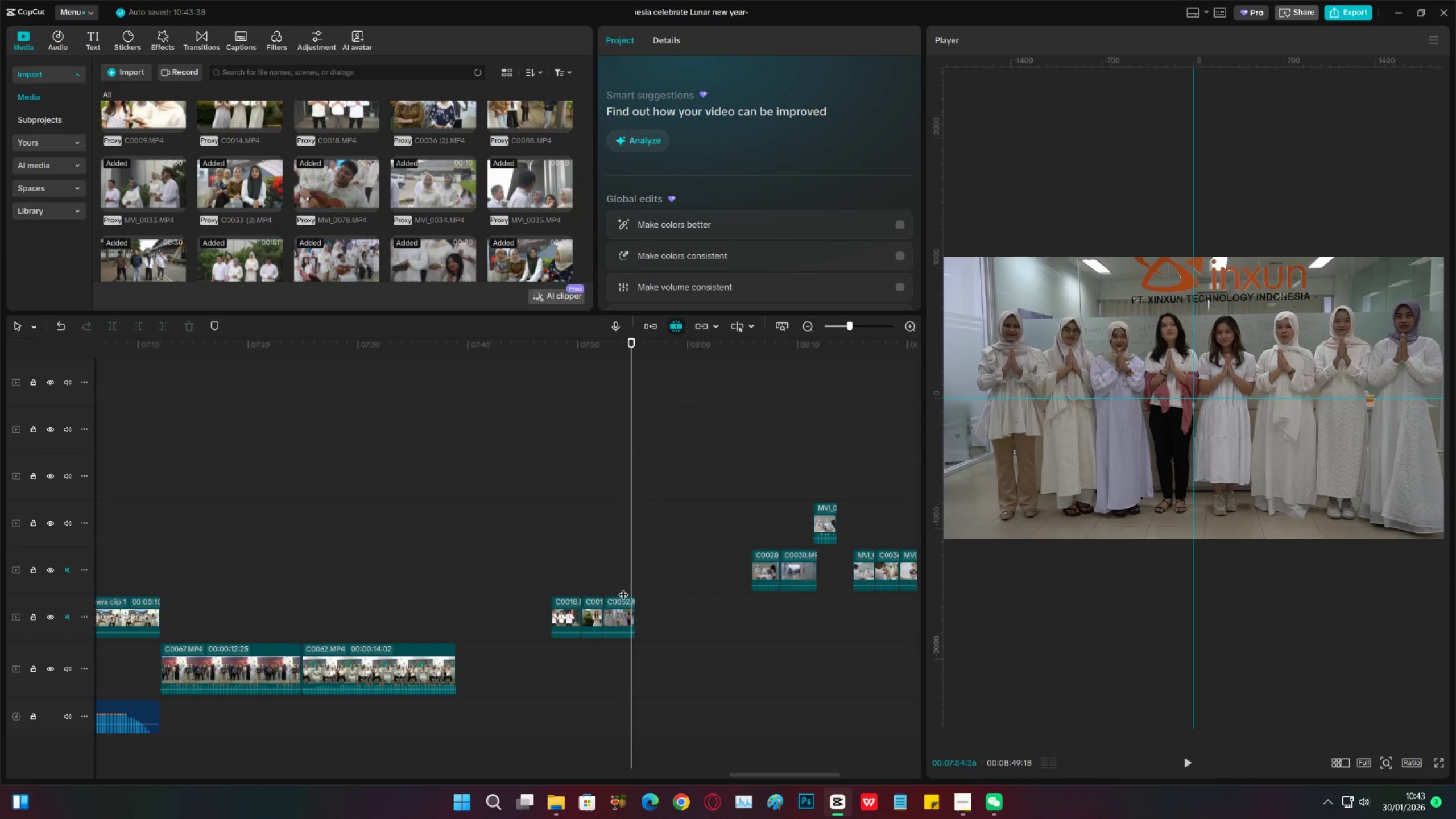 
left_click([623, 588])
 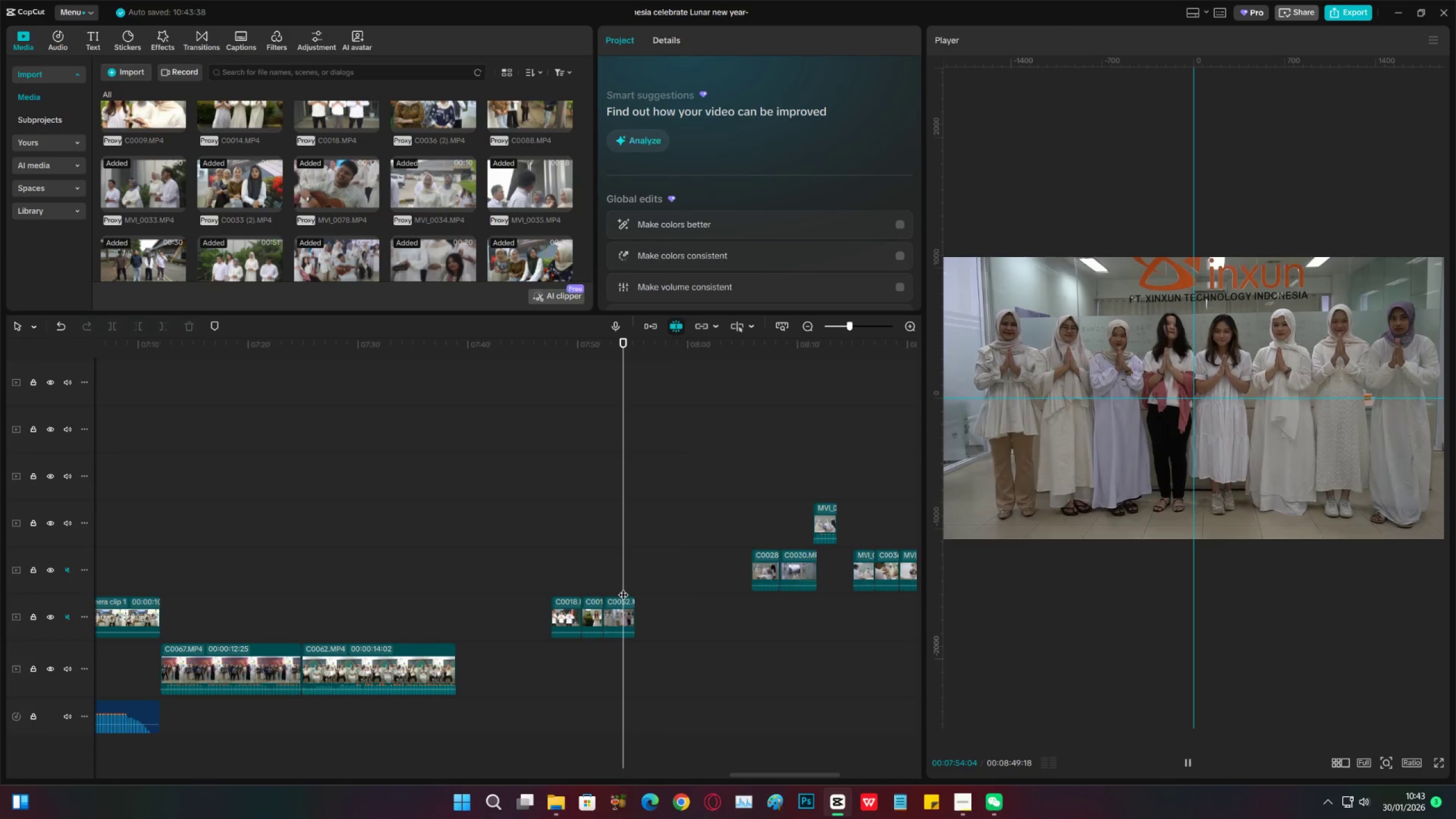 
key(Space)
 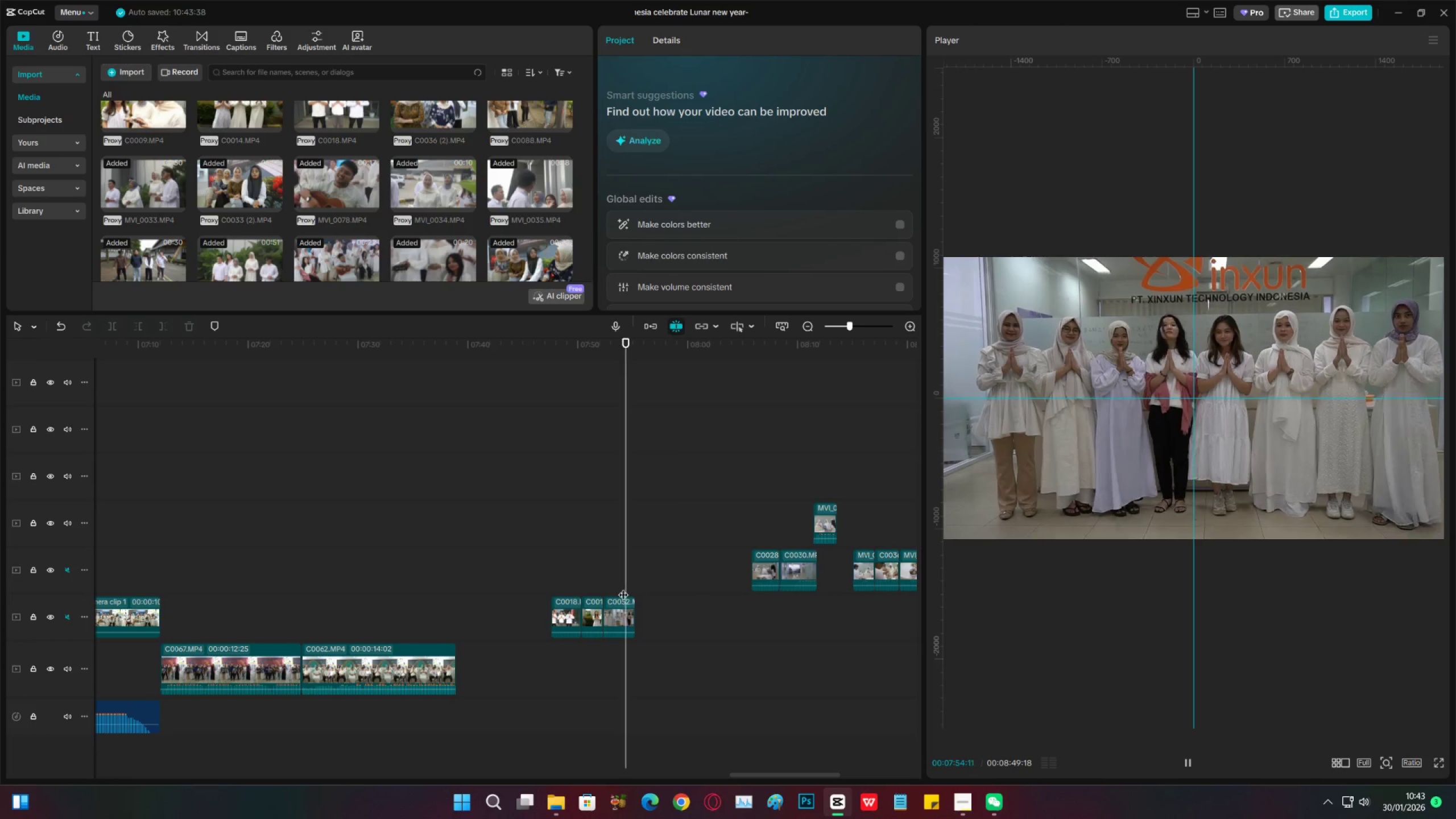 
key(Space)
 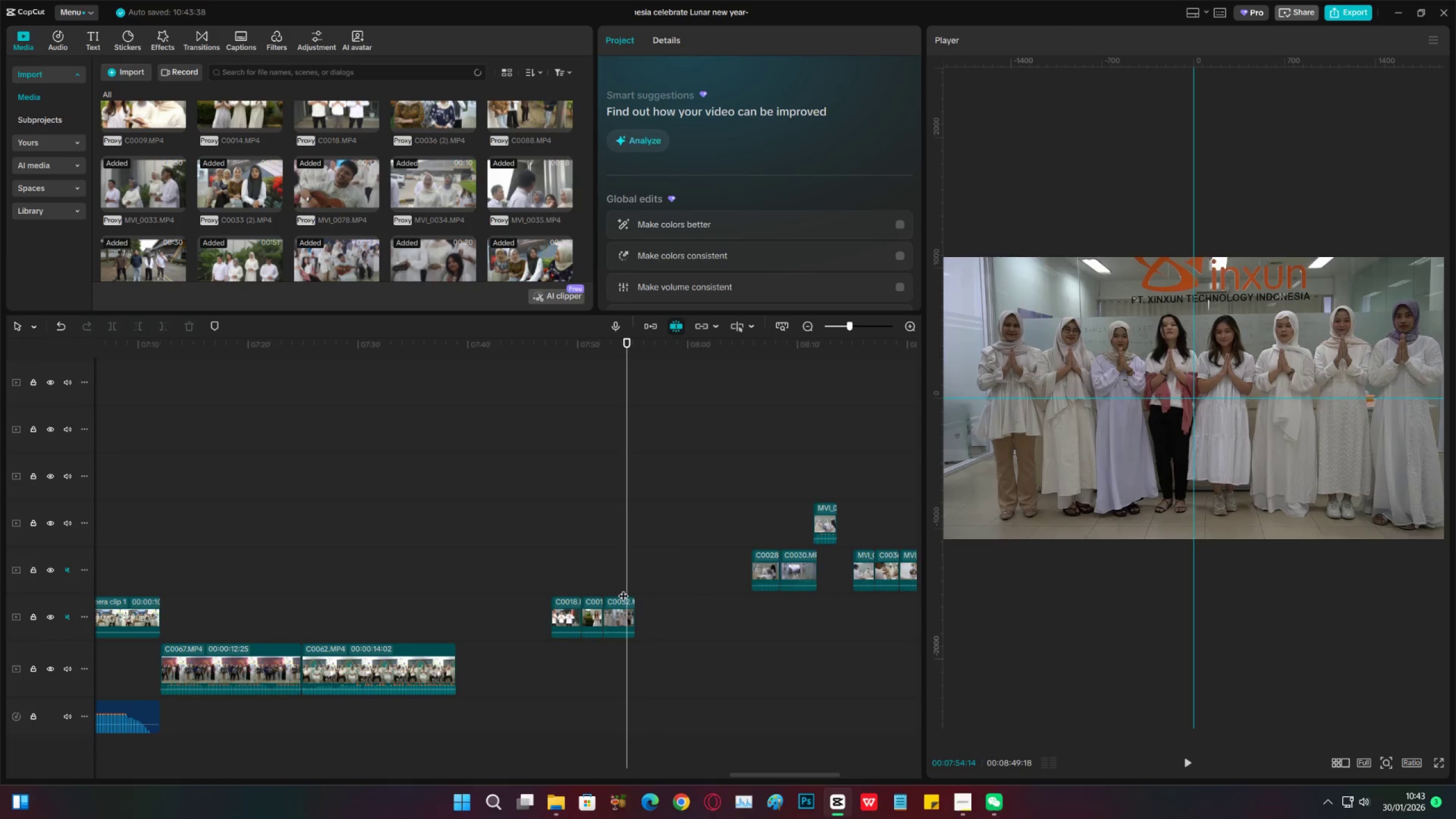 
key(Space)
 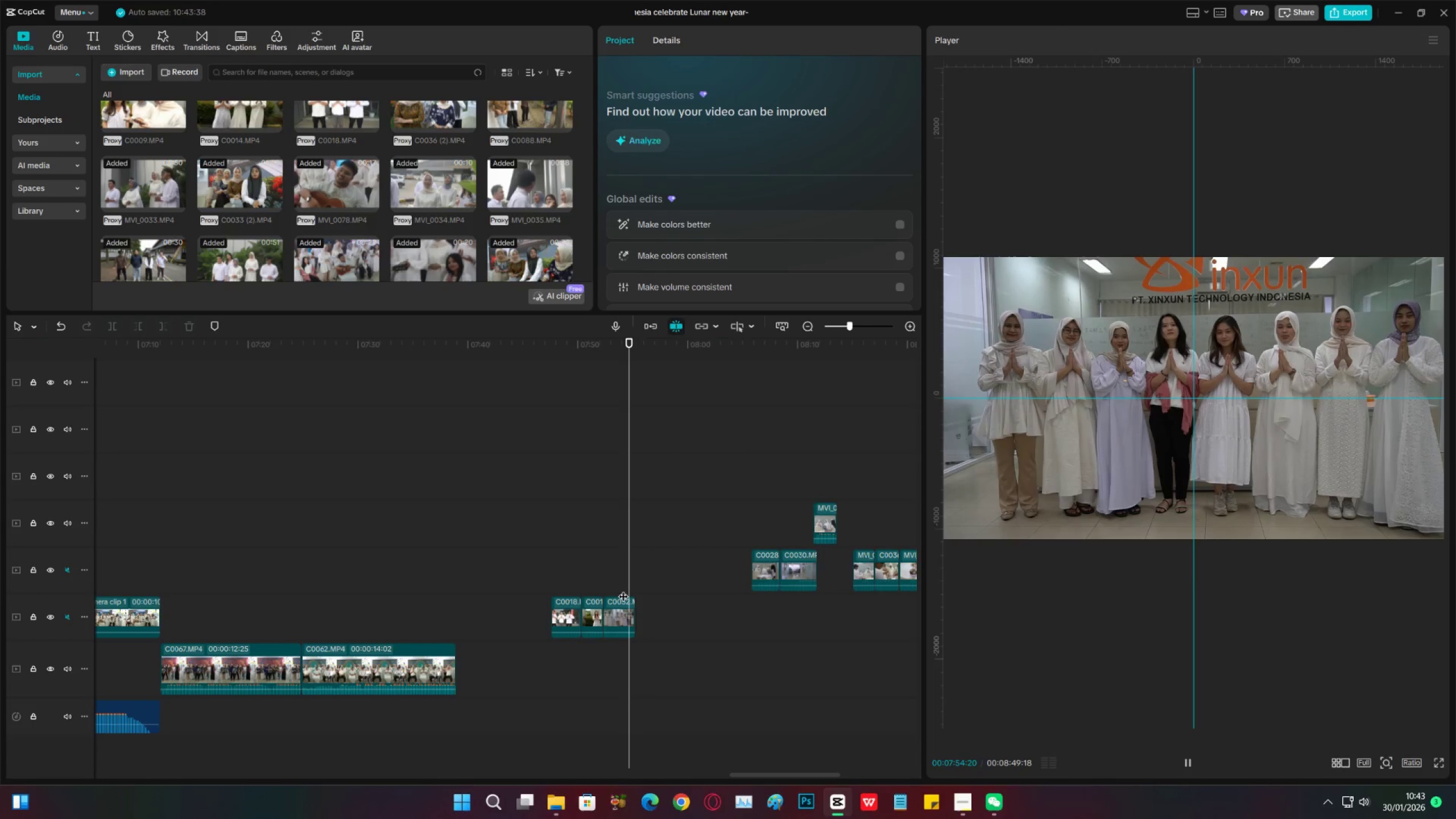 
key(Space)
 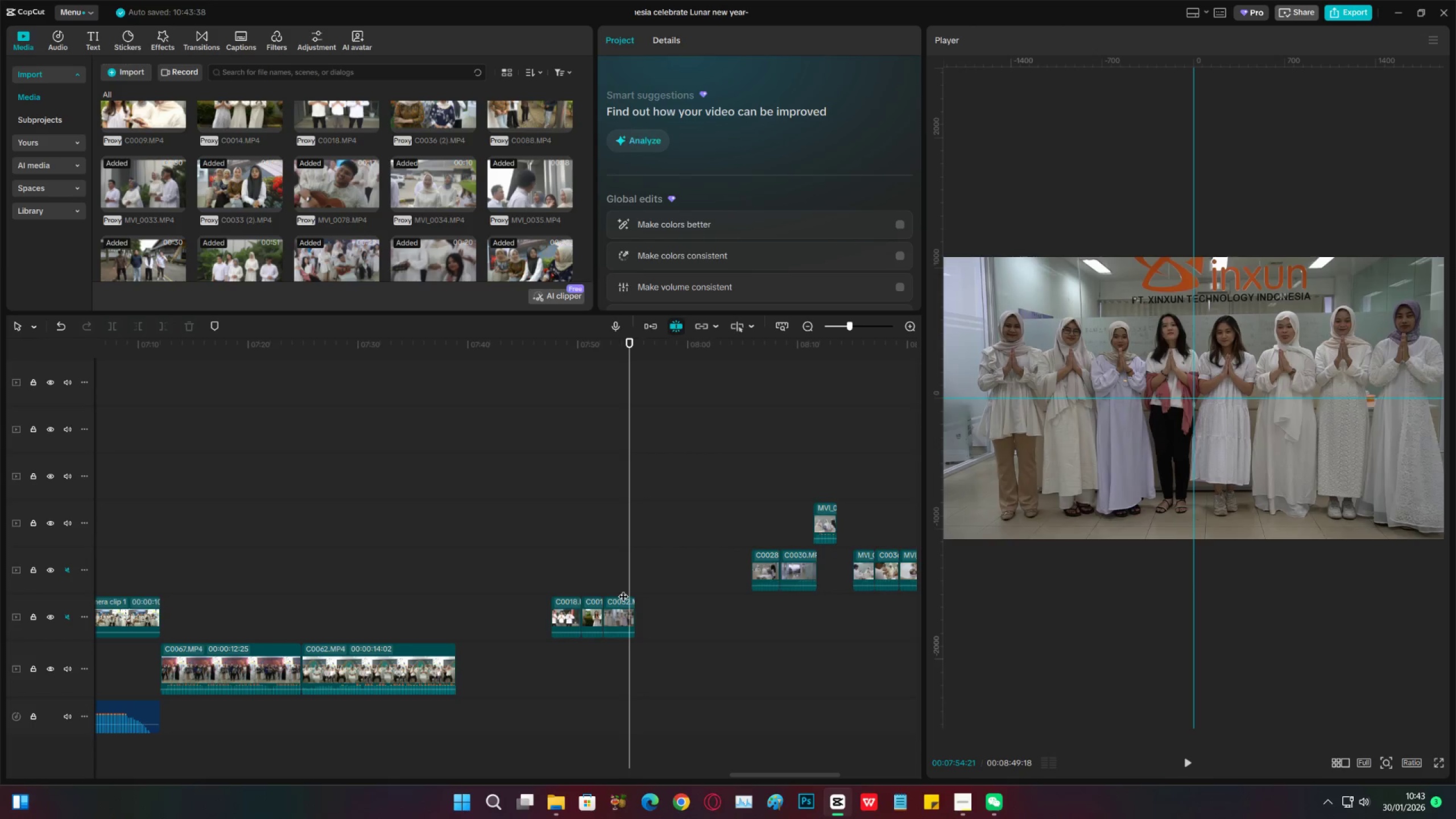 
left_click([623, 589])
 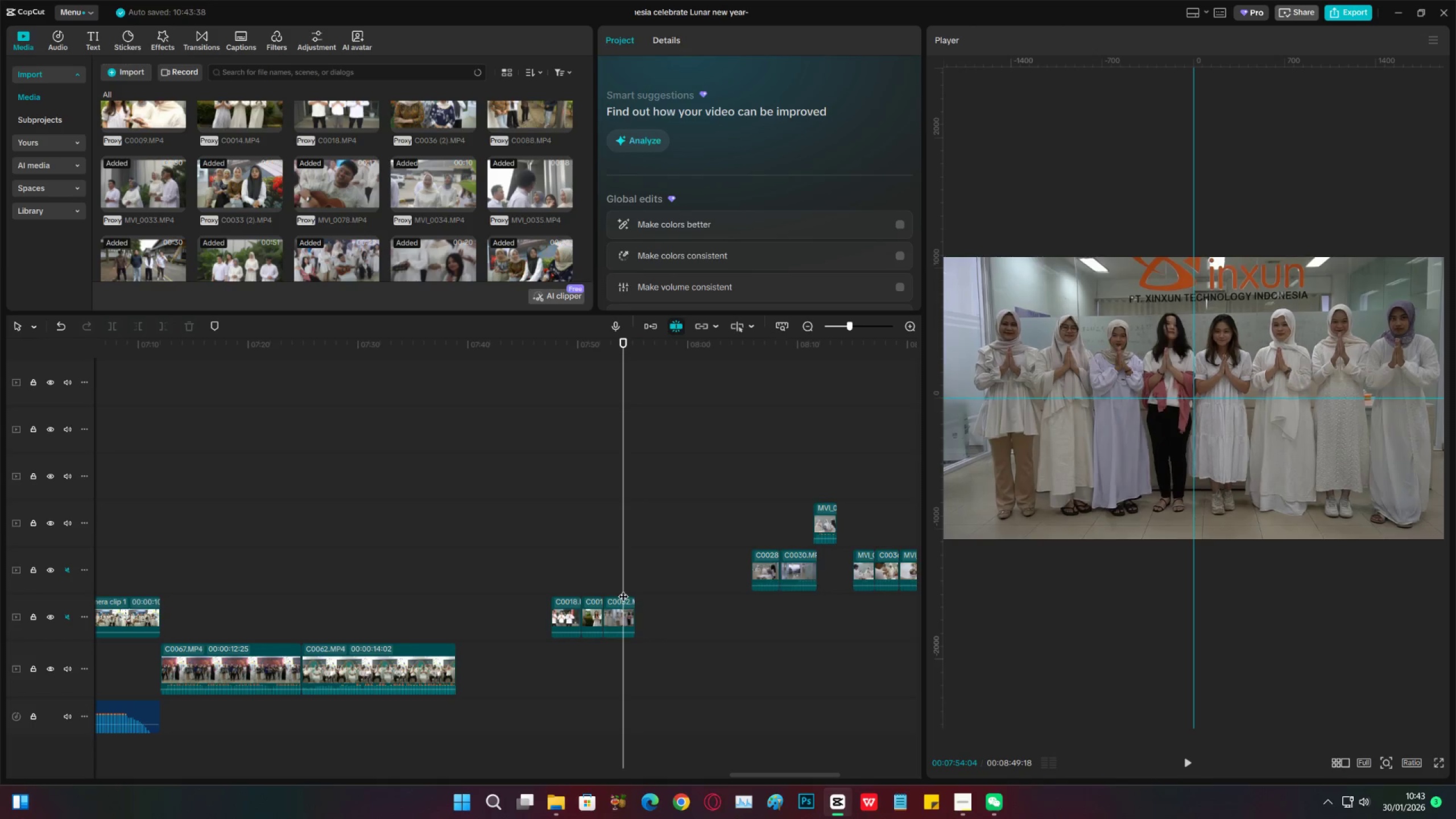 
key(Space)
 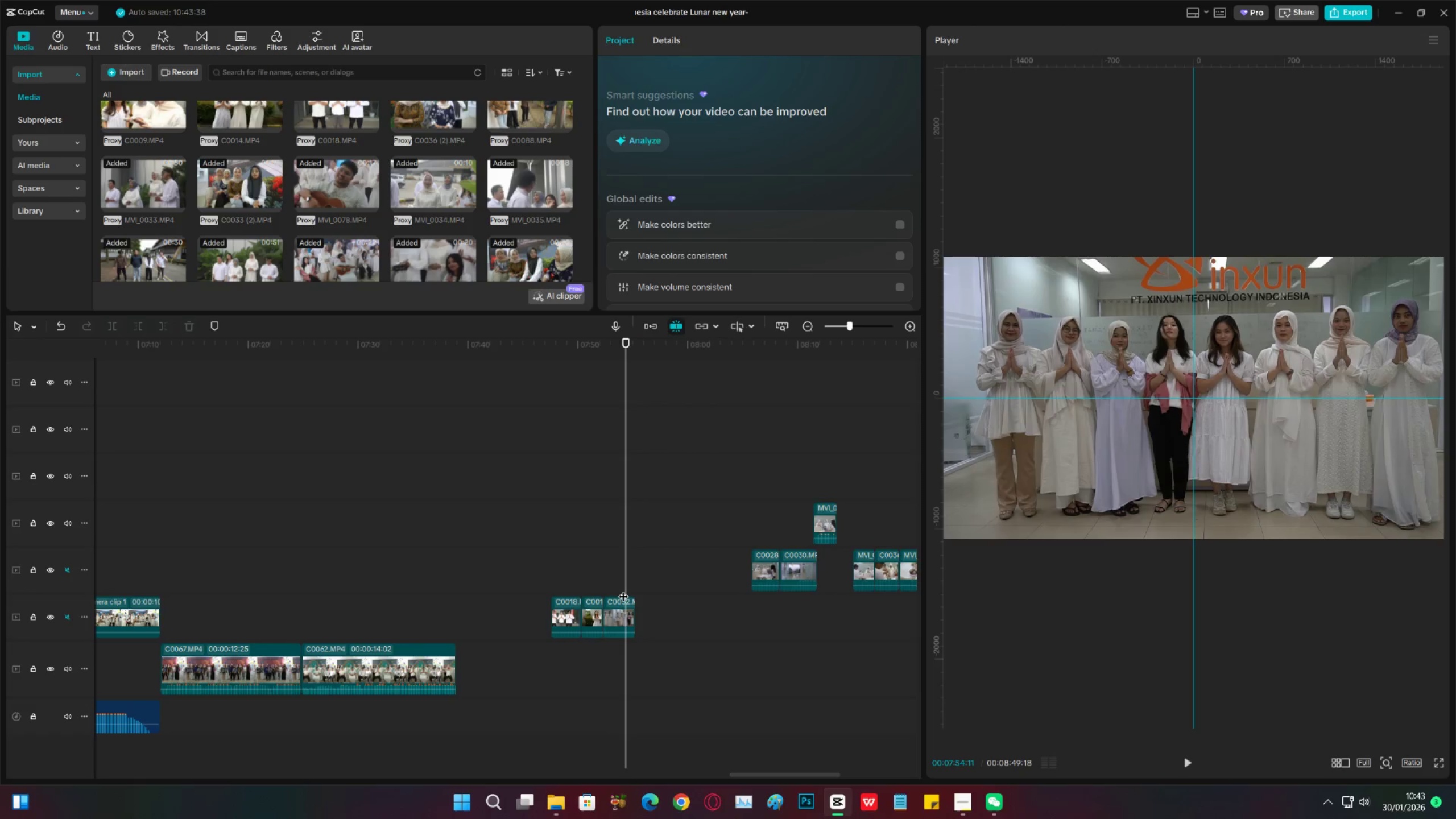 
key(Space)
 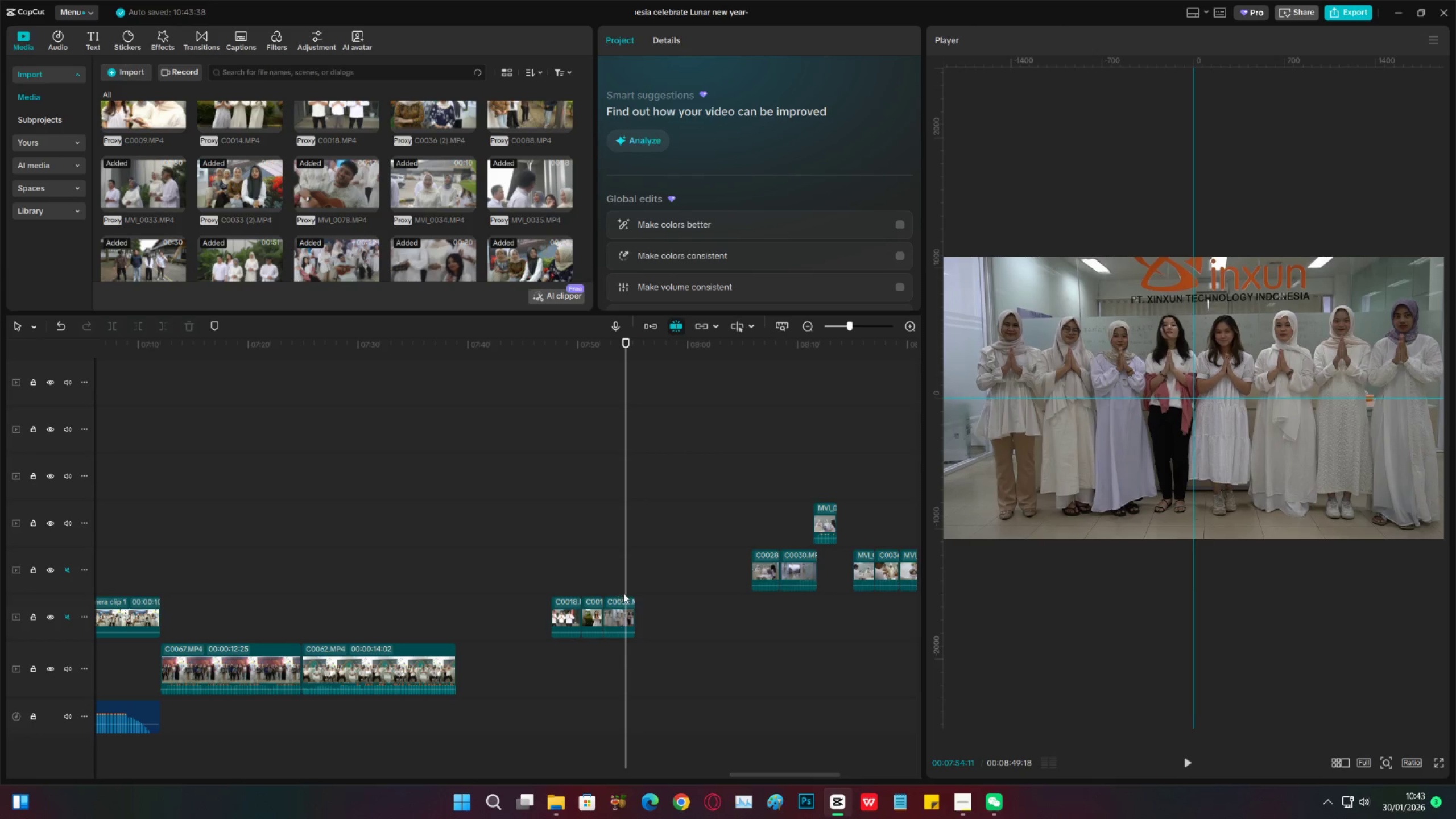 
key(Space)
 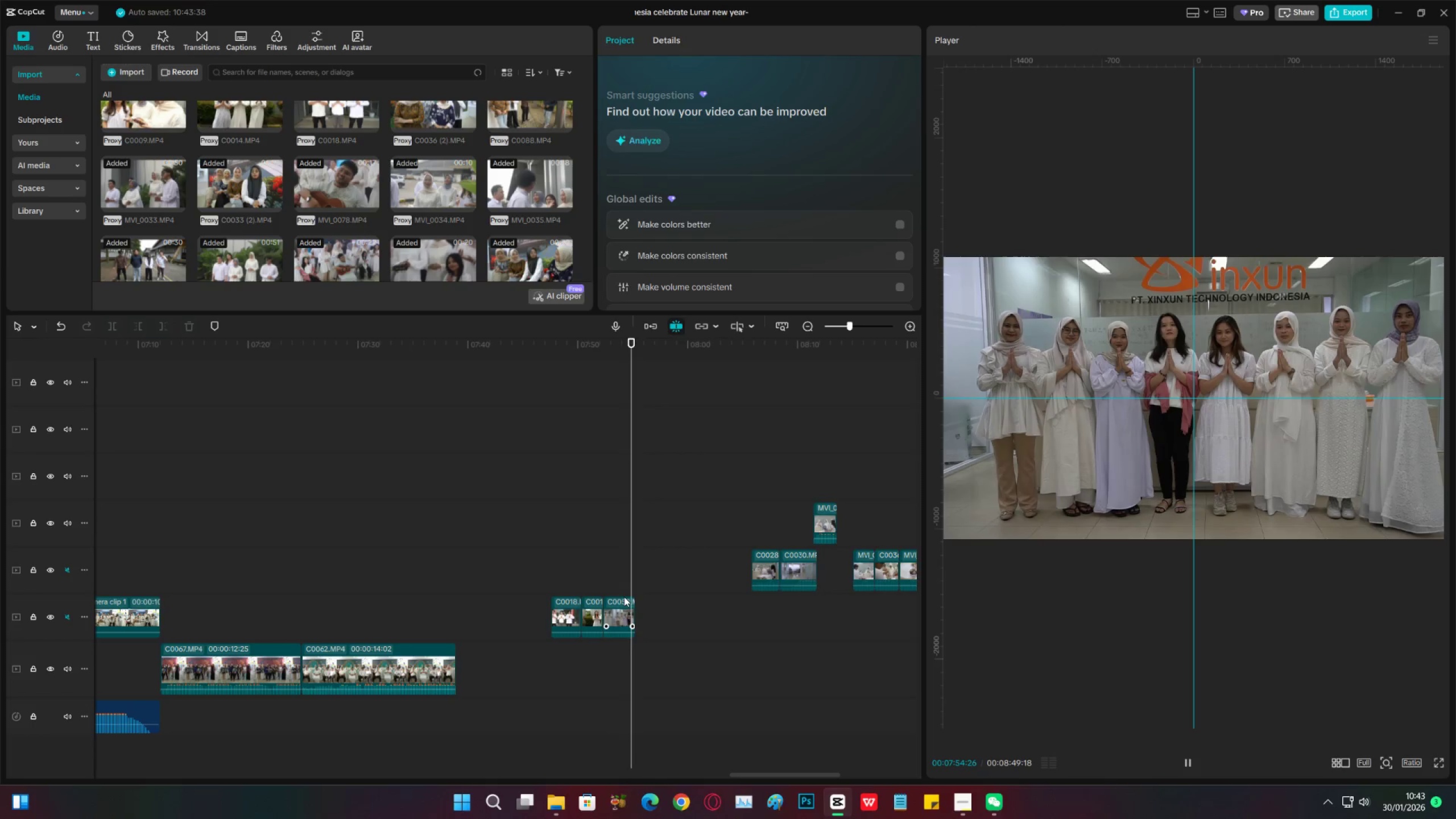 
key(Space)
 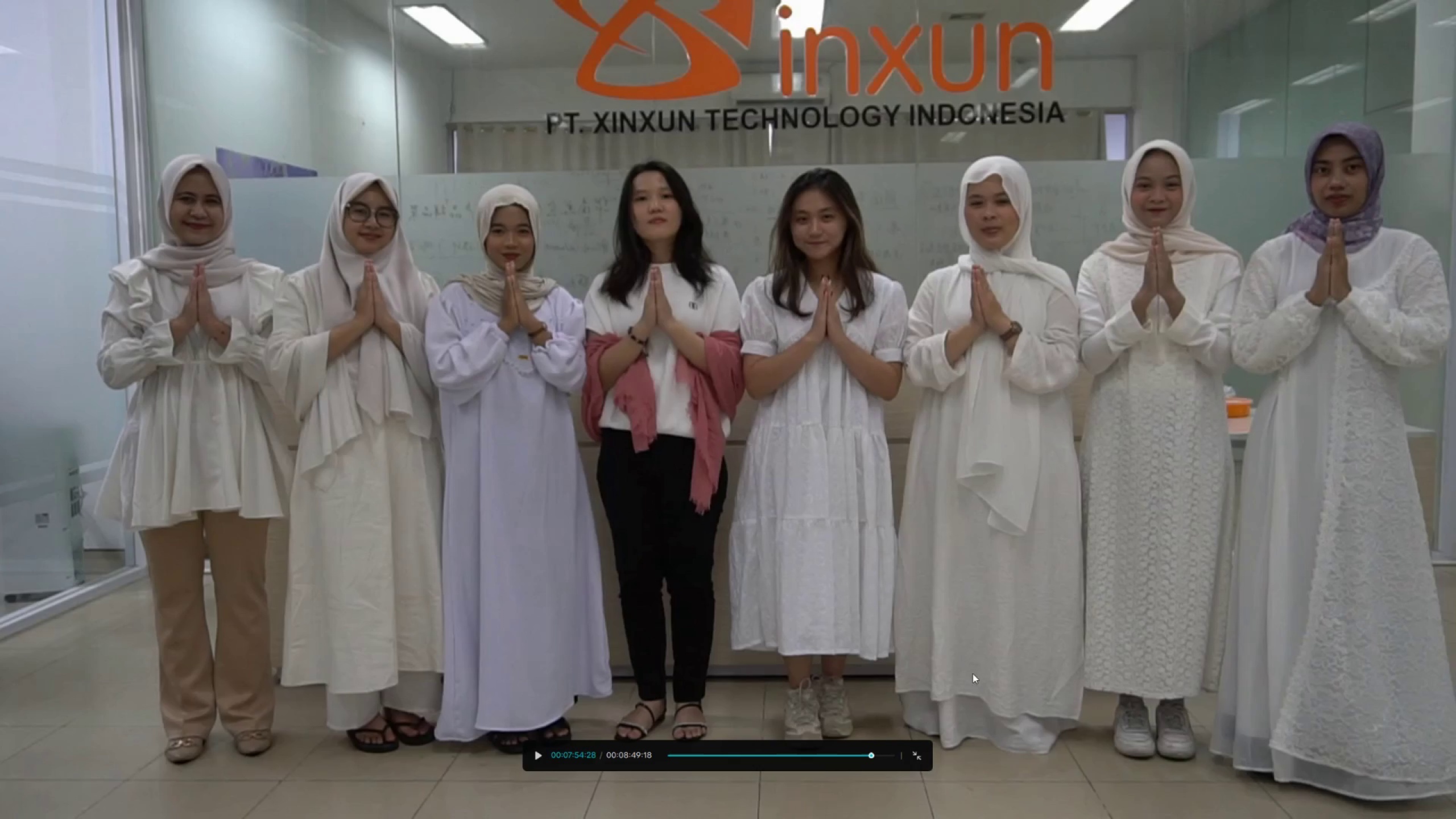 
key(Backquote)
 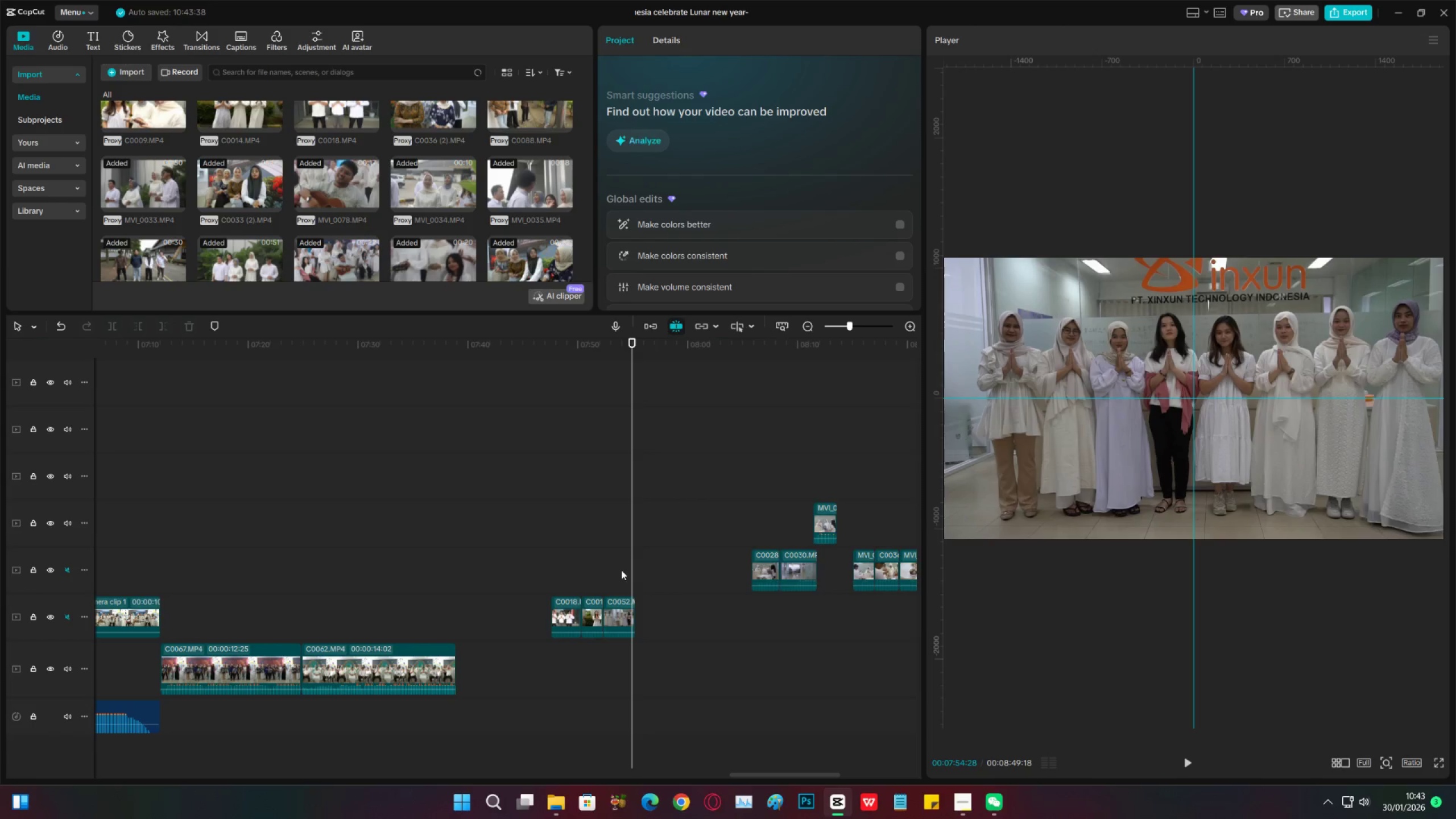 
left_click([614, 567])
 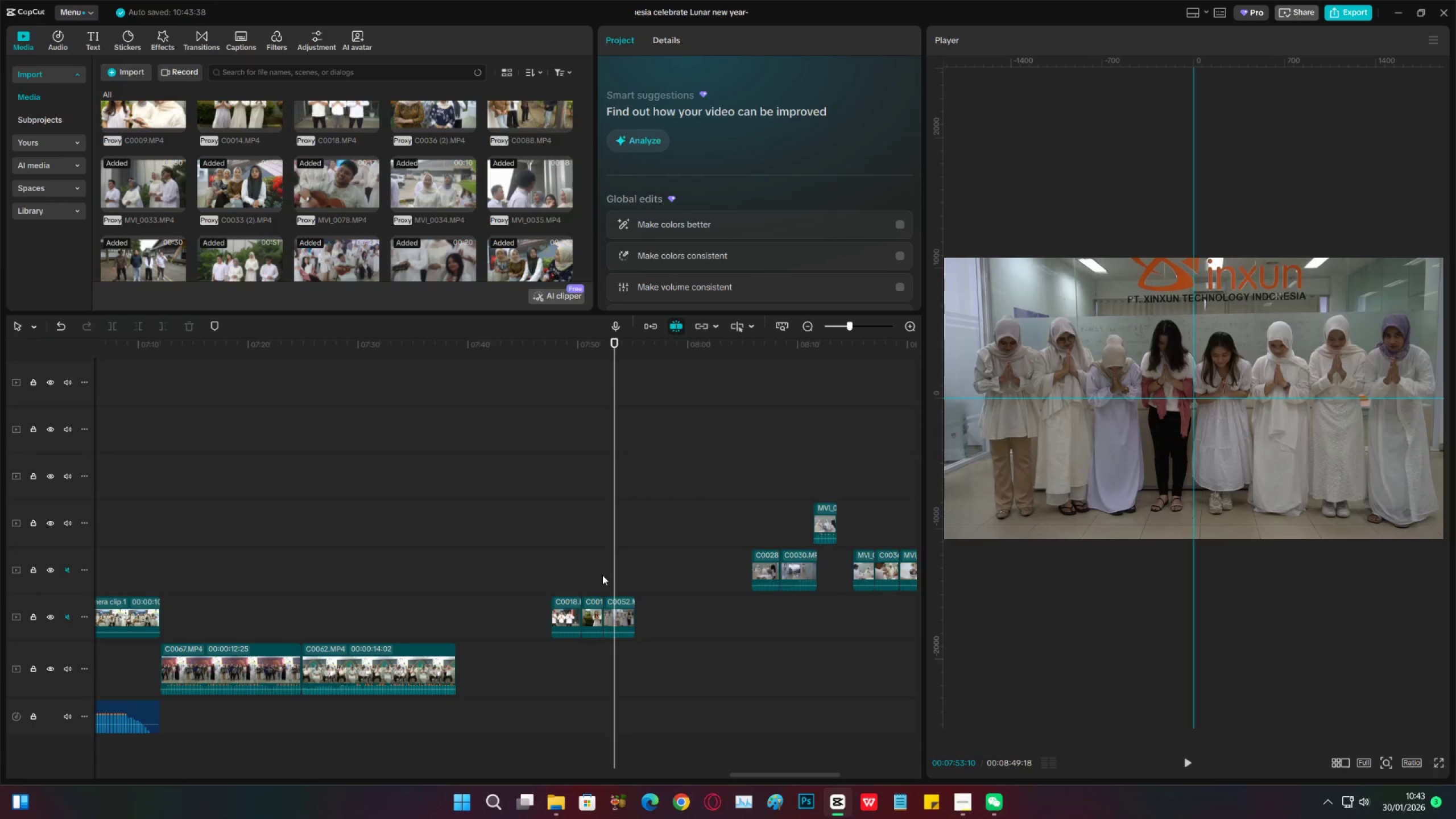 
left_click([602, 575])
 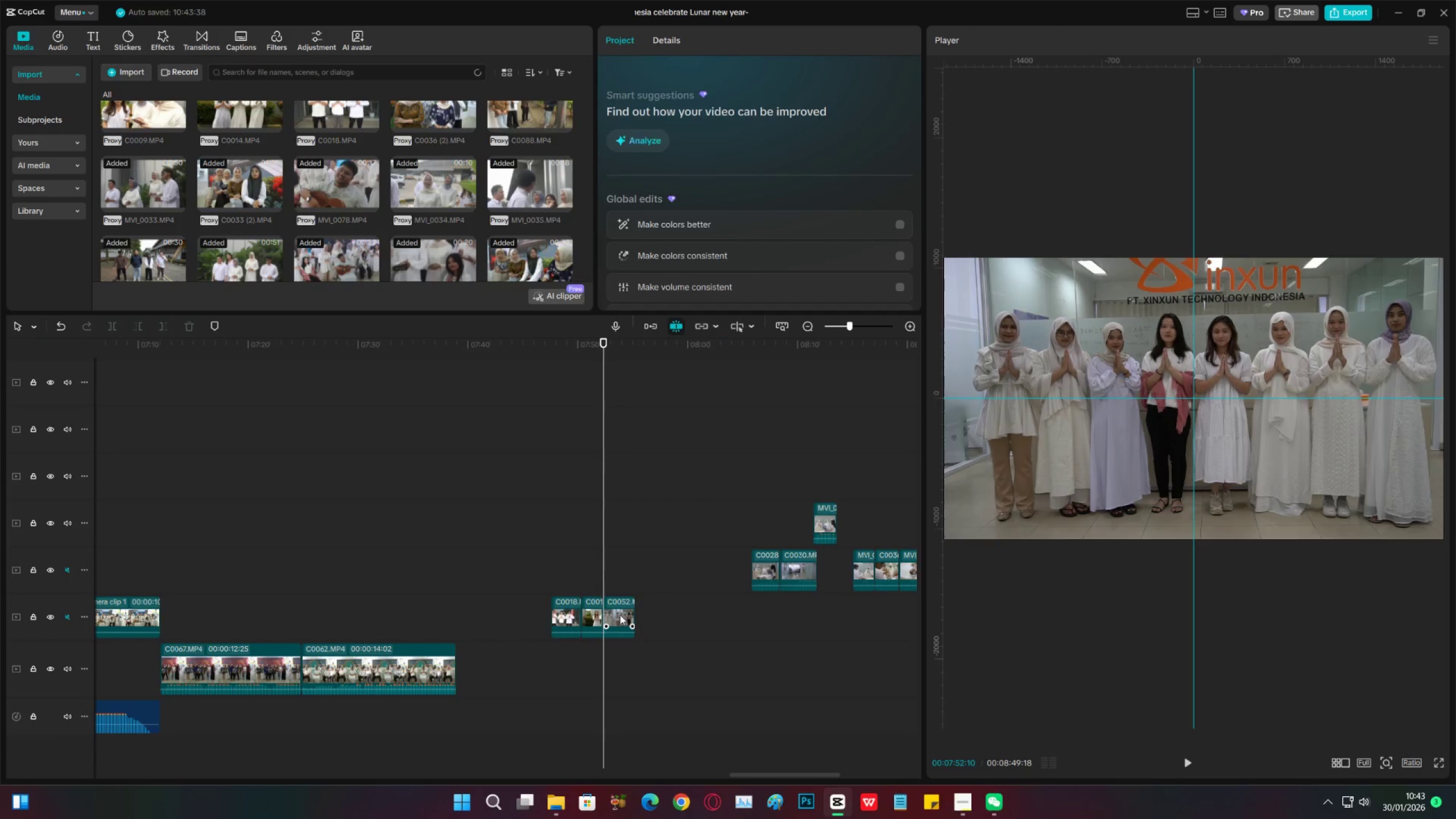 
key(X)
 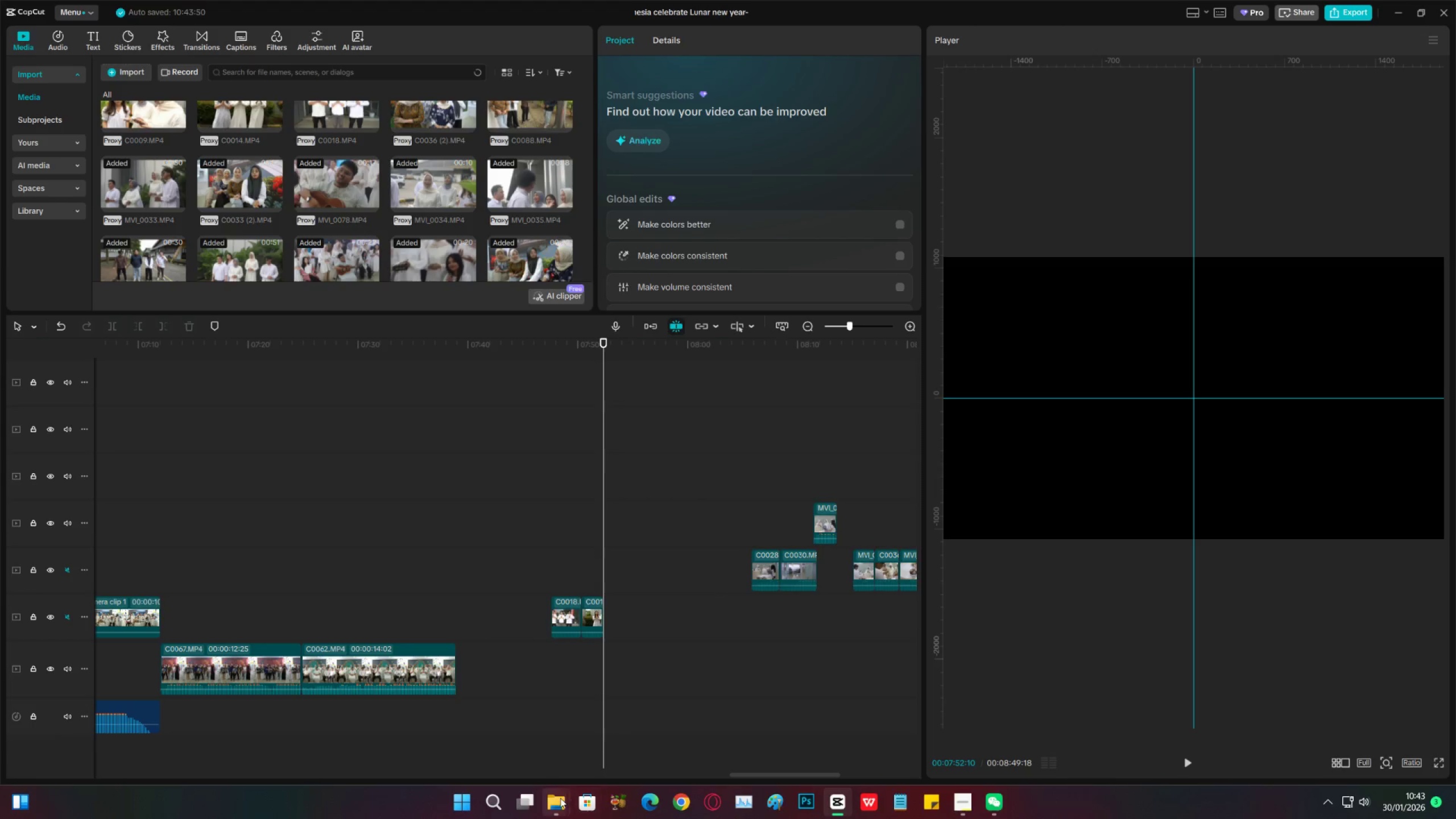 
left_click([556, 800])
 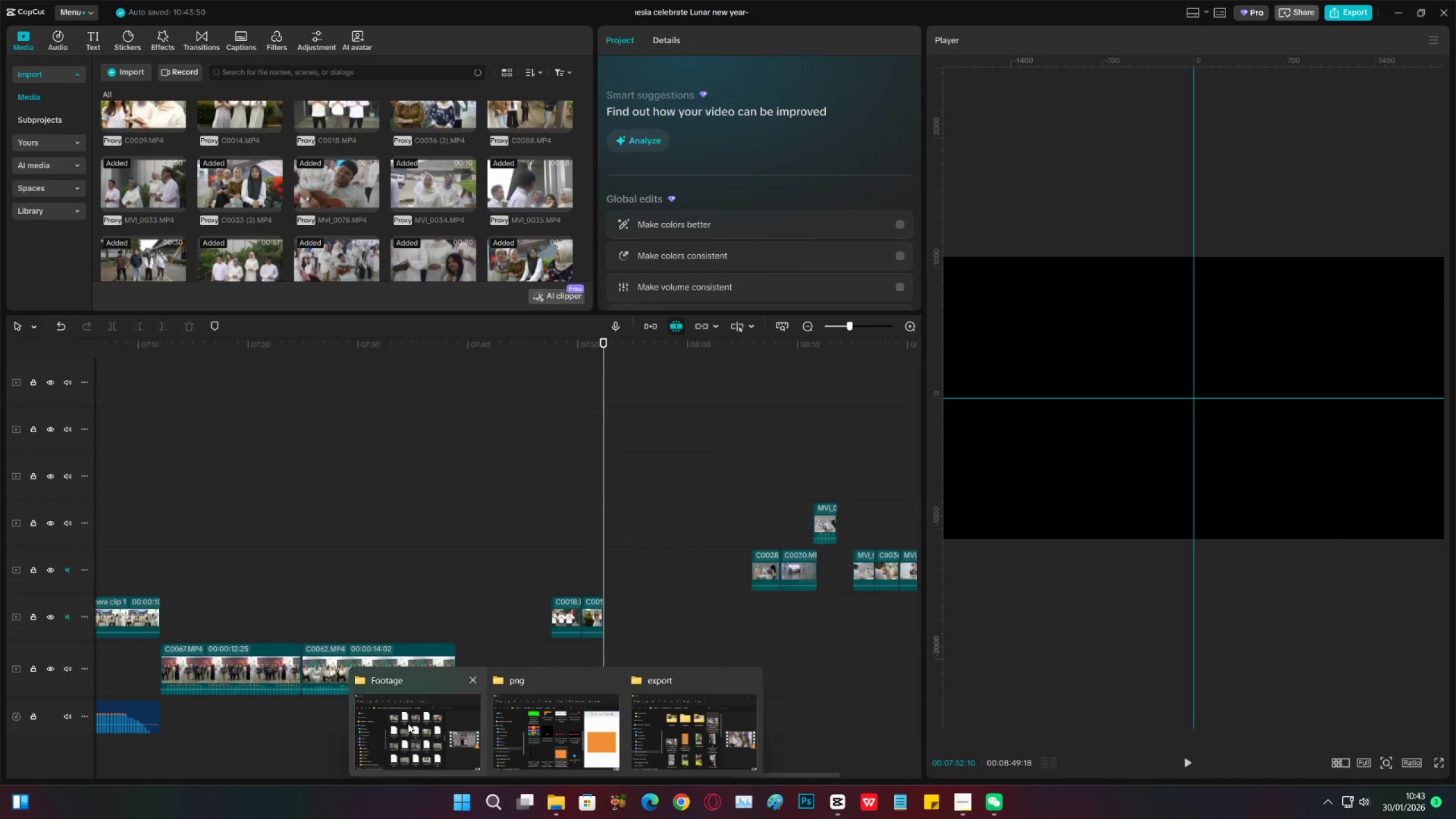 
left_click([407, 723])
 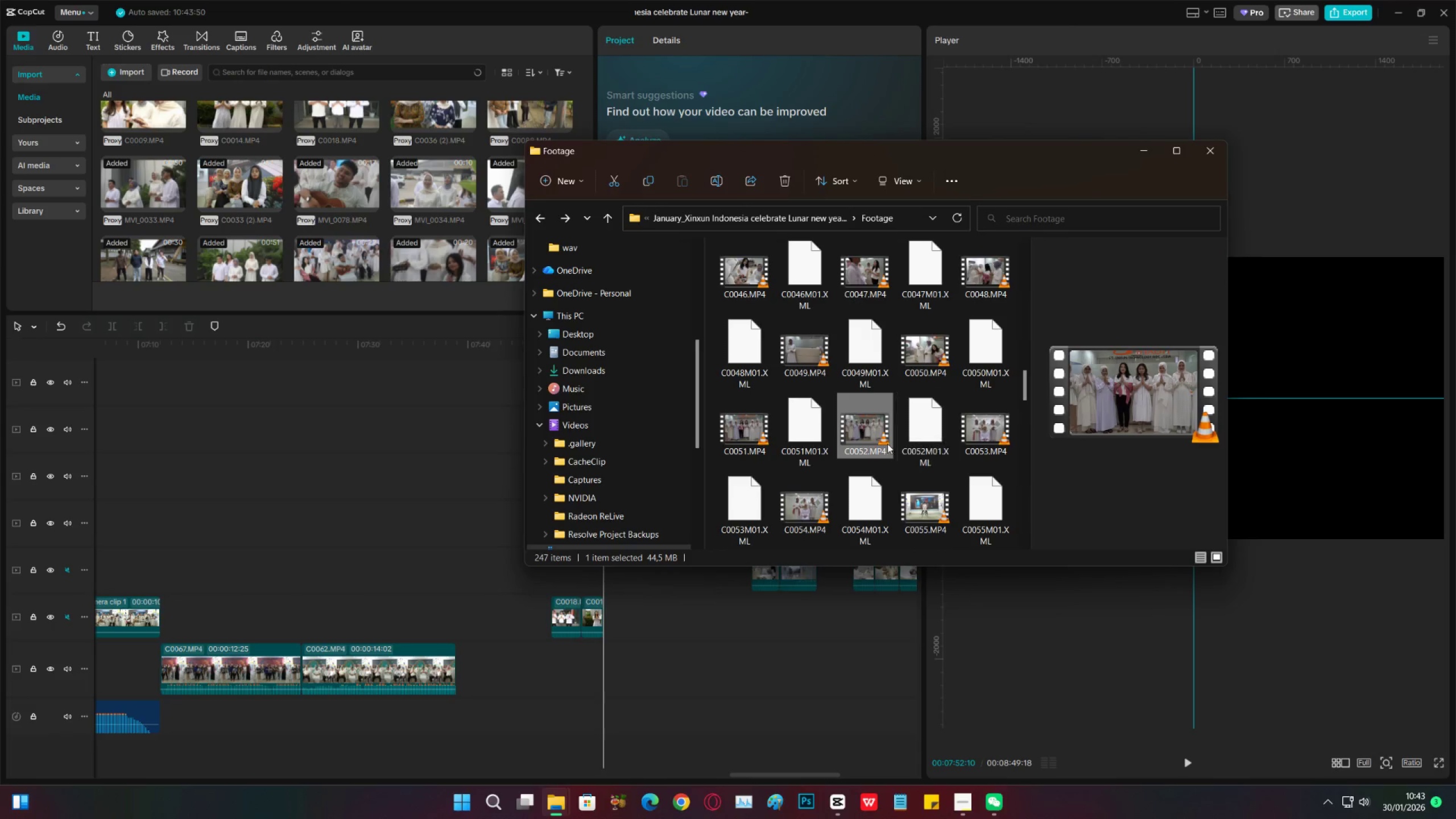 
left_click([738, 434])
 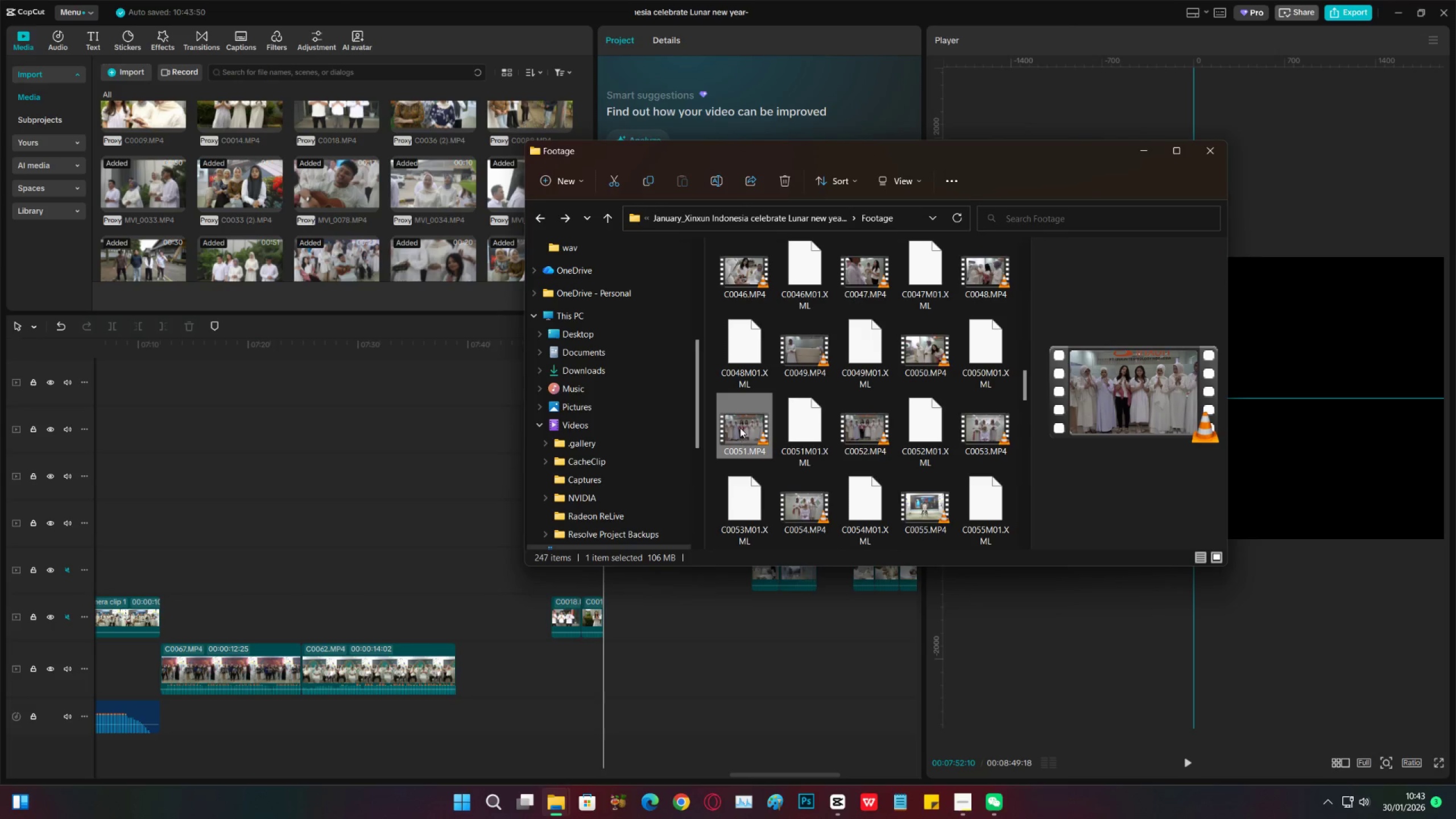 
left_click_drag(start_coordinate=[740, 428], to_coordinate=[654, 640])
 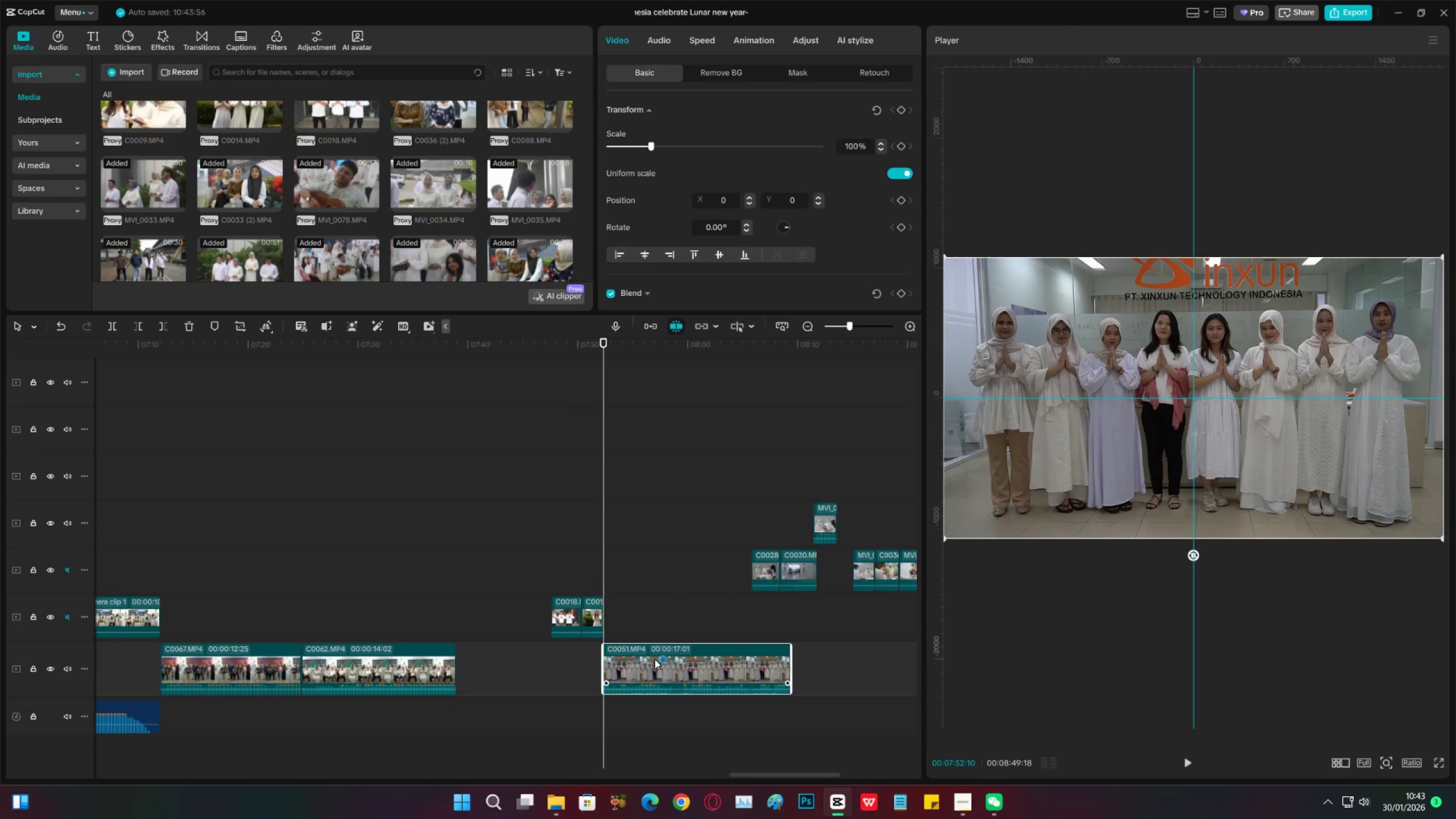 
left_click_drag(start_coordinate=[655, 660], to_coordinate=[658, 617])
 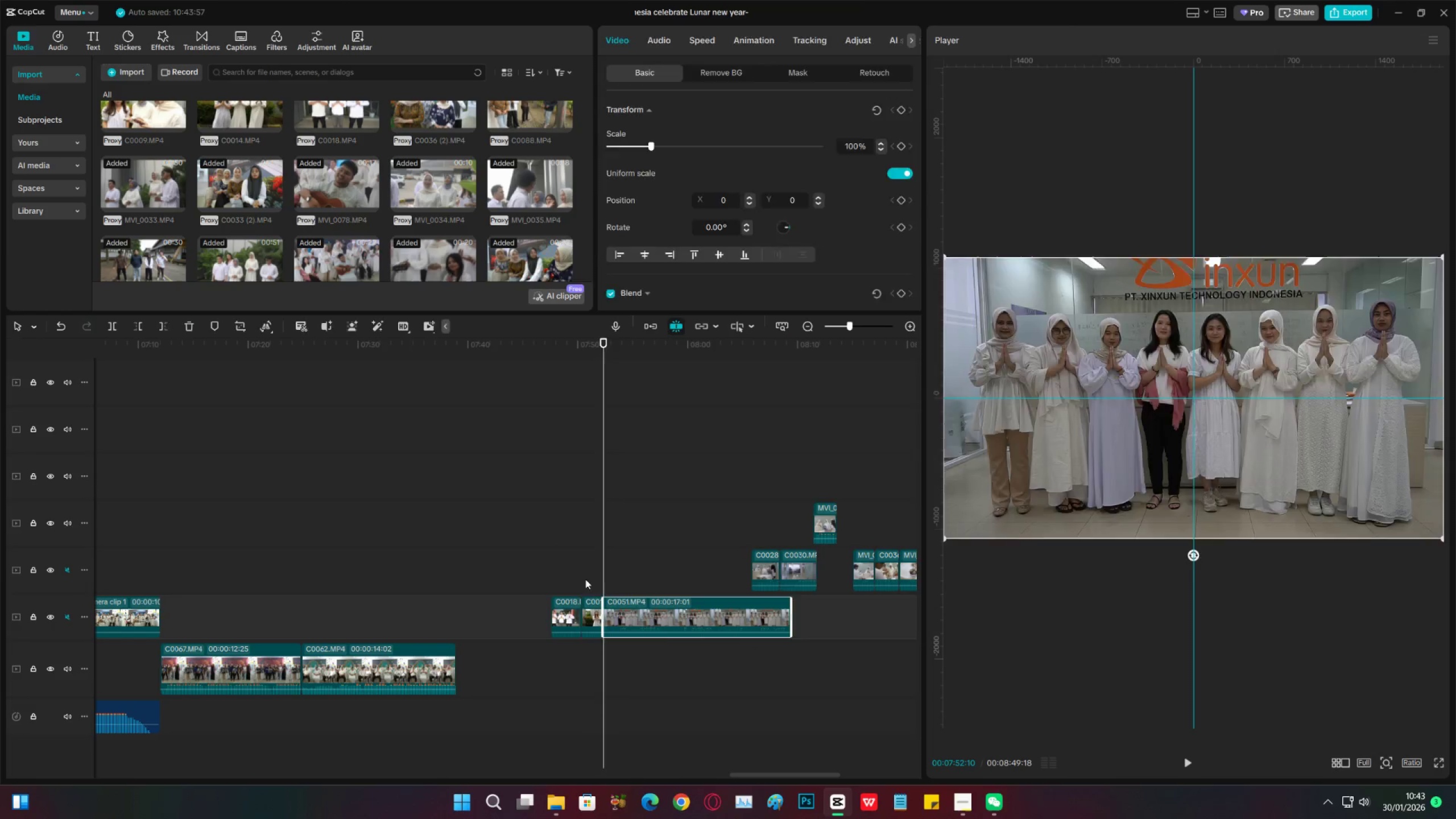 
double_click([666, 576])
 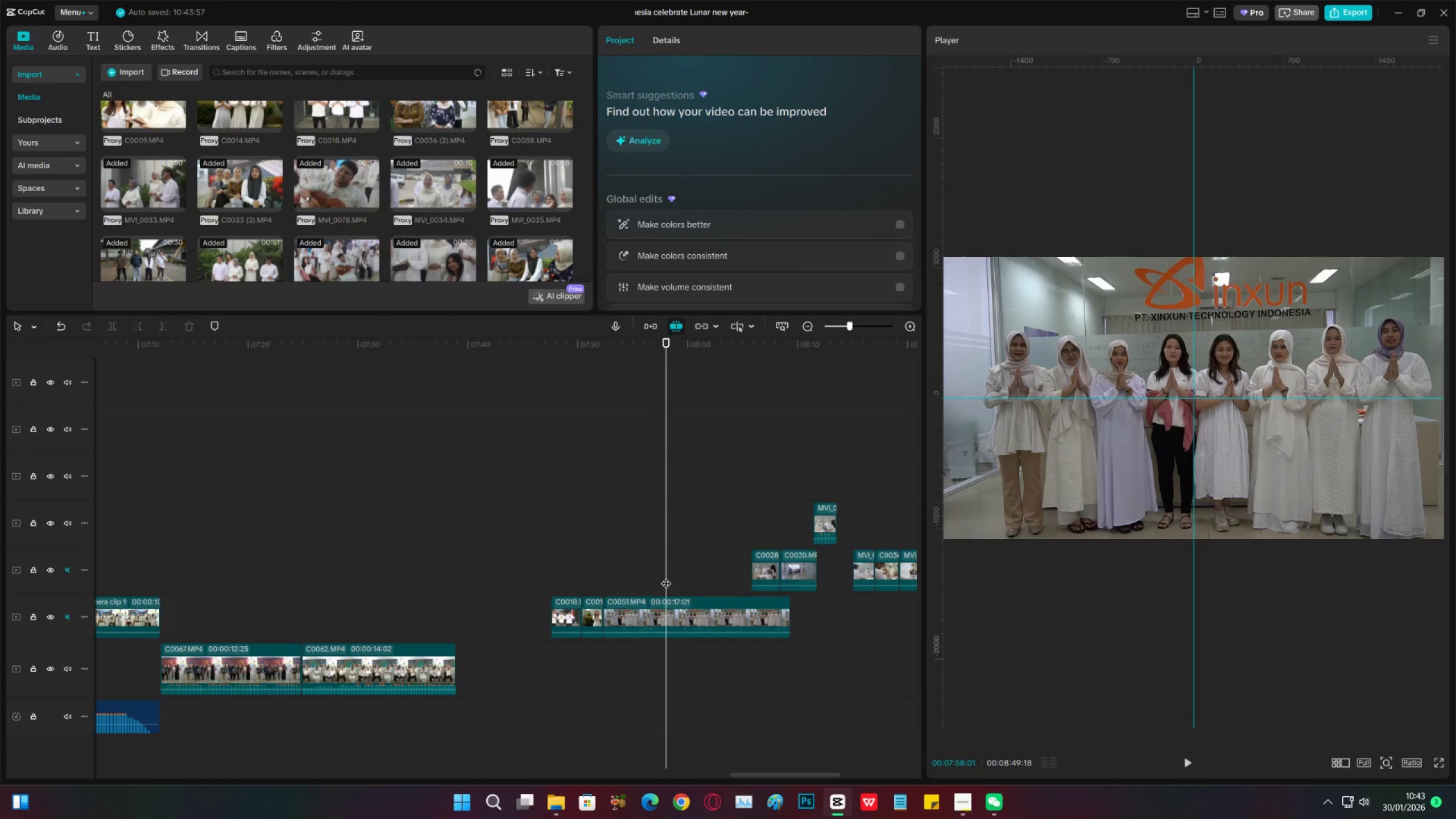 
left_click_drag(start_coordinate=[666, 576], to_coordinate=[723, 579])
 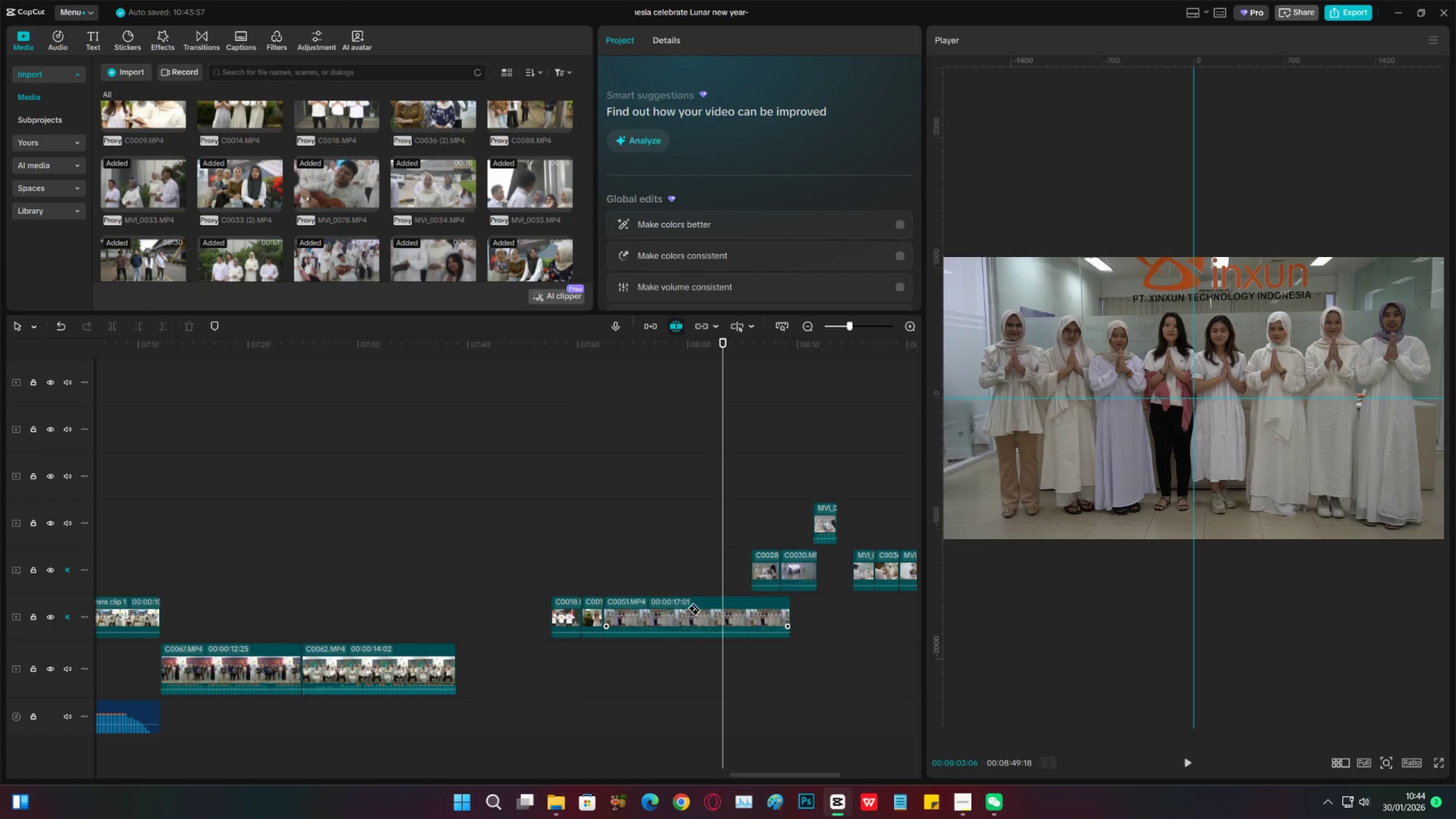 
key(C)
 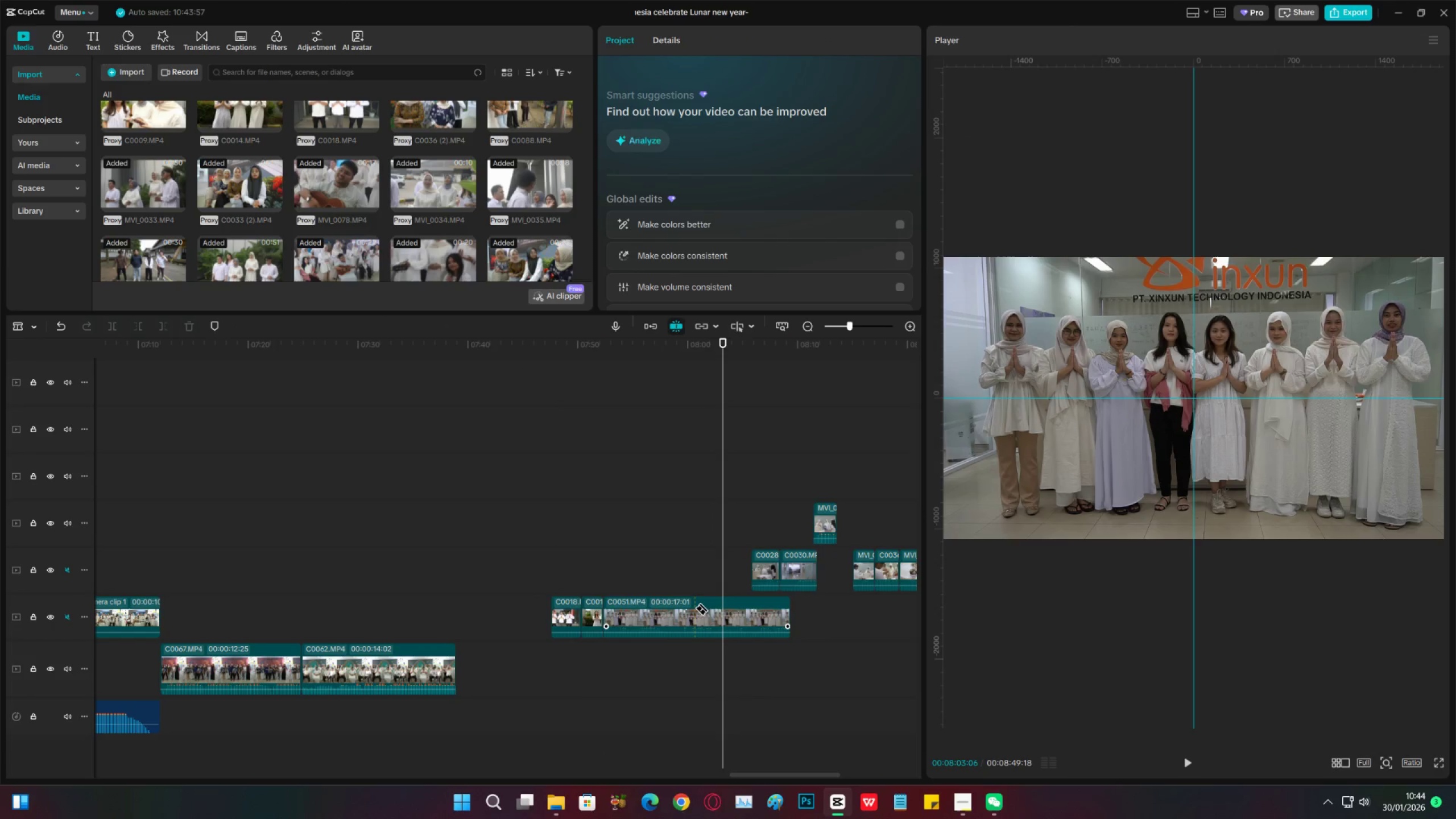 
left_click([694, 608])
 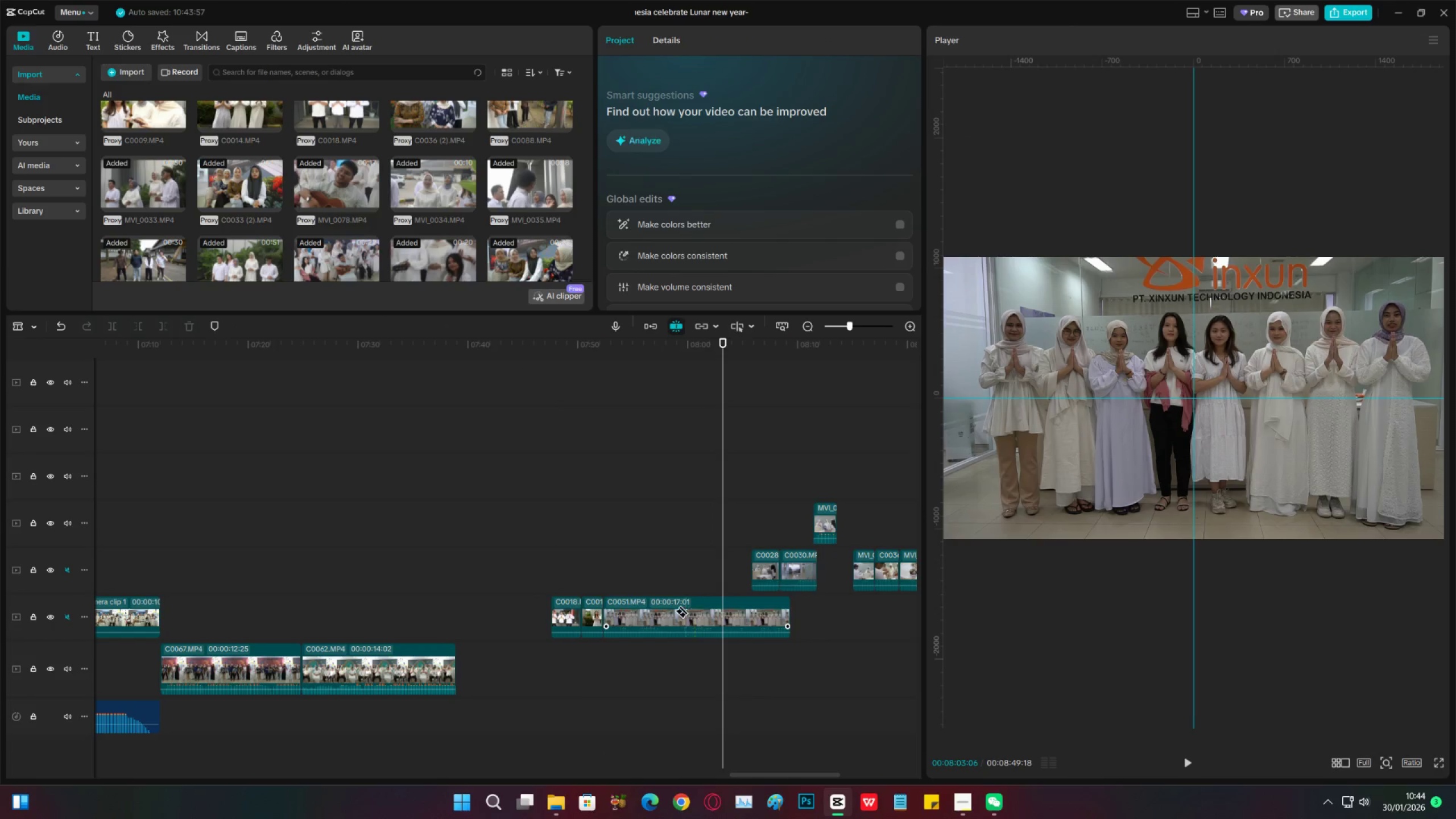 
key(V)
 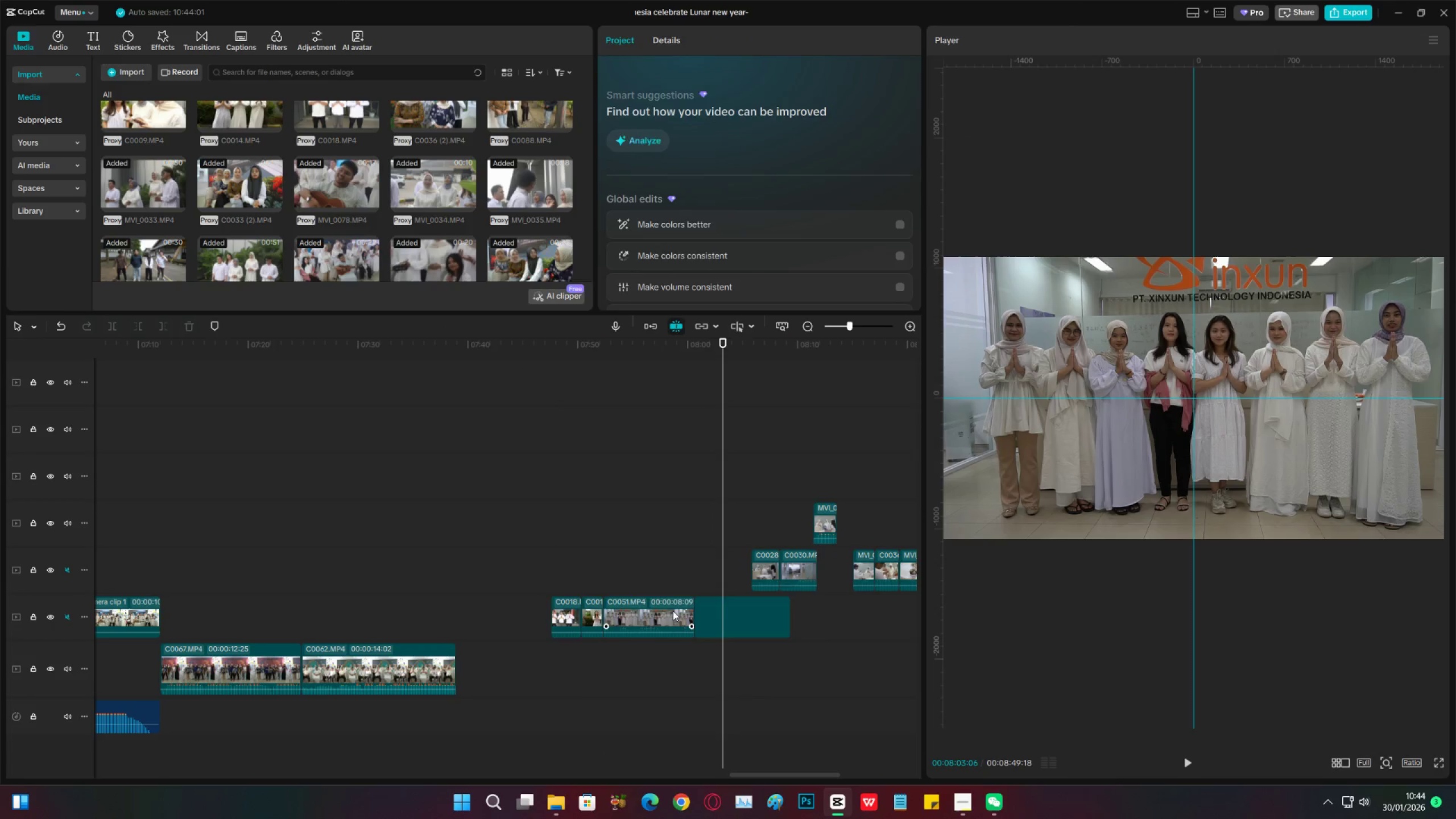 
double_click([673, 611])
 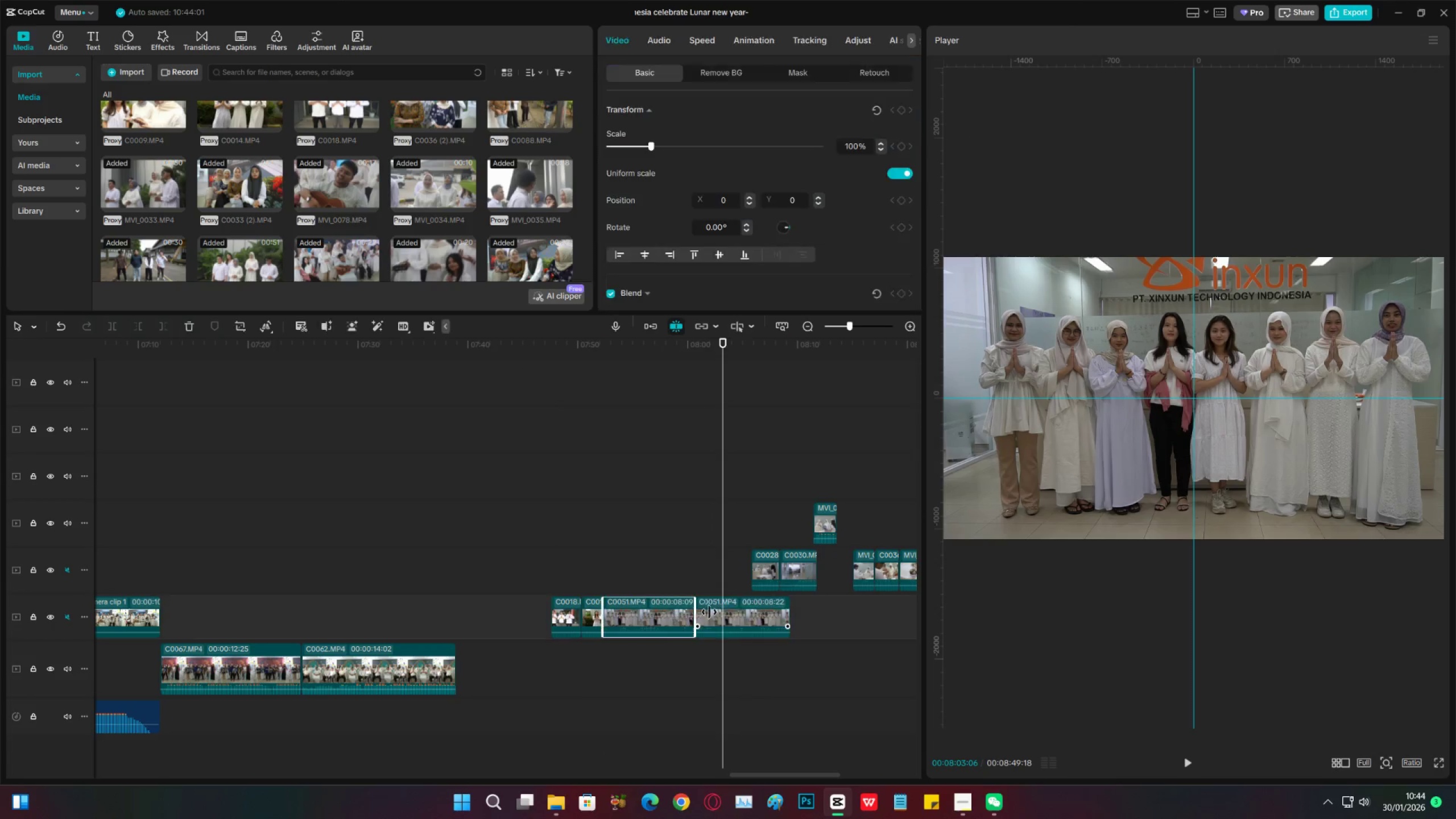 
key(X)
 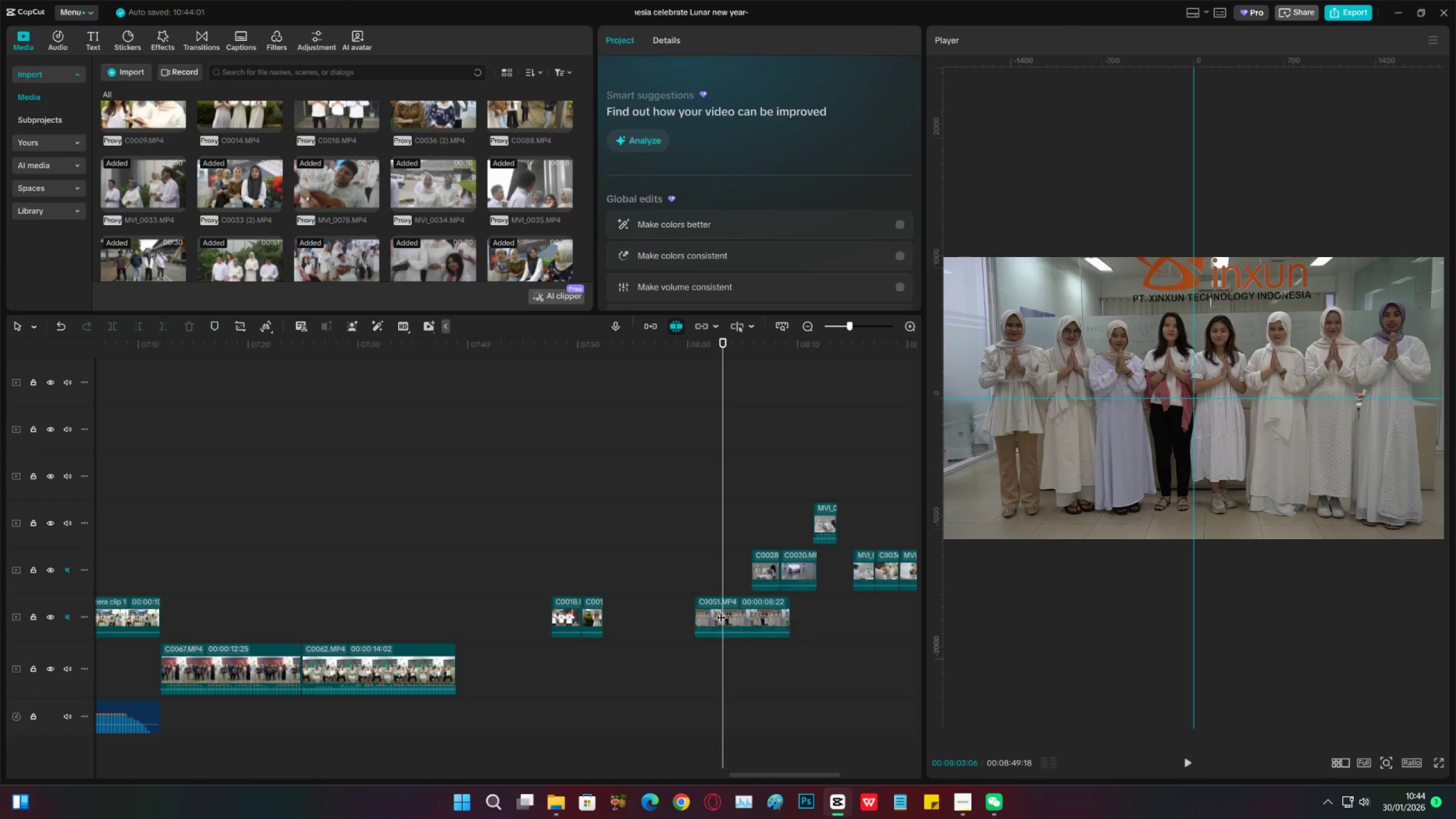 
left_click_drag(start_coordinate=[721, 610], to_coordinate=[628, 618])
 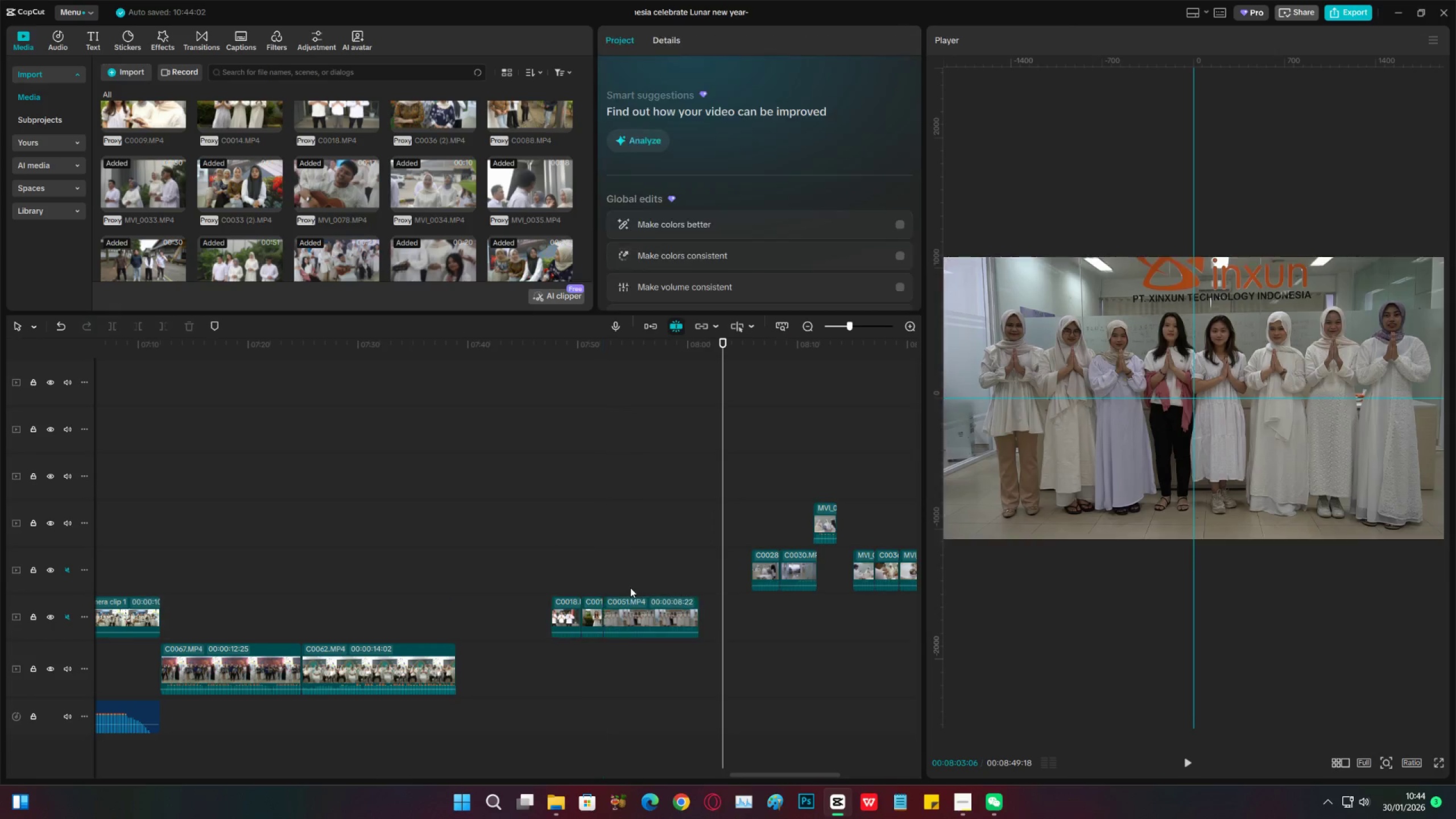 
left_click([630, 588])
 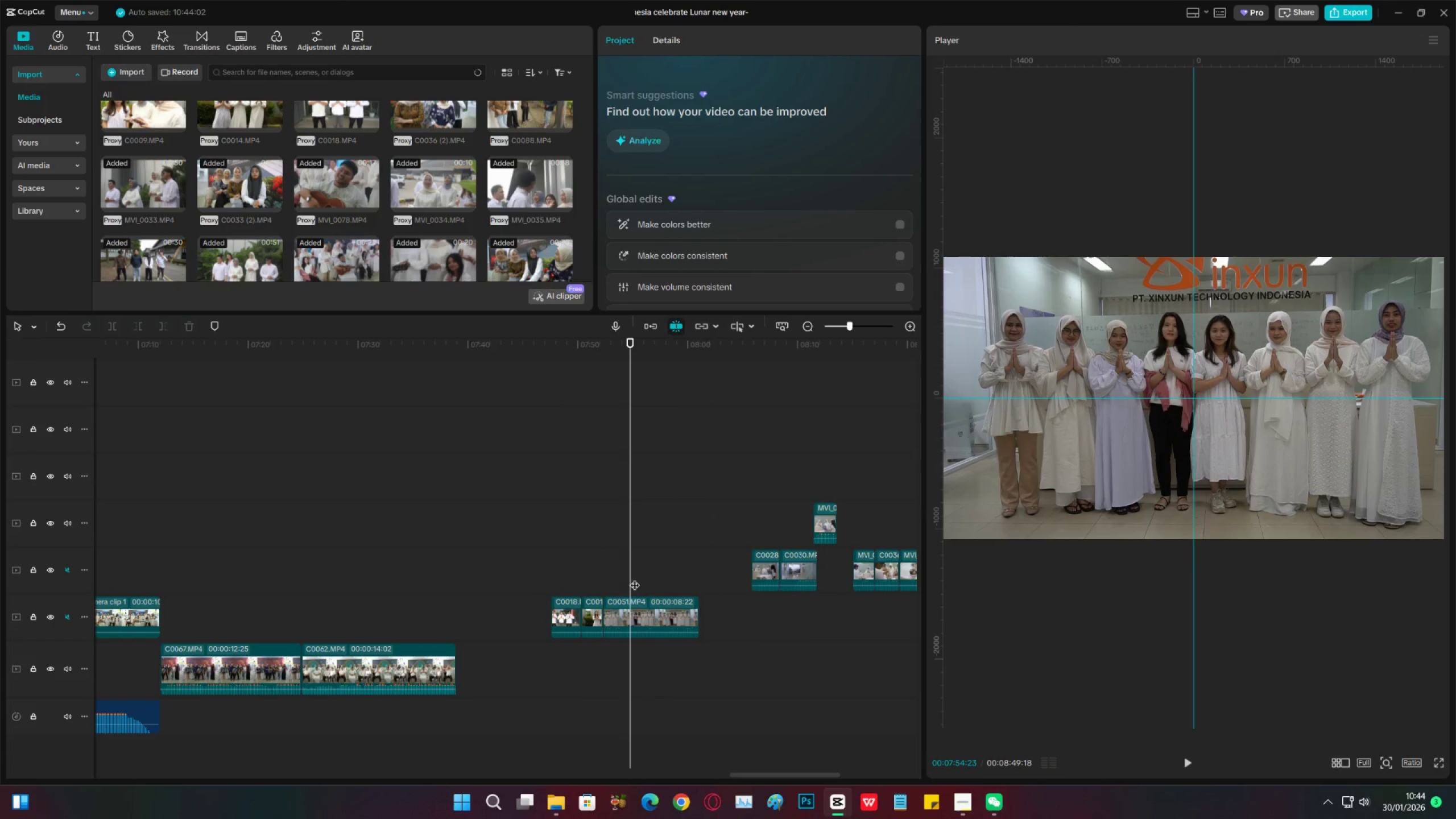 
left_click_drag(start_coordinate=[634, 578], to_coordinate=[649, 579])
 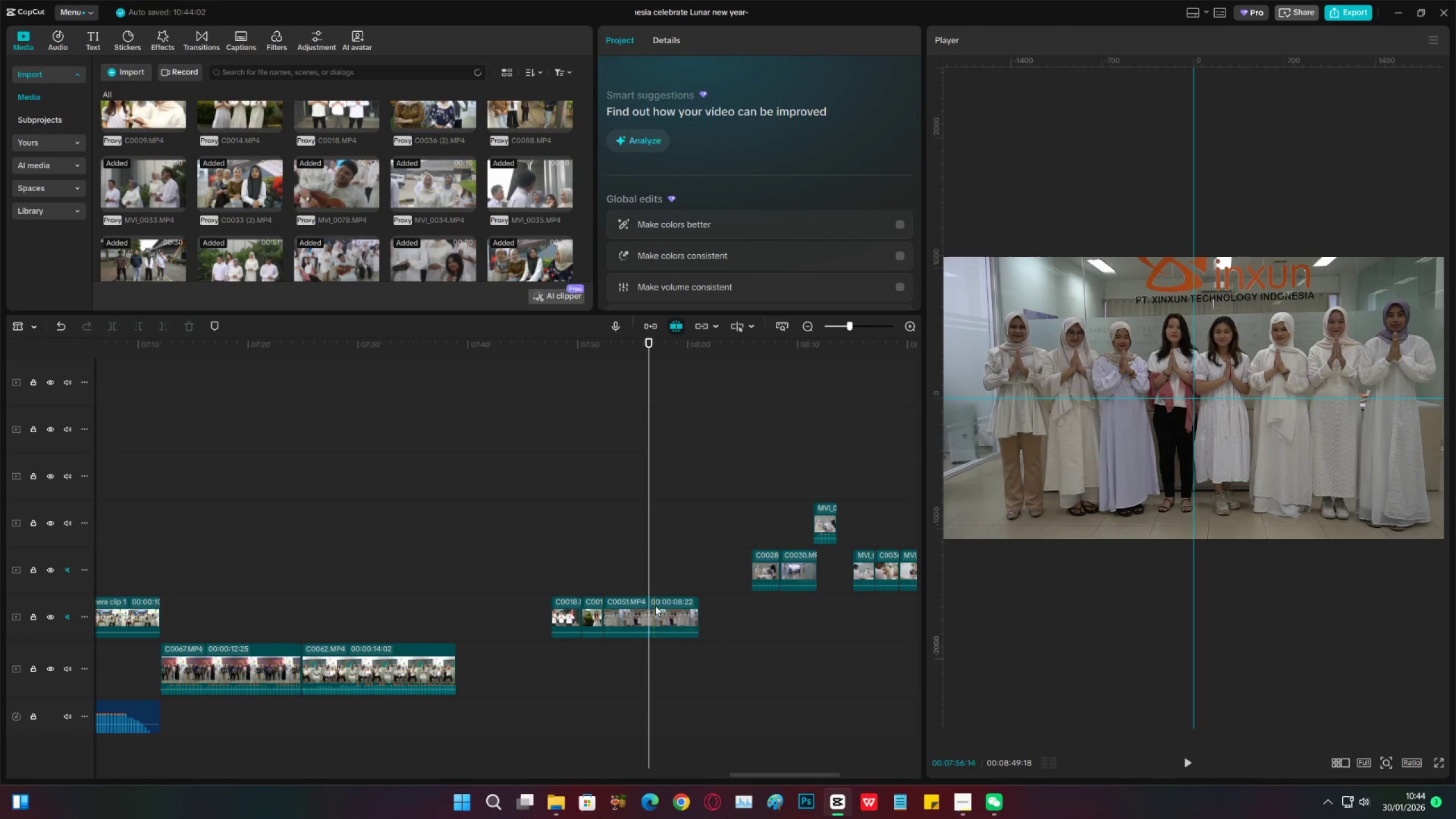 
key(C)
 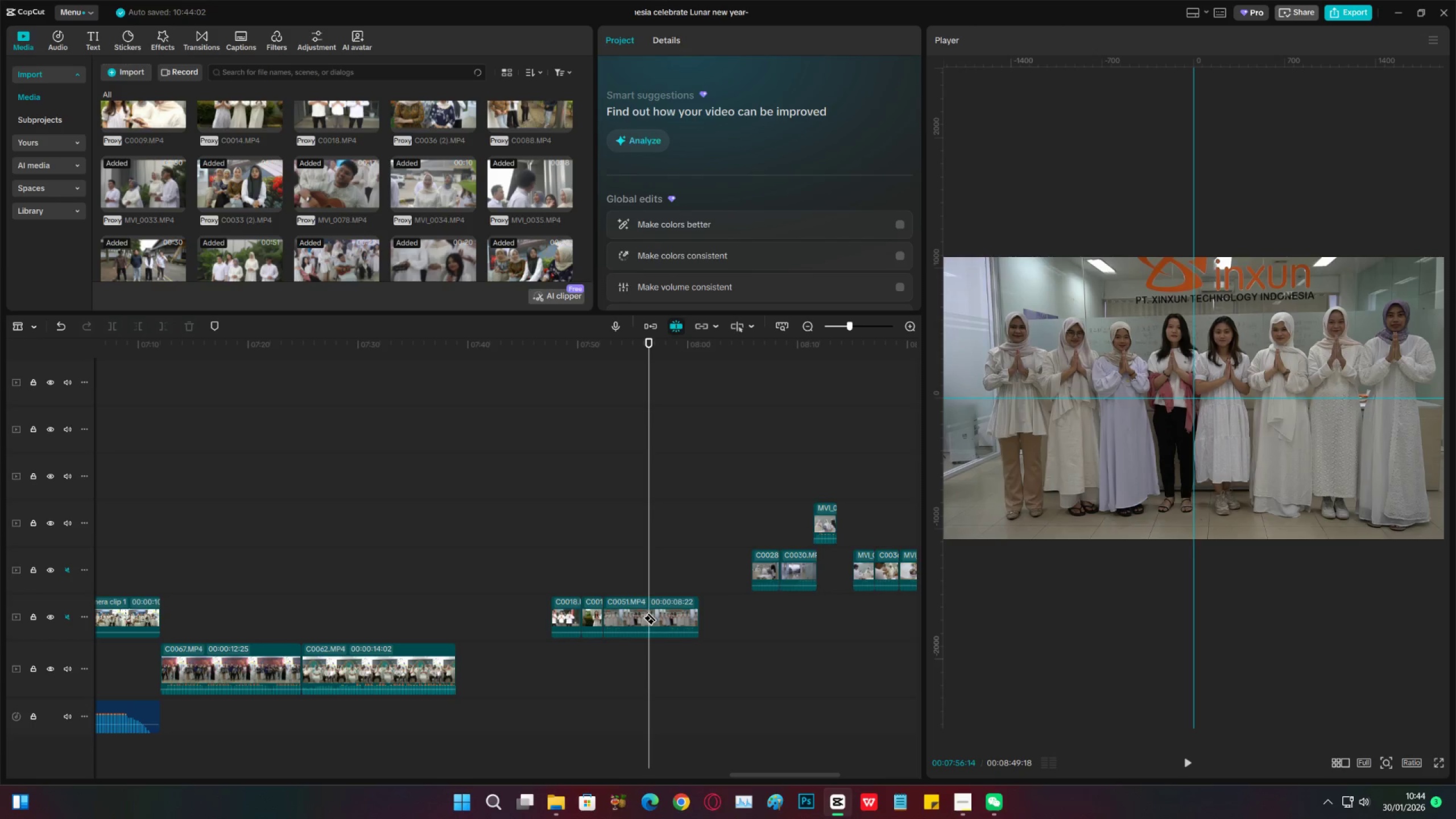 
left_click([650, 612])
 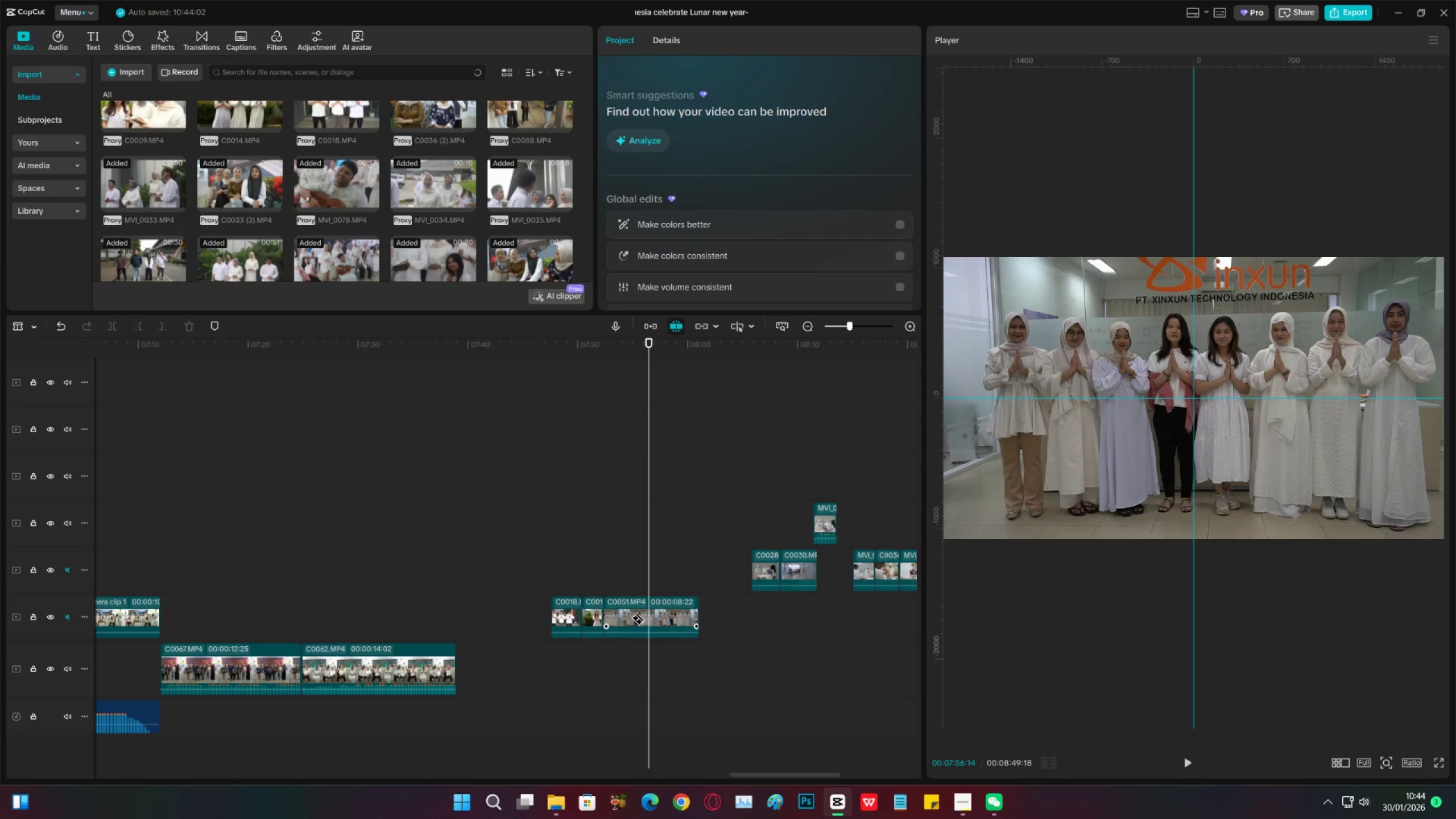 
key(V)
 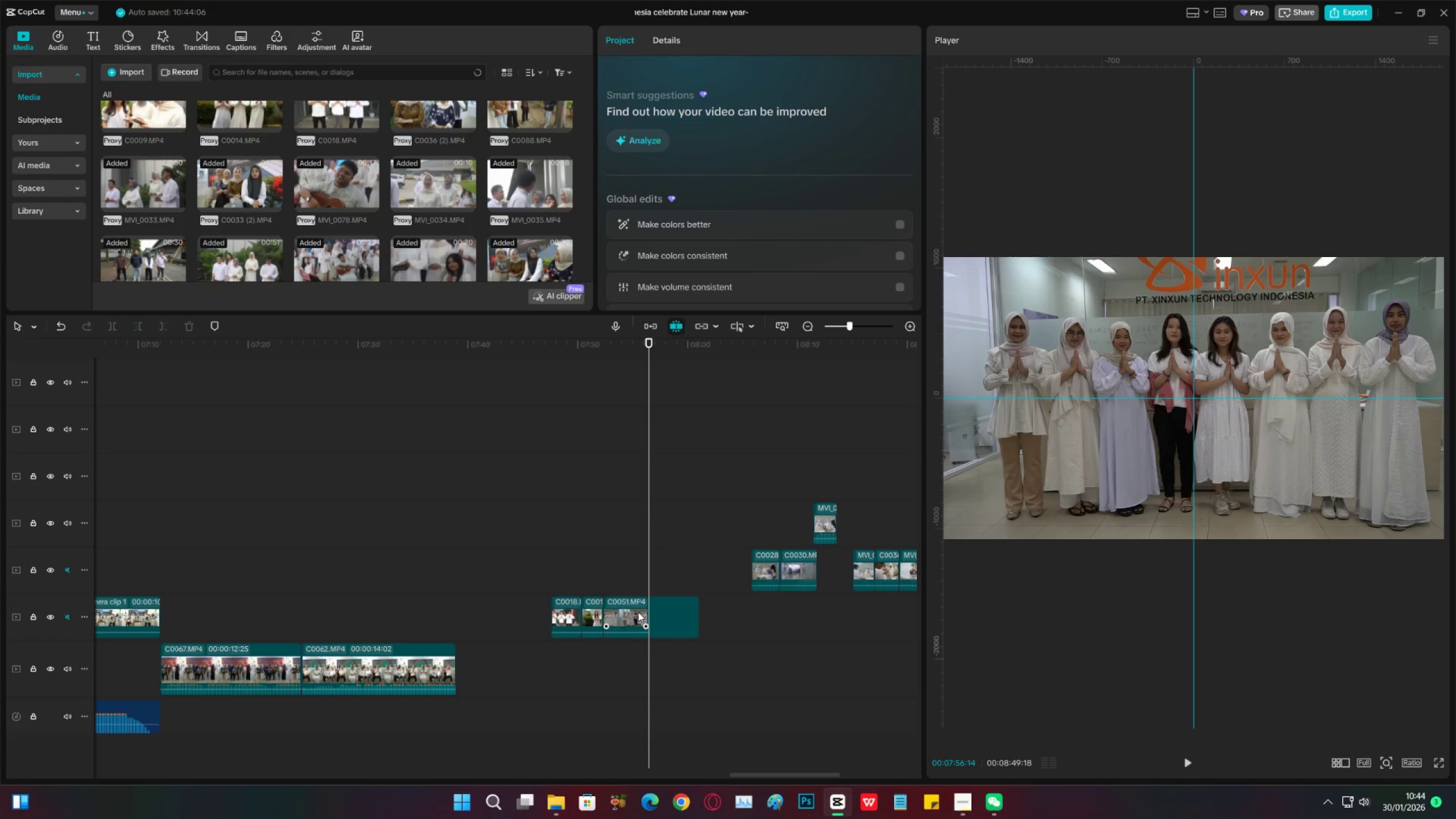 
double_click([638, 612])
 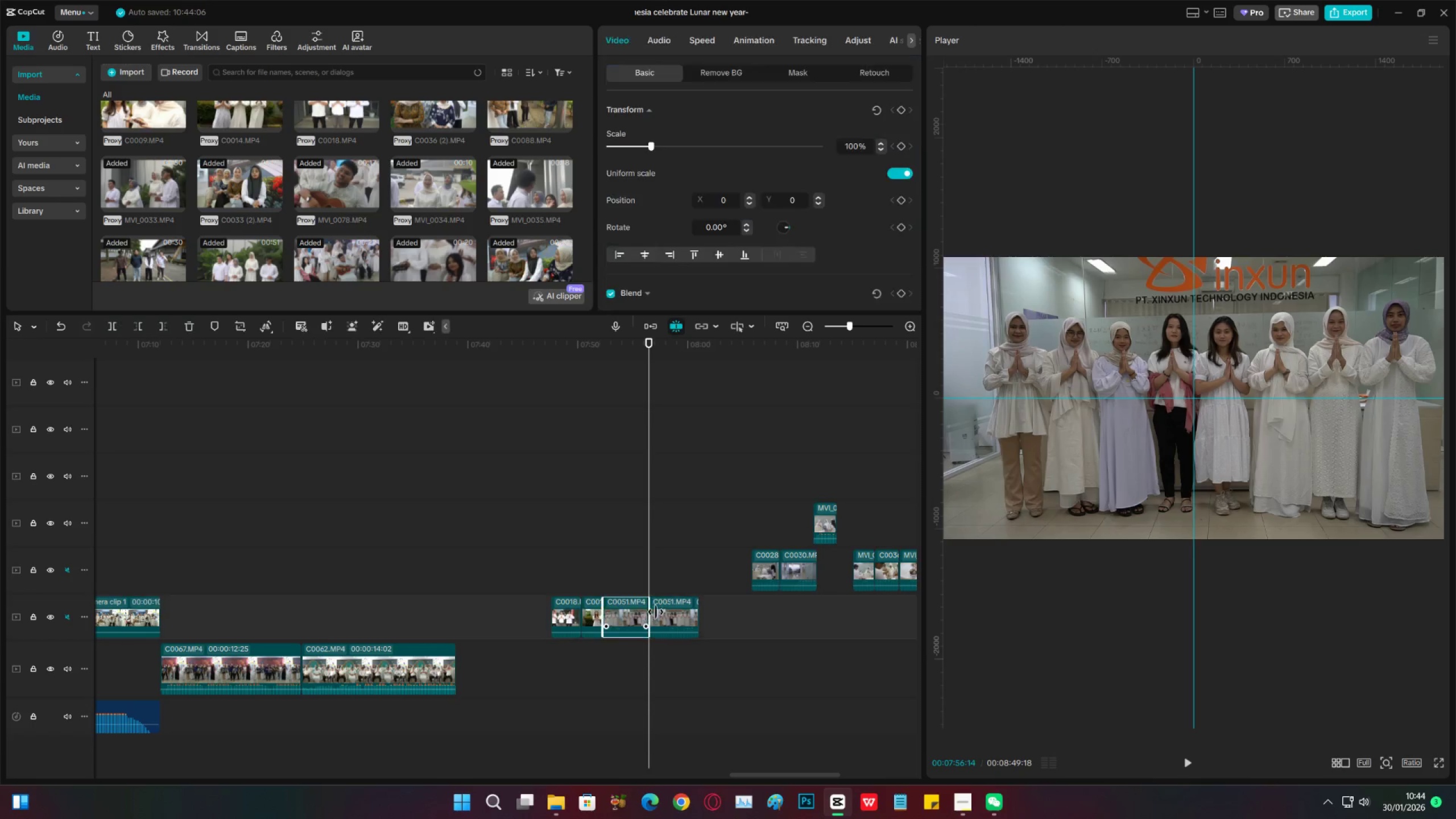 
key(X)
 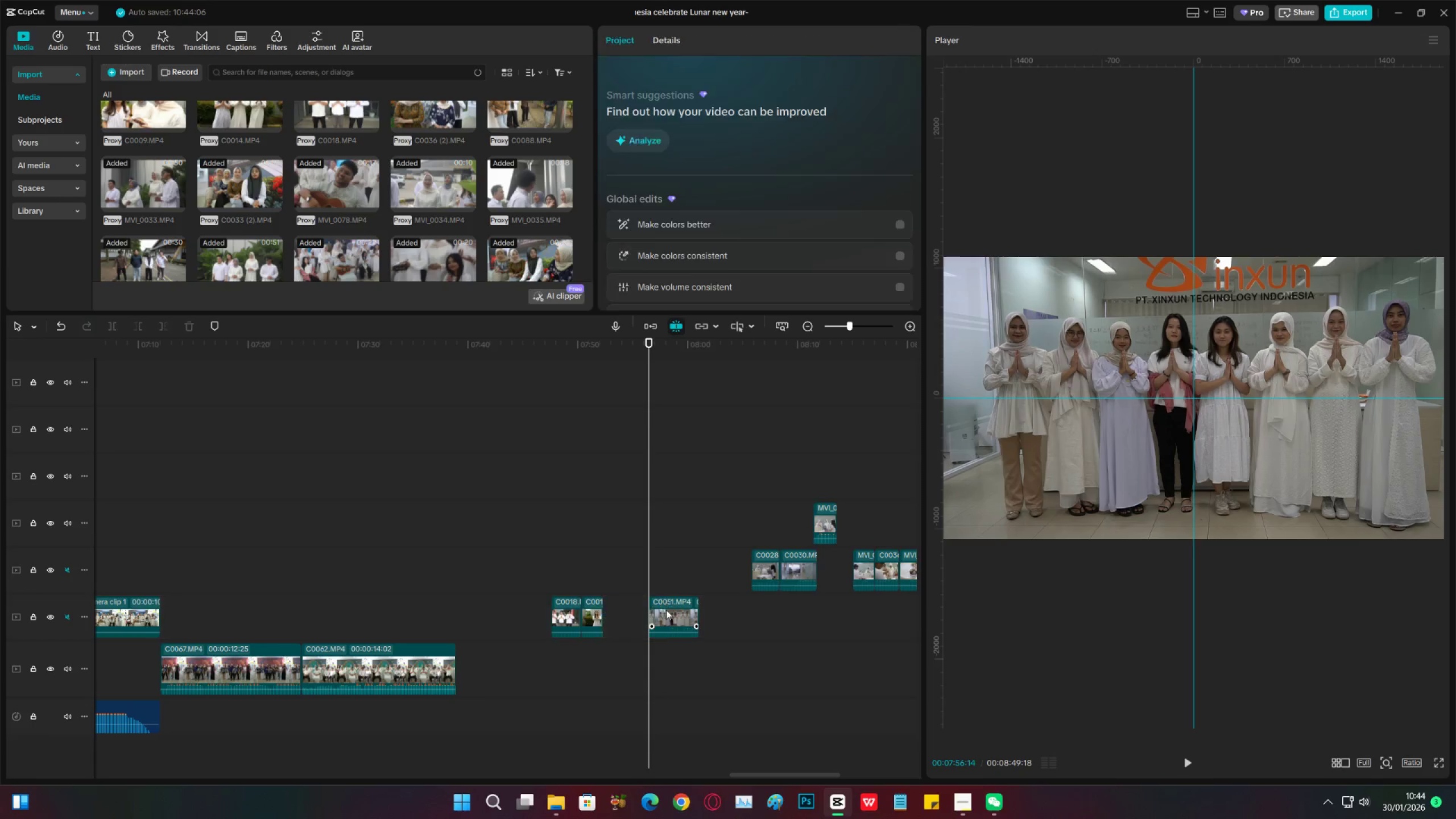 
left_click_drag(start_coordinate=[666, 610], to_coordinate=[622, 613])
 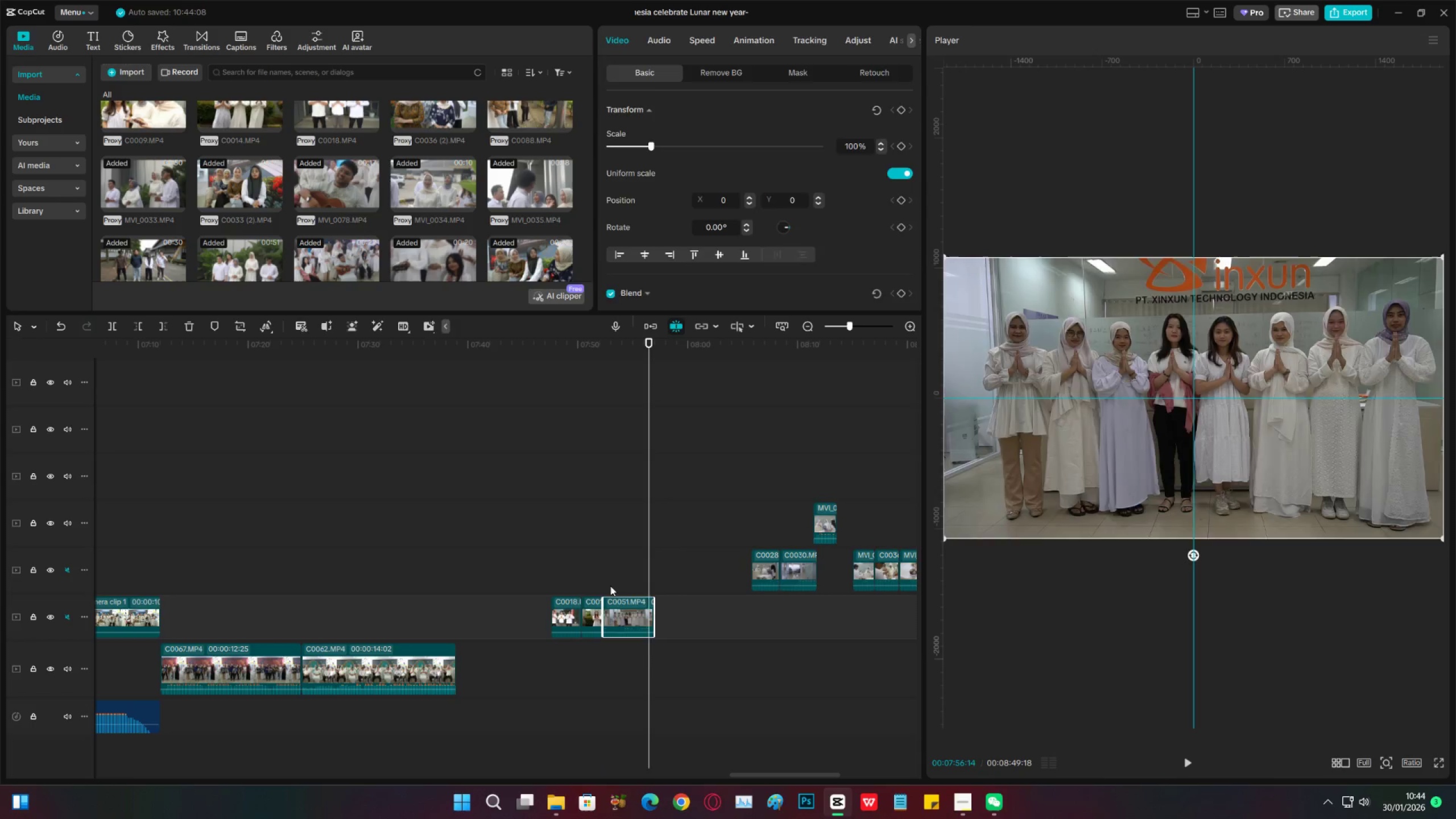 
left_click([607, 584])
 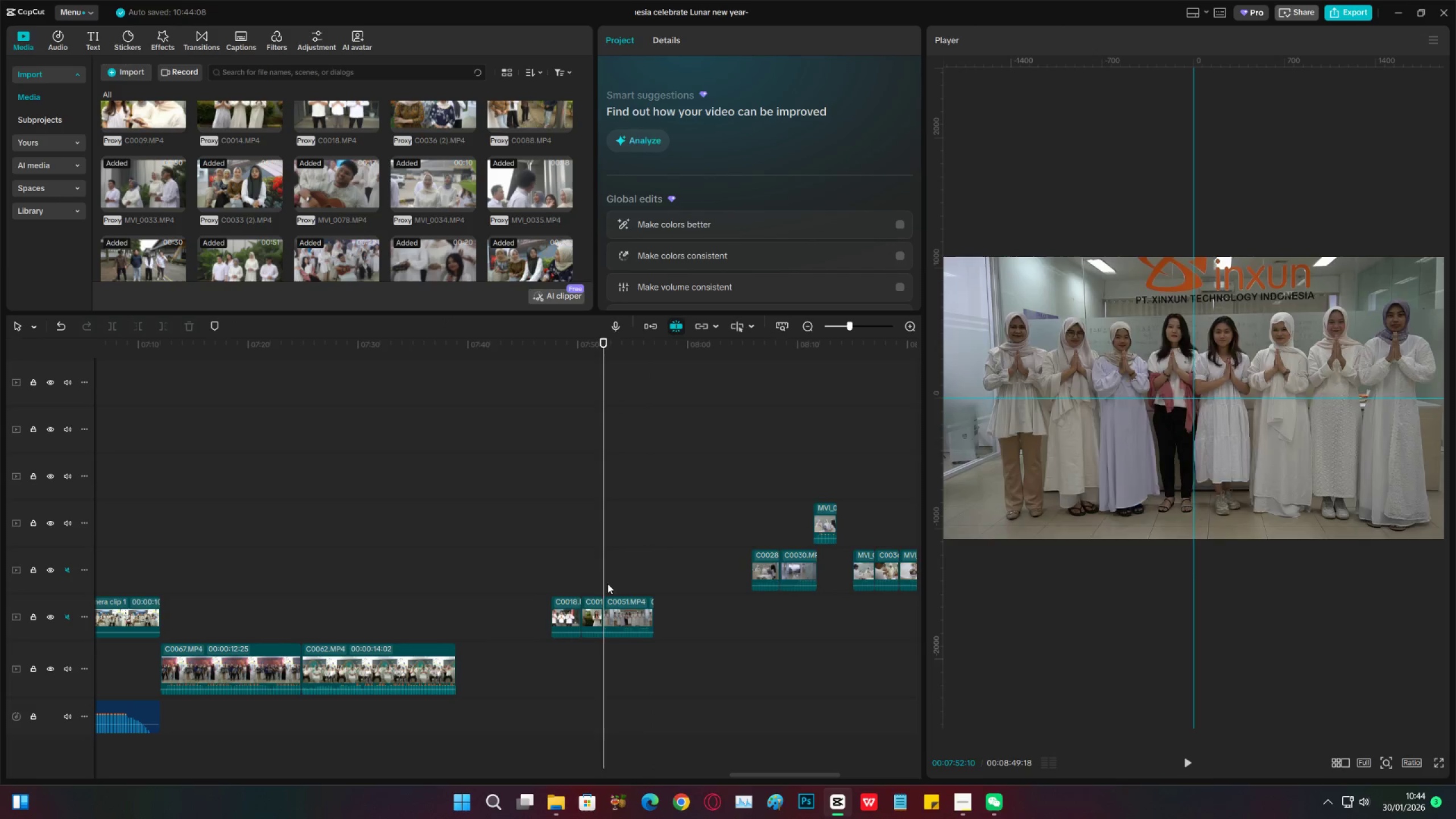 
left_click_drag(start_coordinate=[608, 584], to_coordinate=[631, 588])
 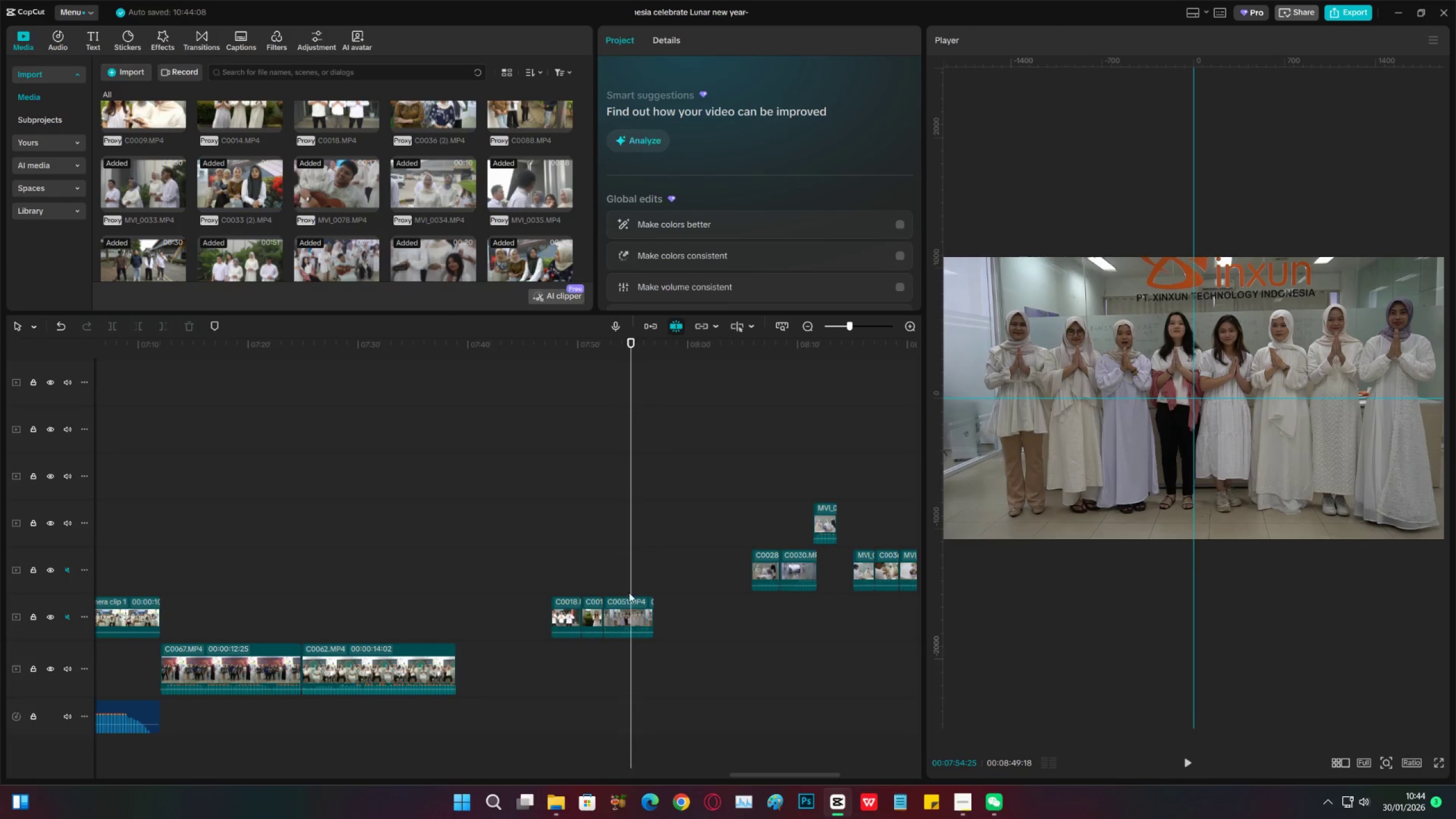 
left_click([618, 581])
 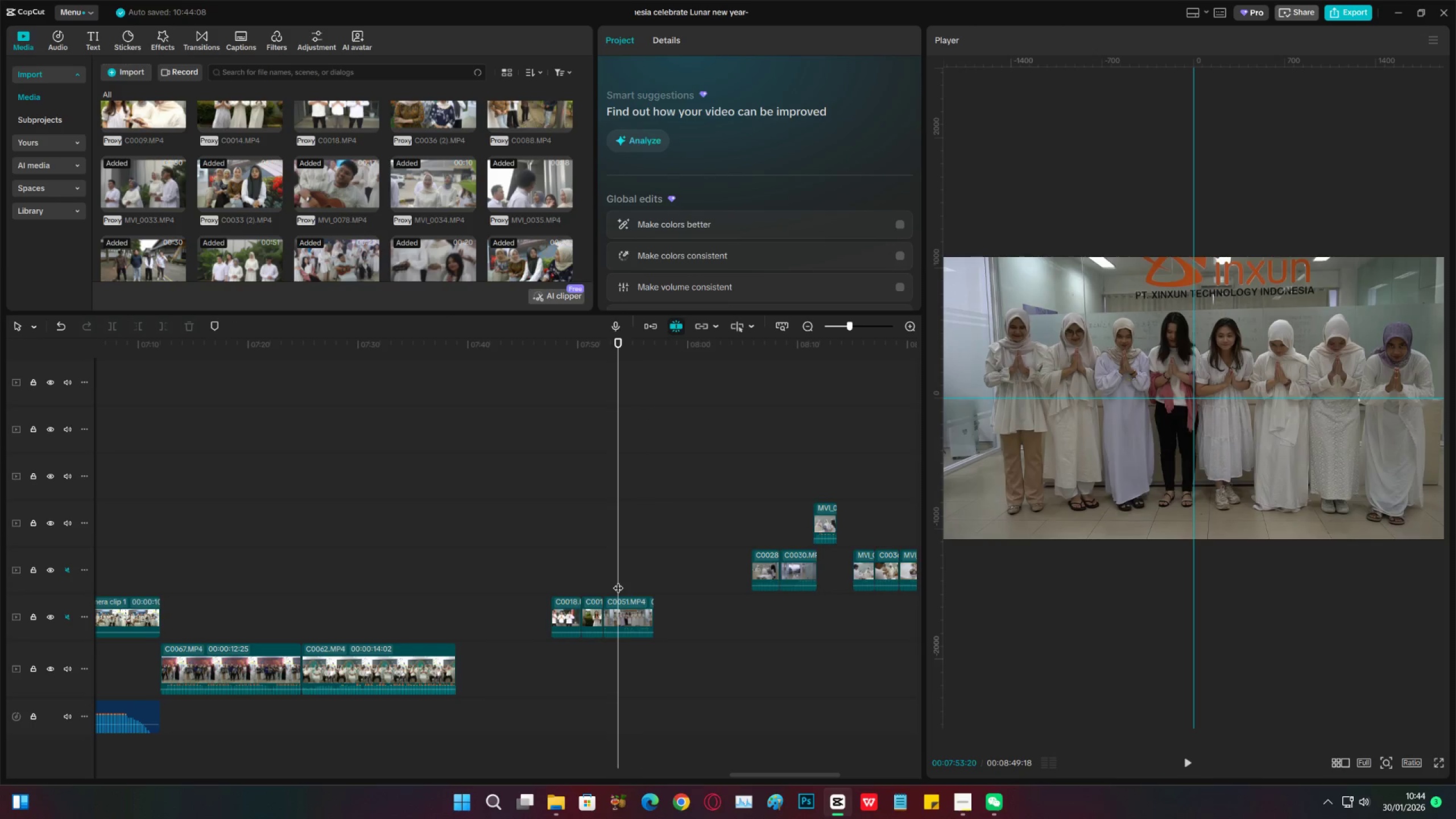 
key(Space)
 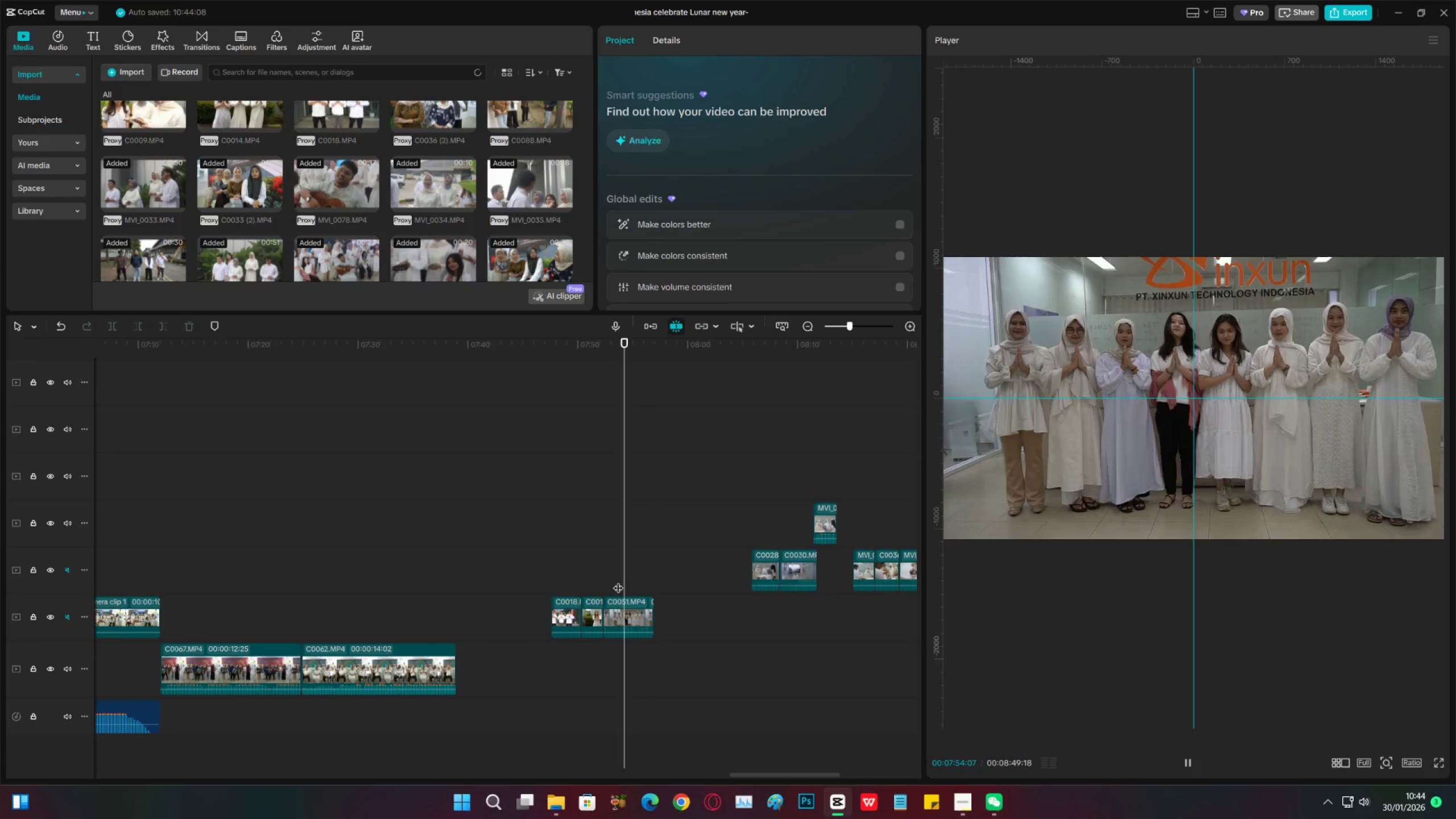 
left_click([618, 581])
 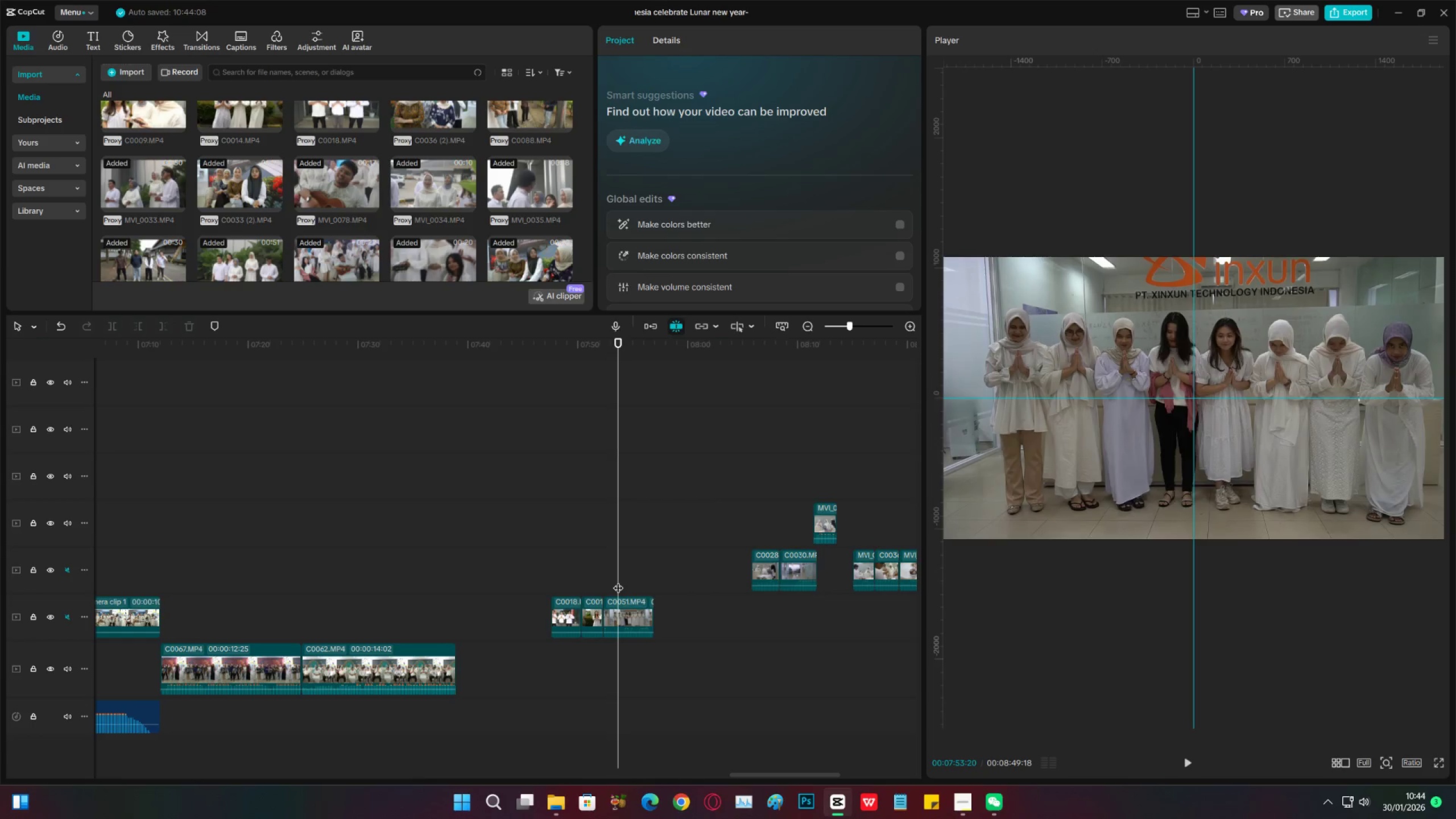 
key(Space)
 